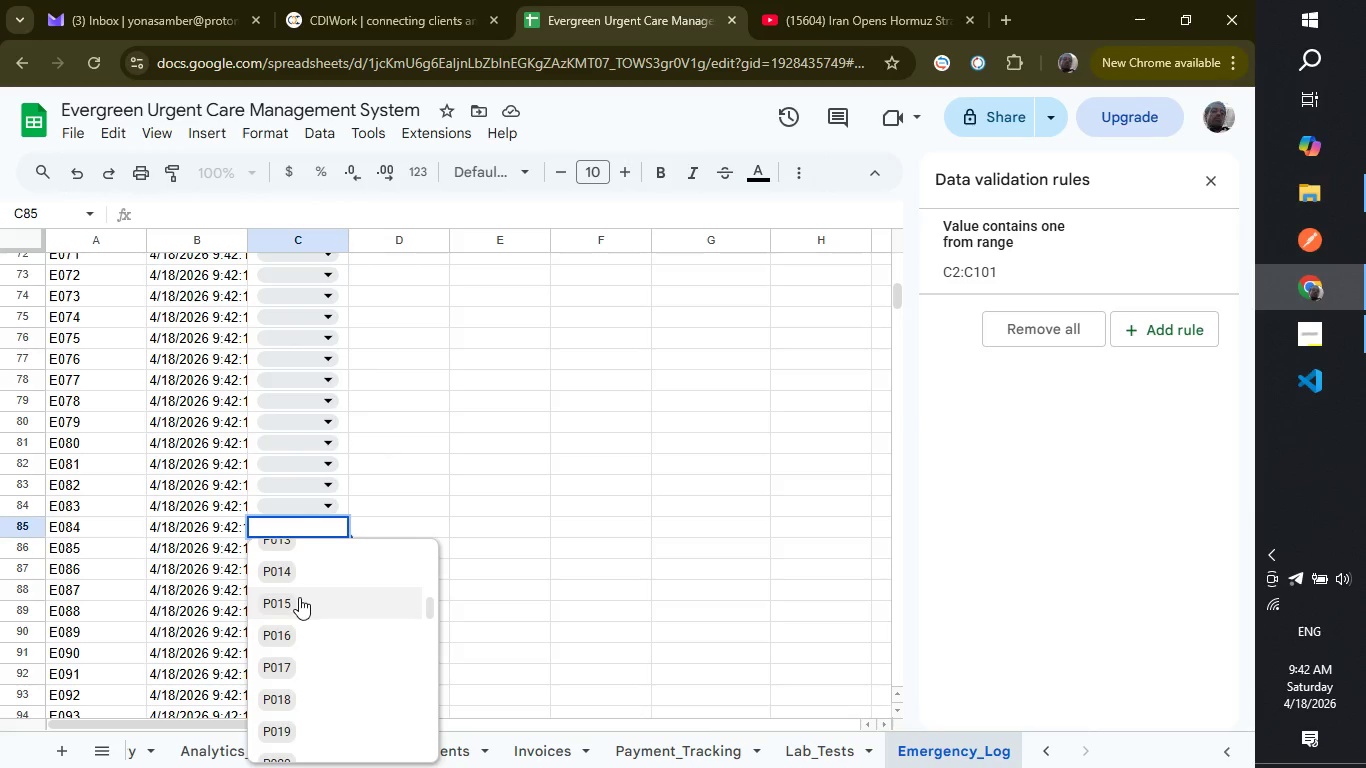 
left_click([302, 663])
 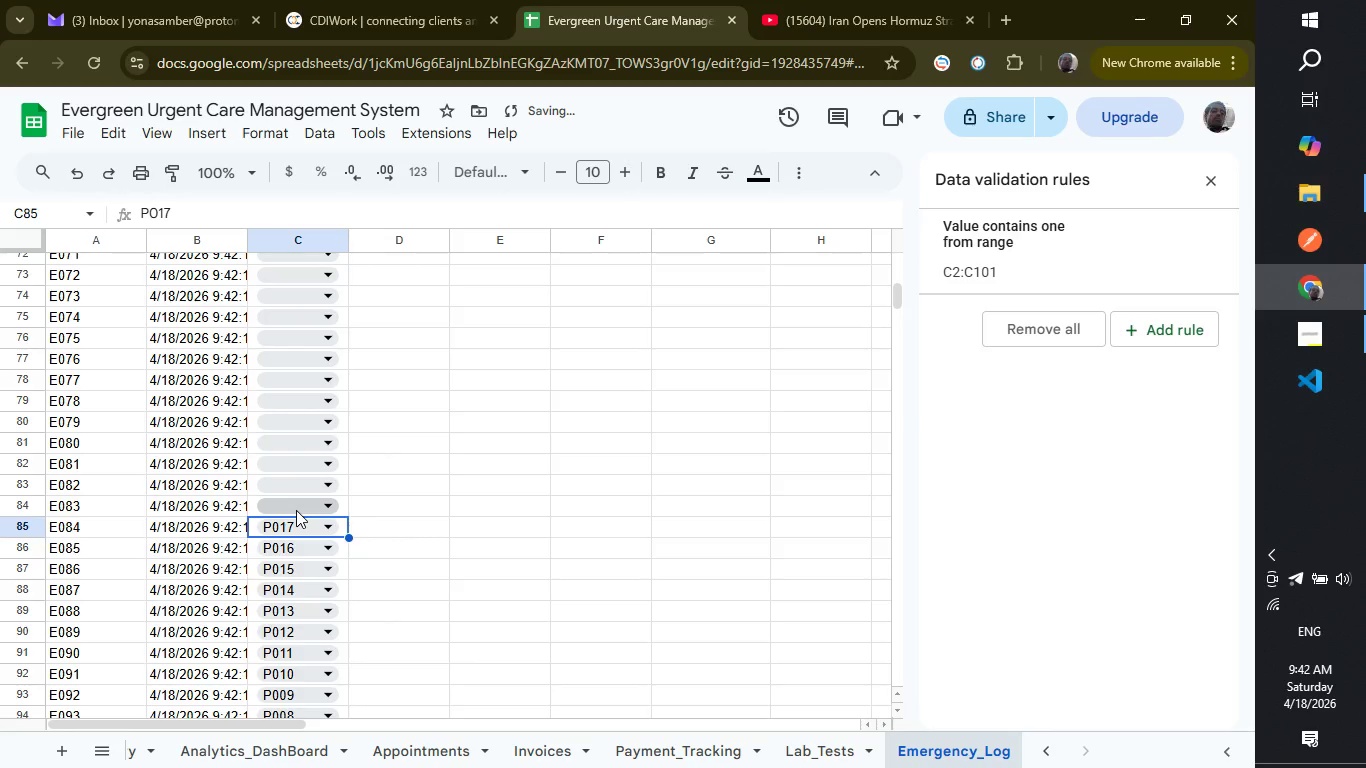 
left_click([296, 510])
 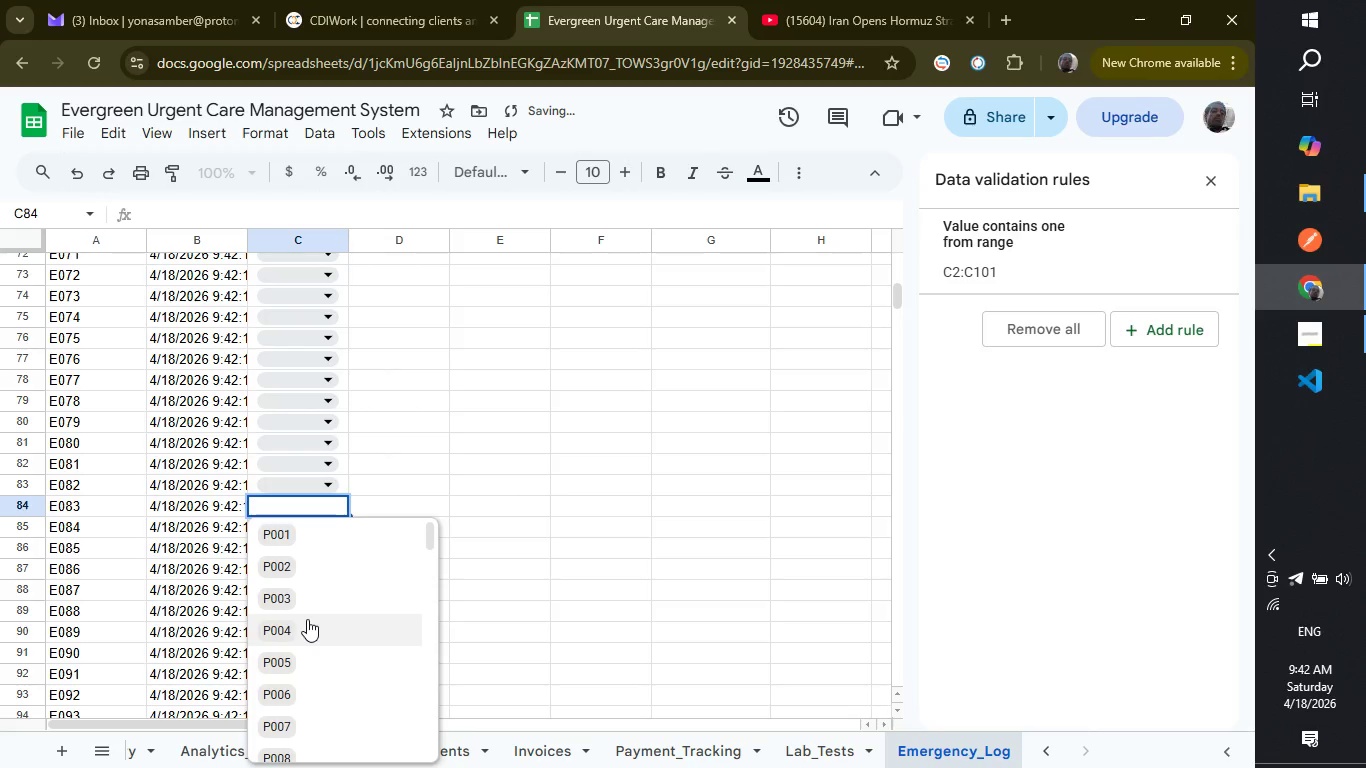 
scroll: coordinate [304, 651], scroll_direction: down, amount: 3.0
 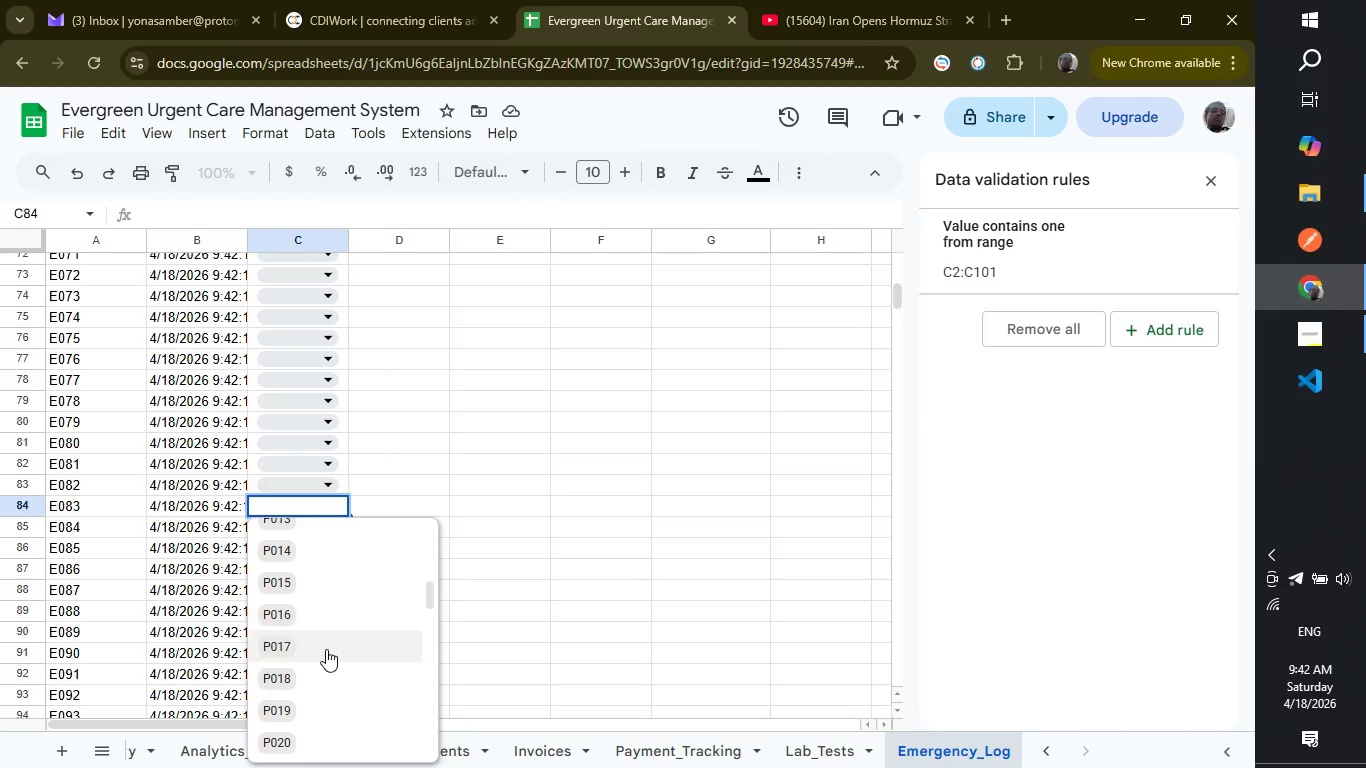 
left_click([328, 666])
 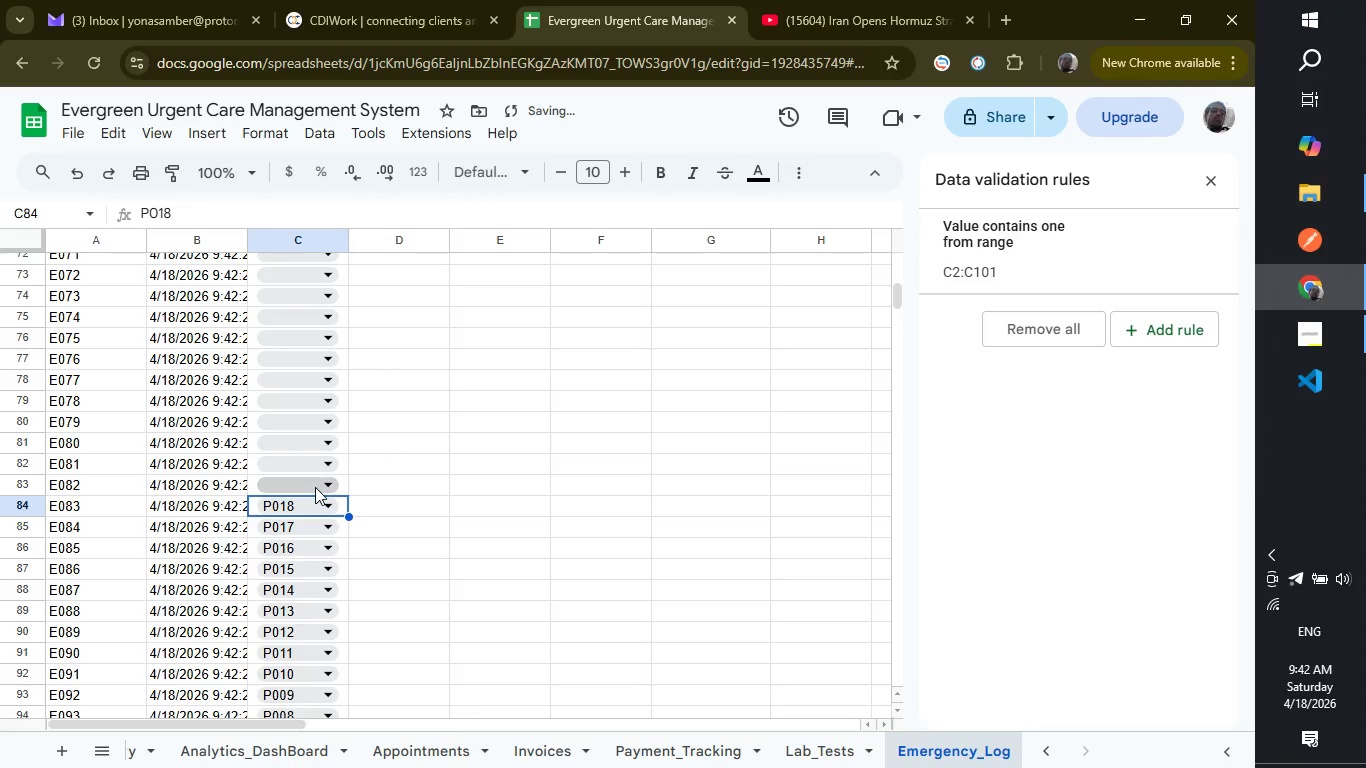 
left_click([308, 487])
 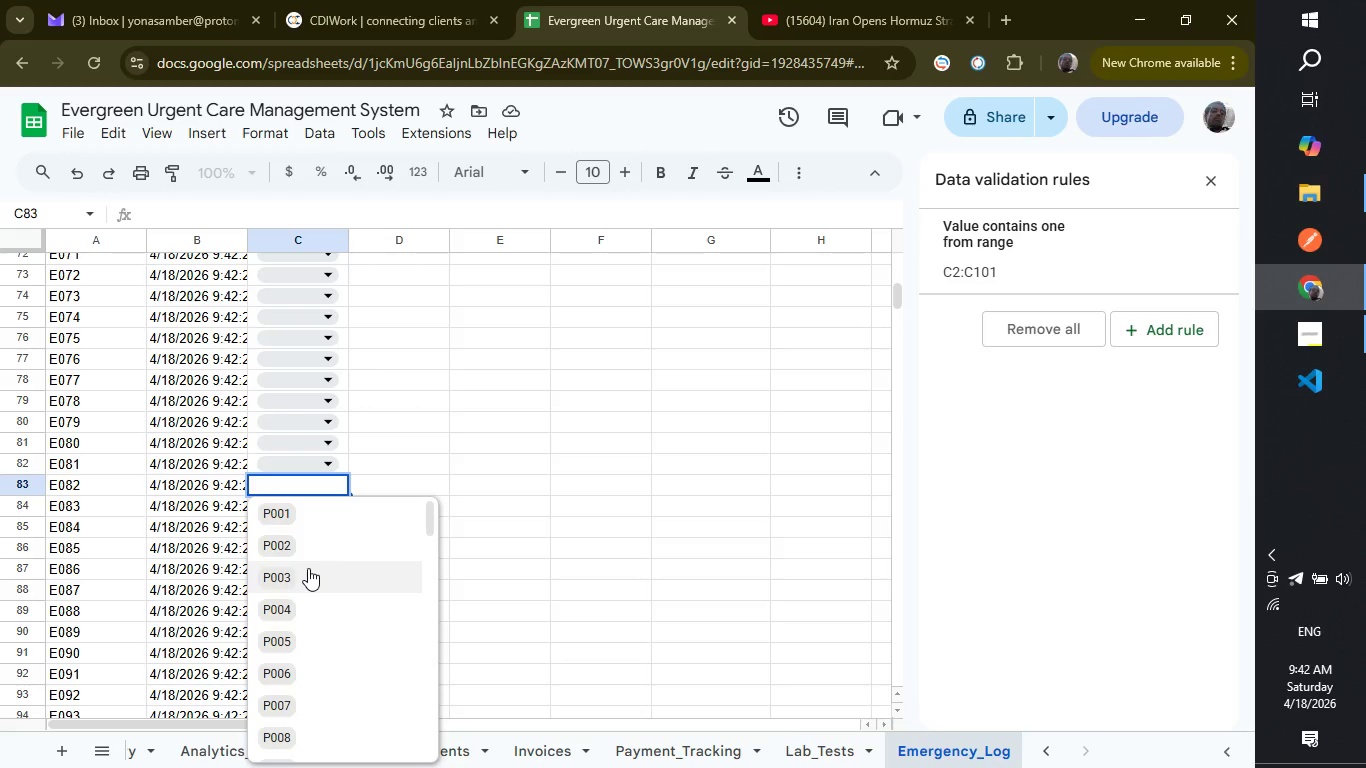 
scroll: coordinate [308, 568], scroll_direction: down, amount: 2.0
 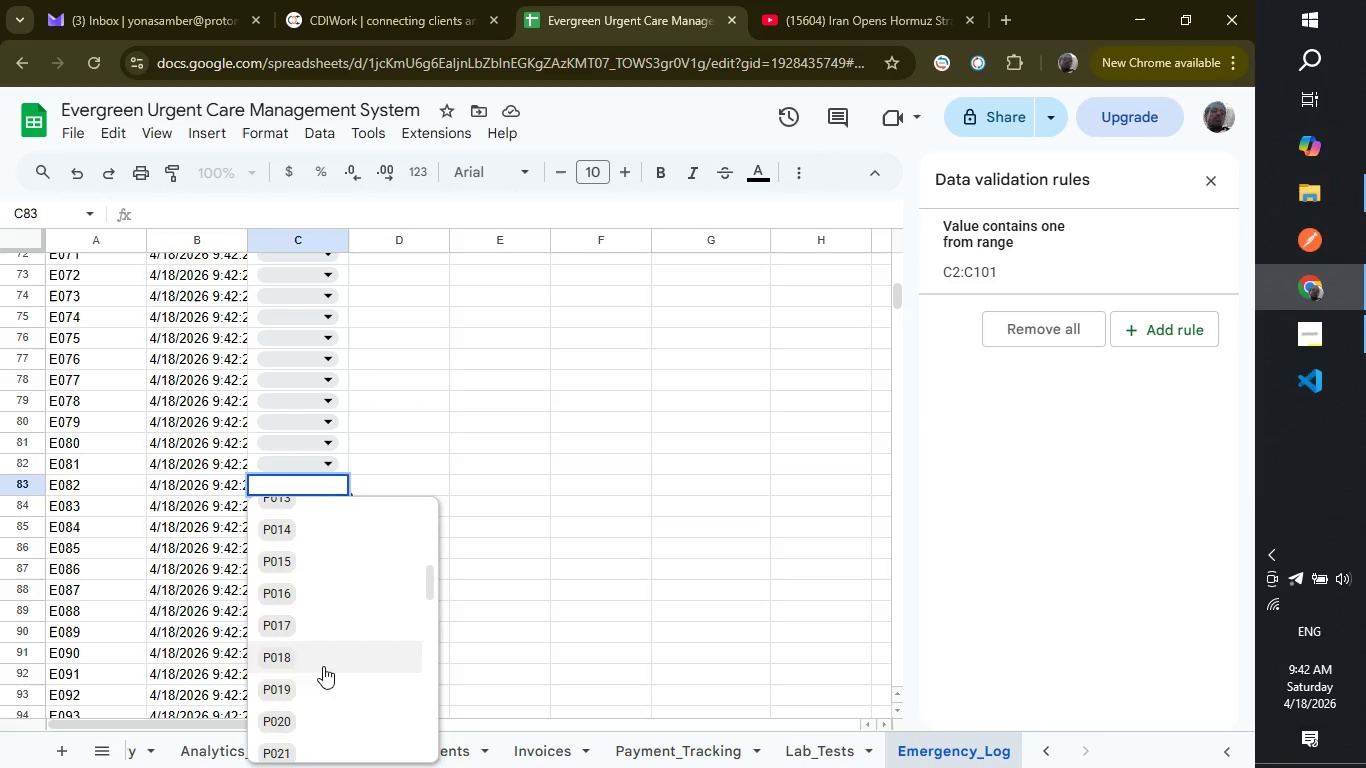 
left_click([321, 675])
 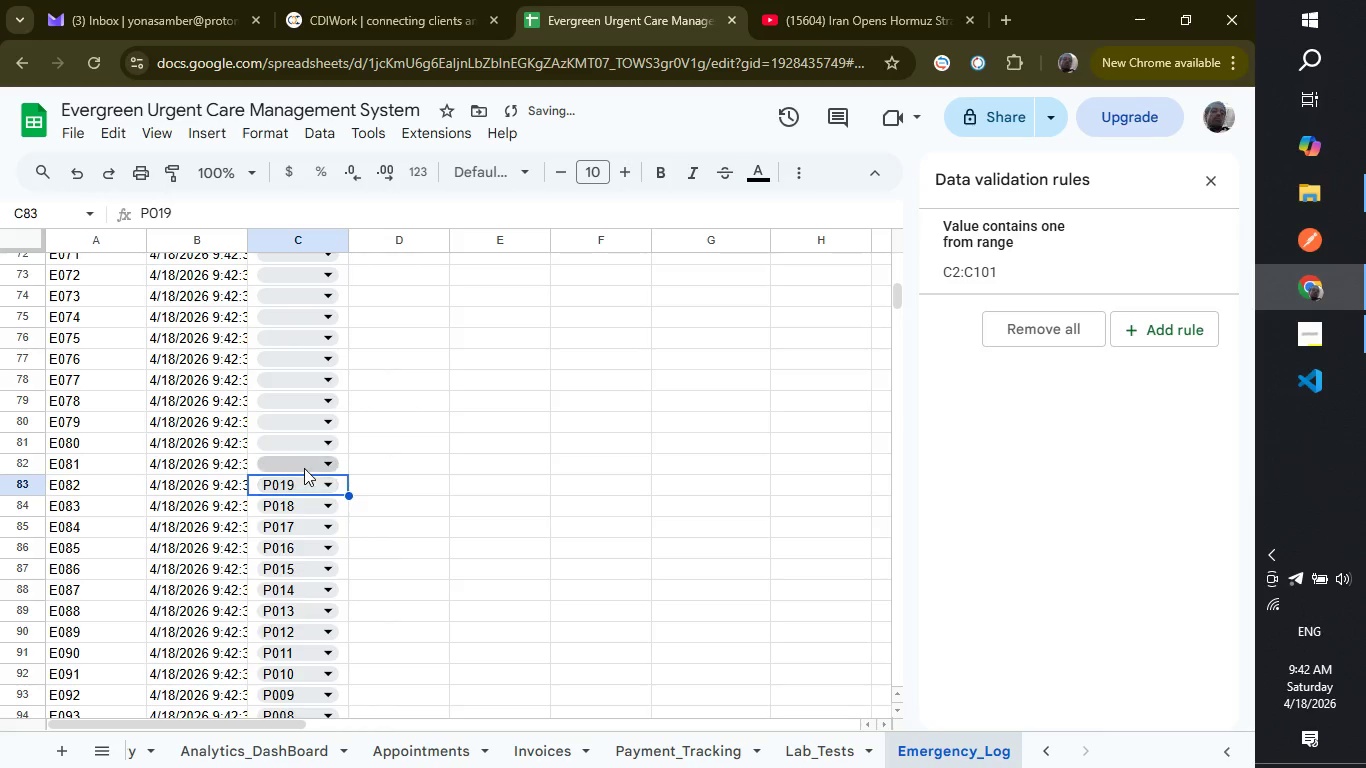 
left_click([304, 468])
 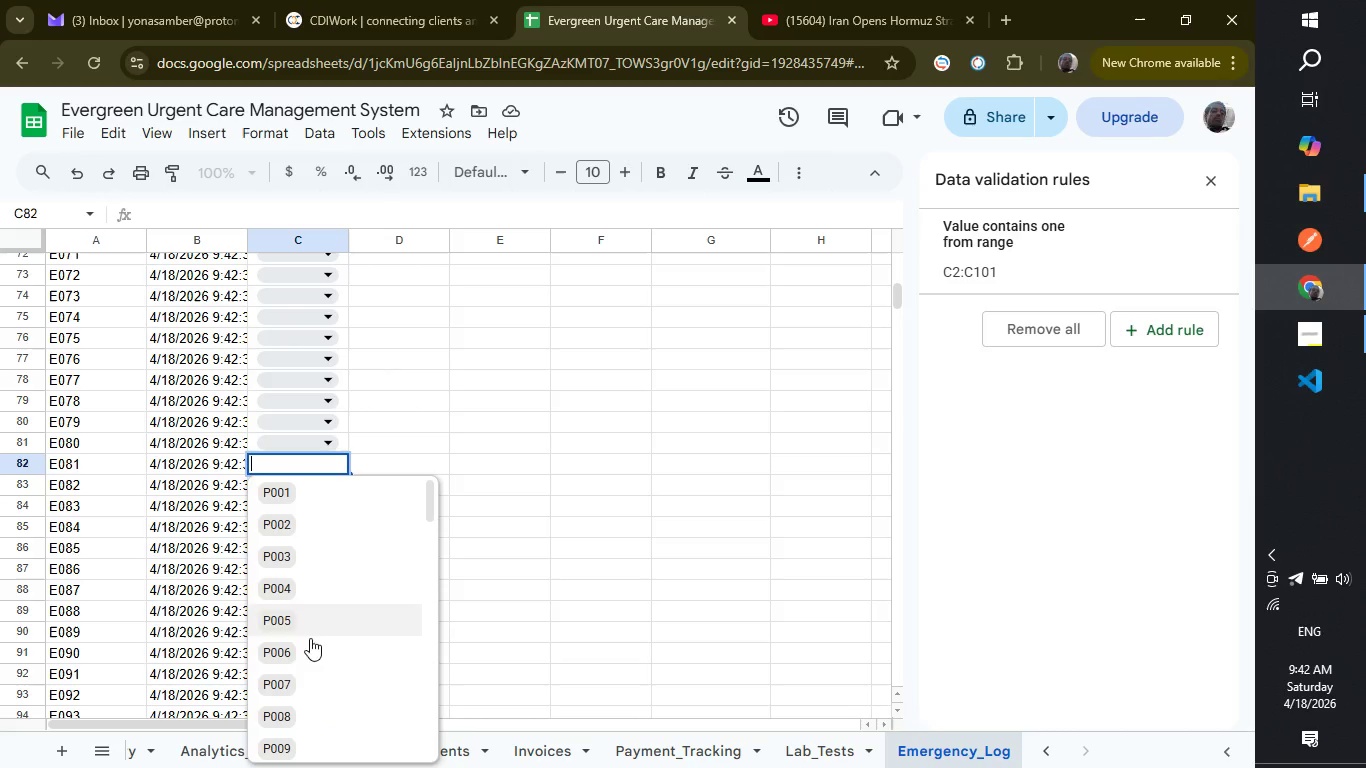 
scroll: coordinate [299, 578], scroll_direction: down, amount: 1.0
 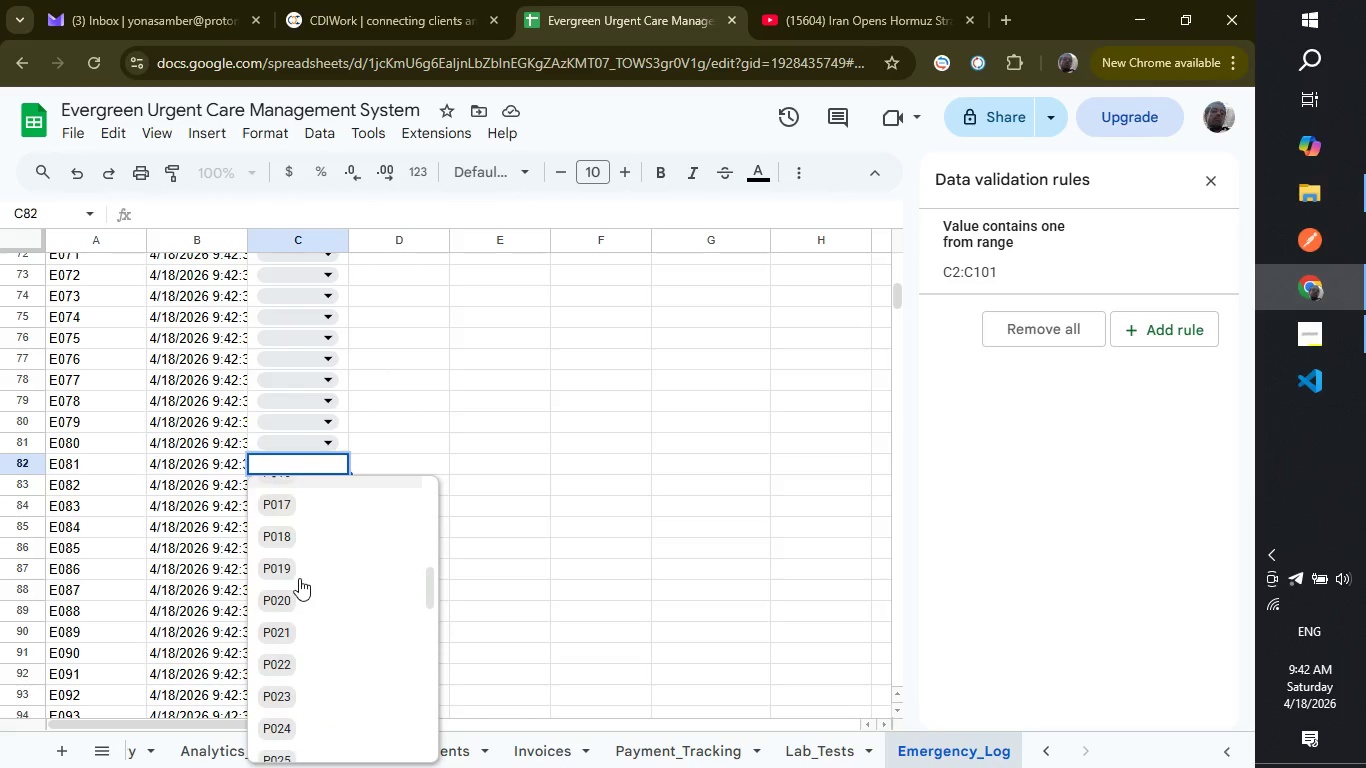 
left_click([299, 595])
 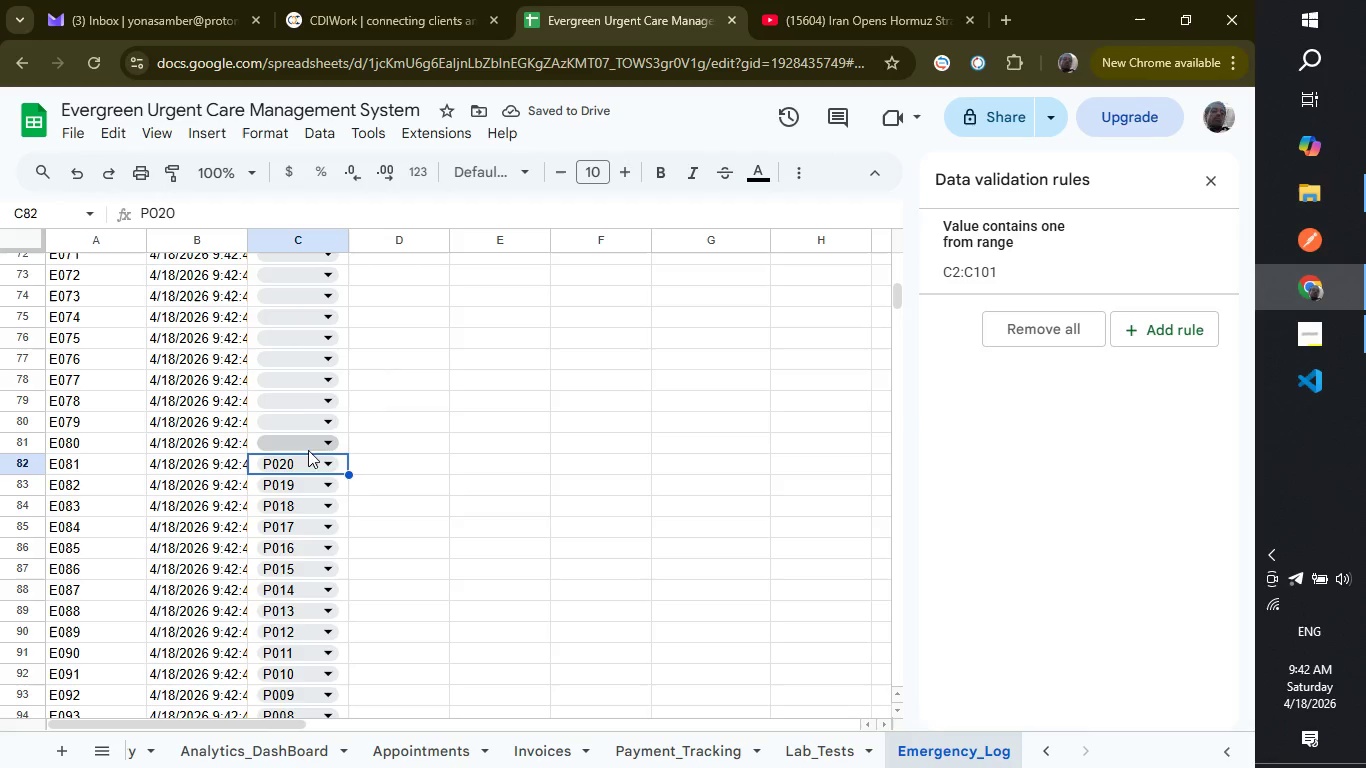 
left_click([310, 446])
 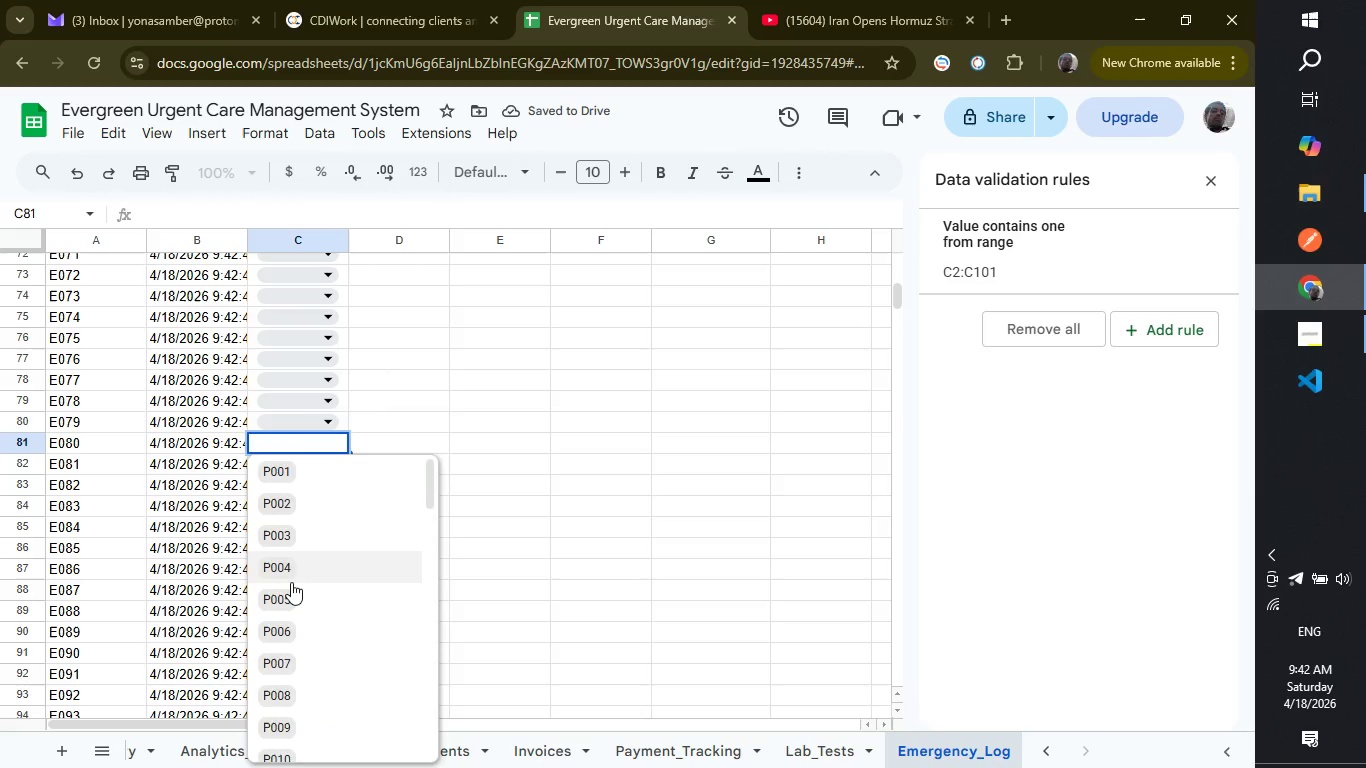 
scroll: coordinate [293, 571], scroll_direction: down, amount: 5.0
 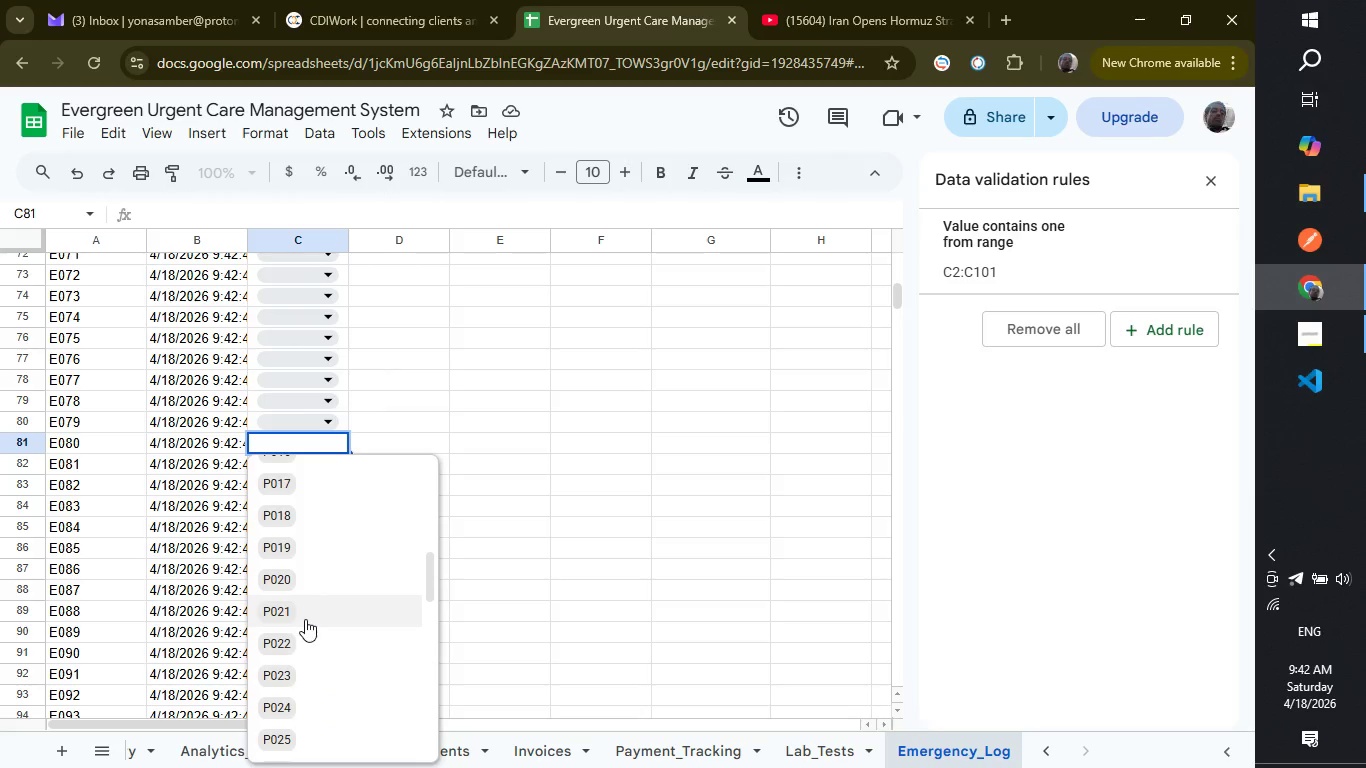 
left_click([305, 619])
 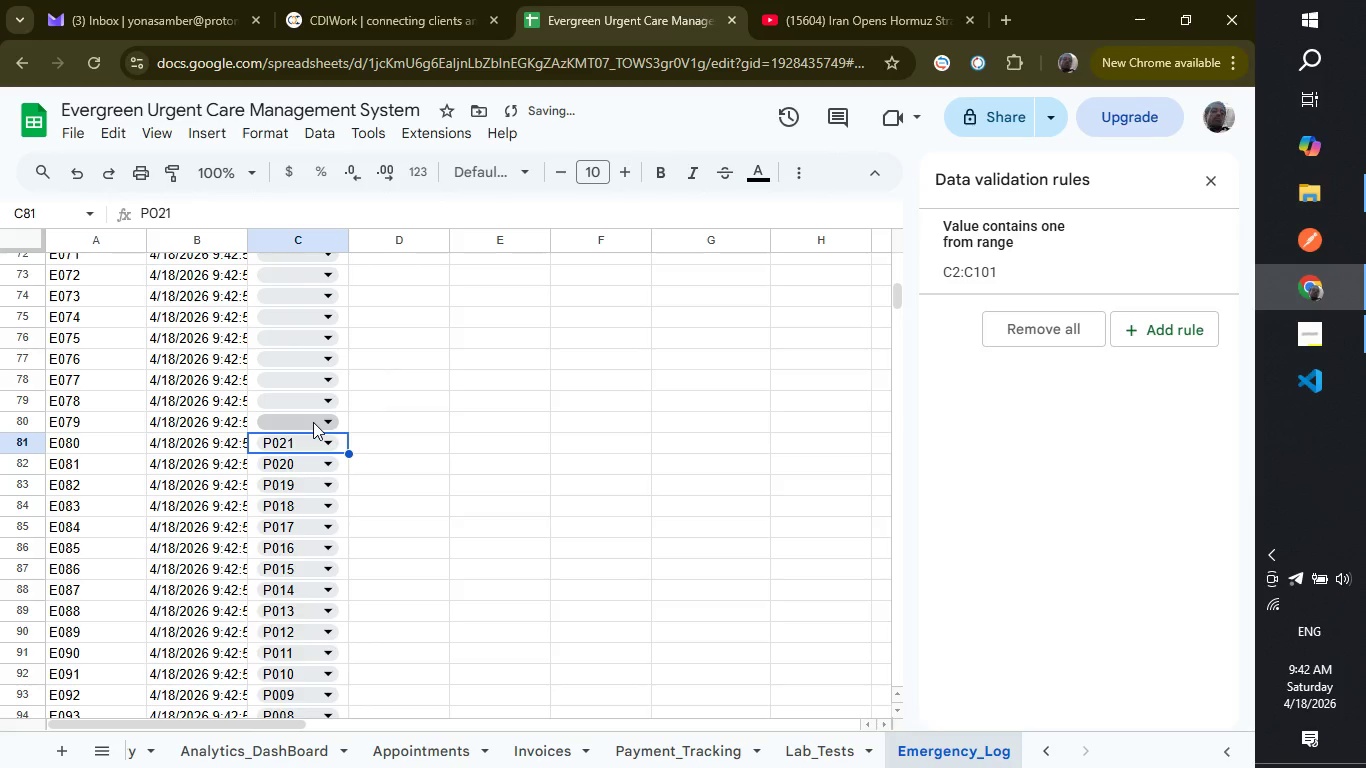 
left_click([313, 422])
 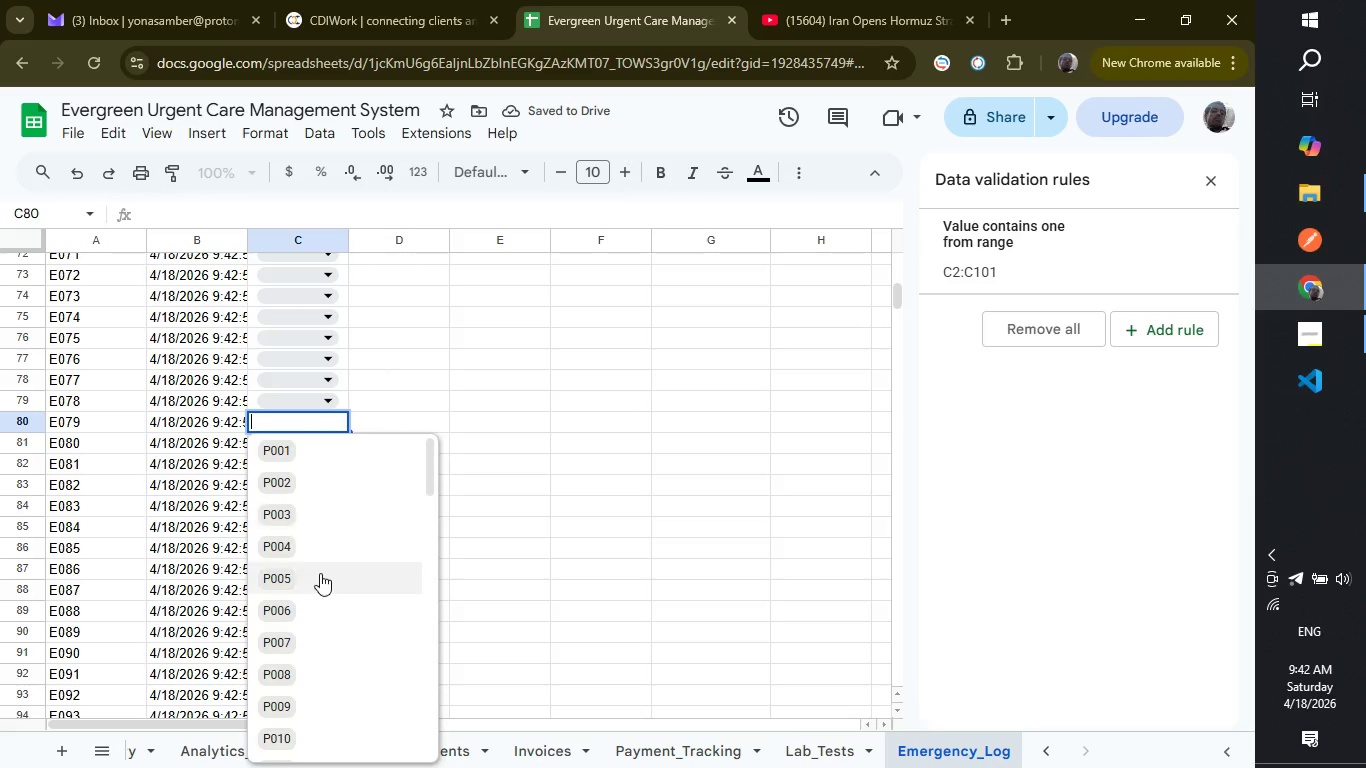 
scroll: coordinate [320, 573], scroll_direction: down, amount: 4.0
 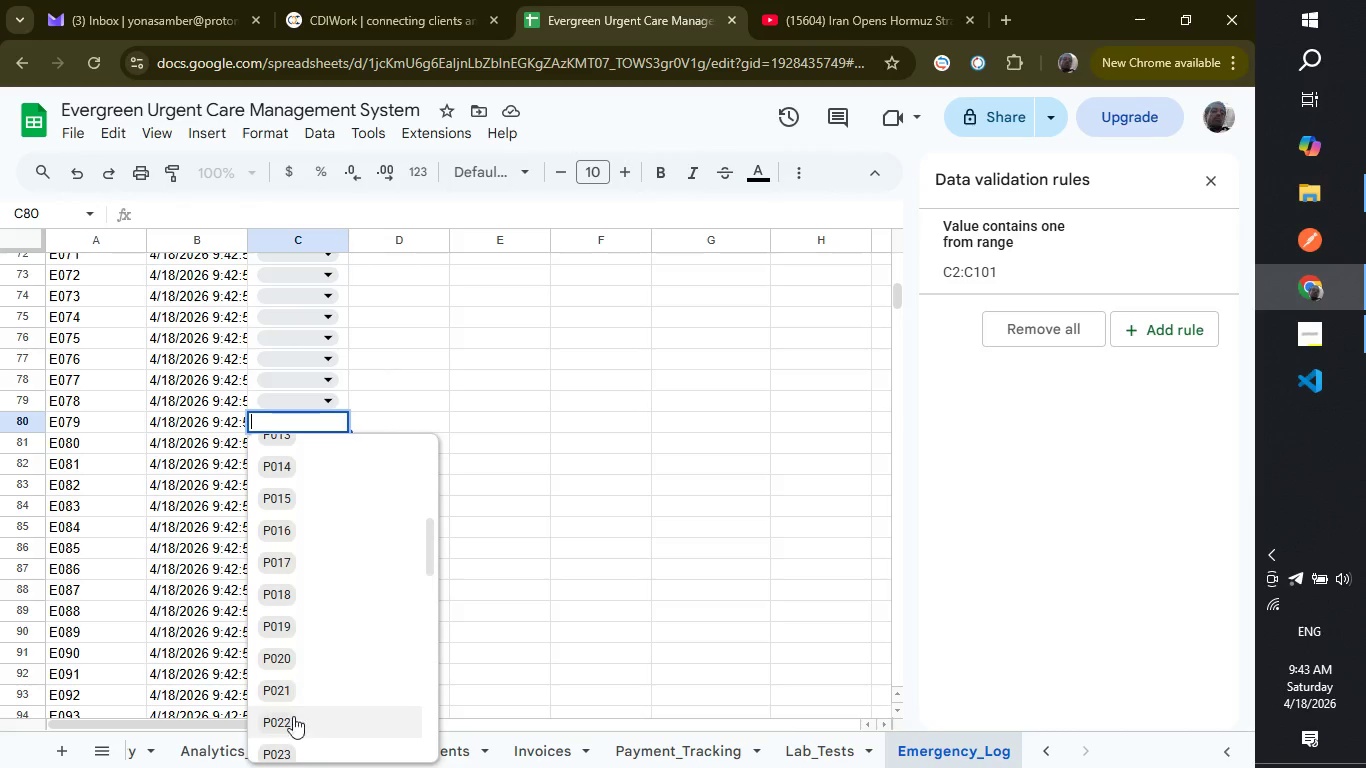 
left_click([293, 735])
 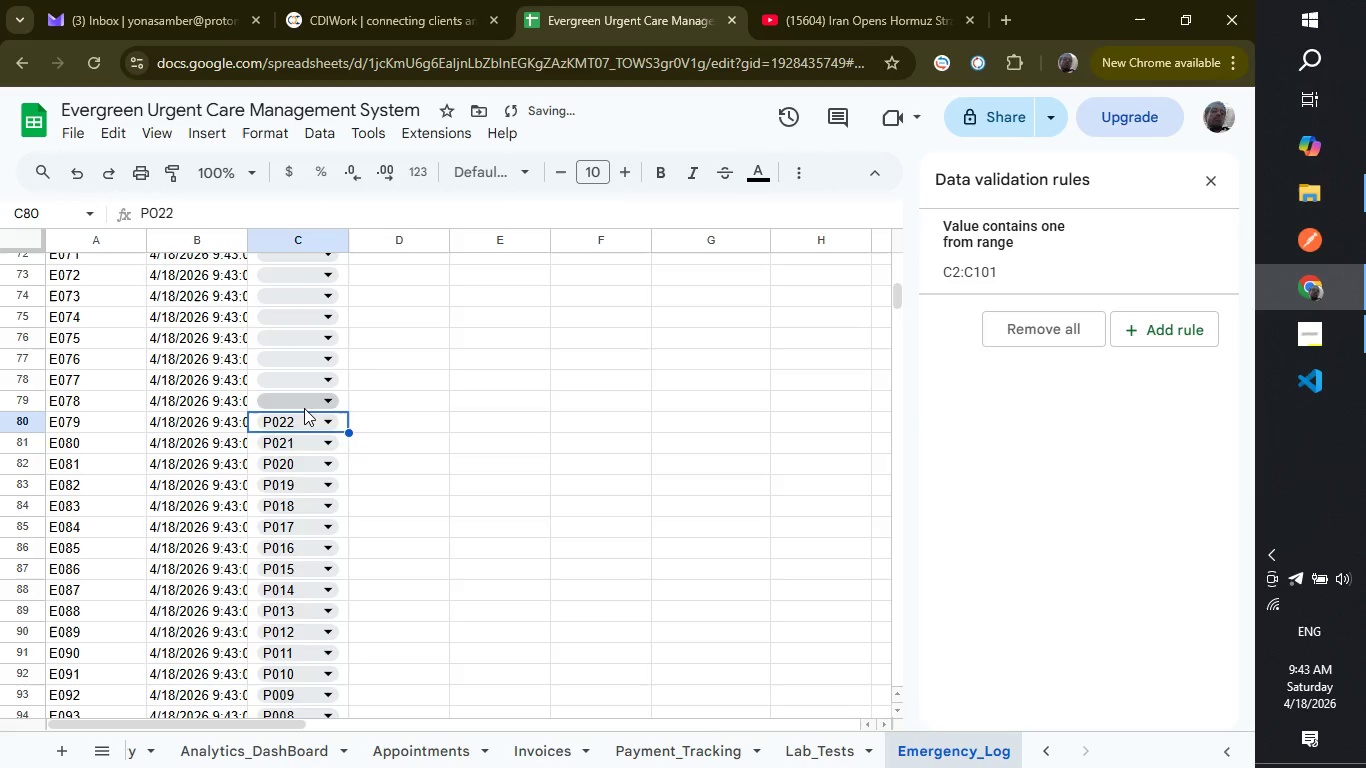 
left_click([304, 408])
 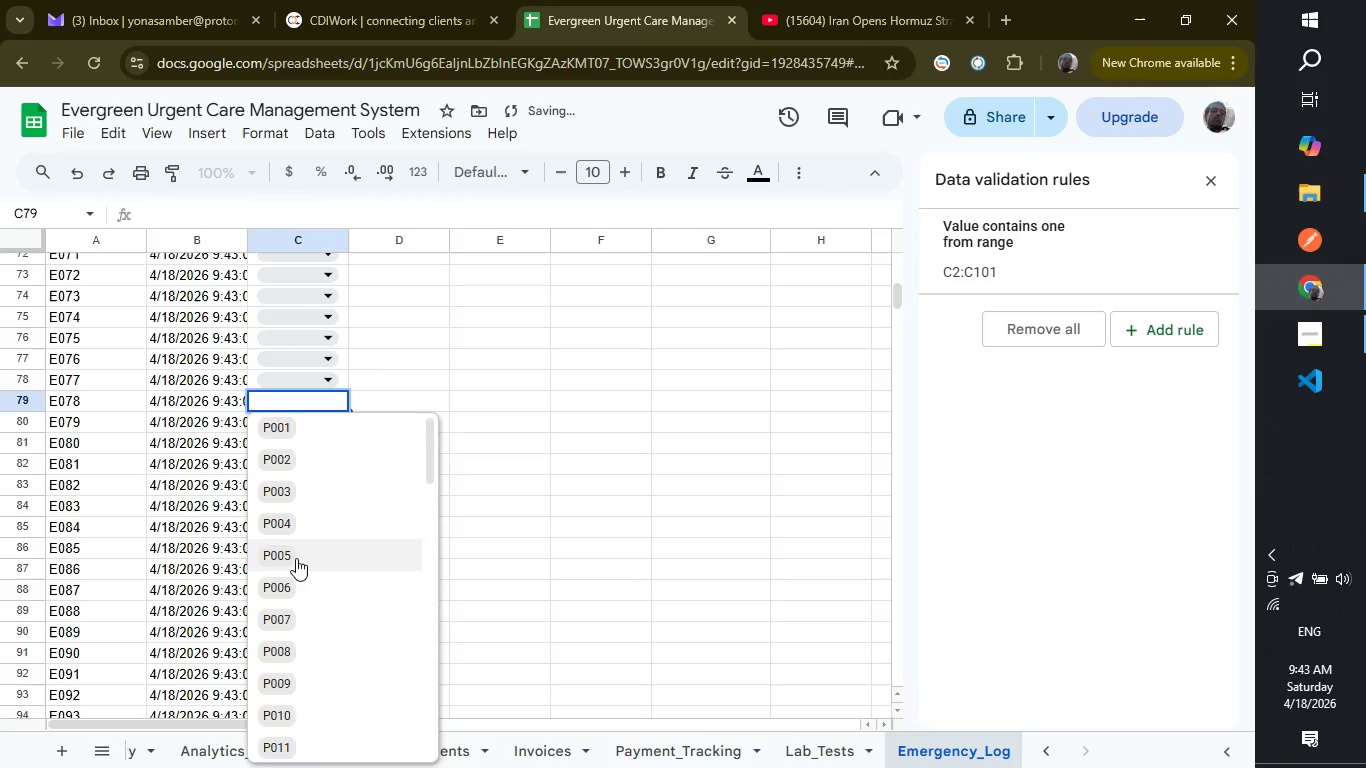 
scroll: coordinate [296, 558], scroll_direction: down, amount: 4.0
 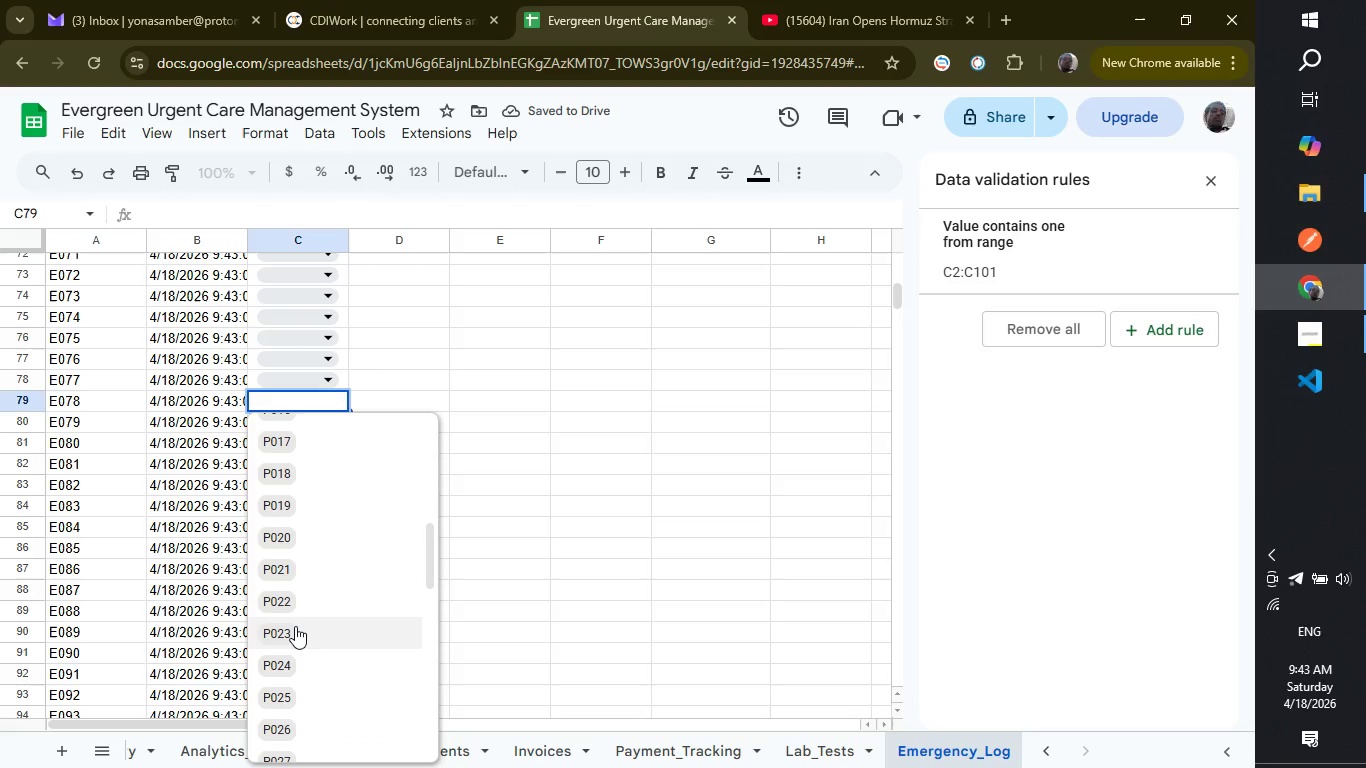 
left_click([295, 626])
 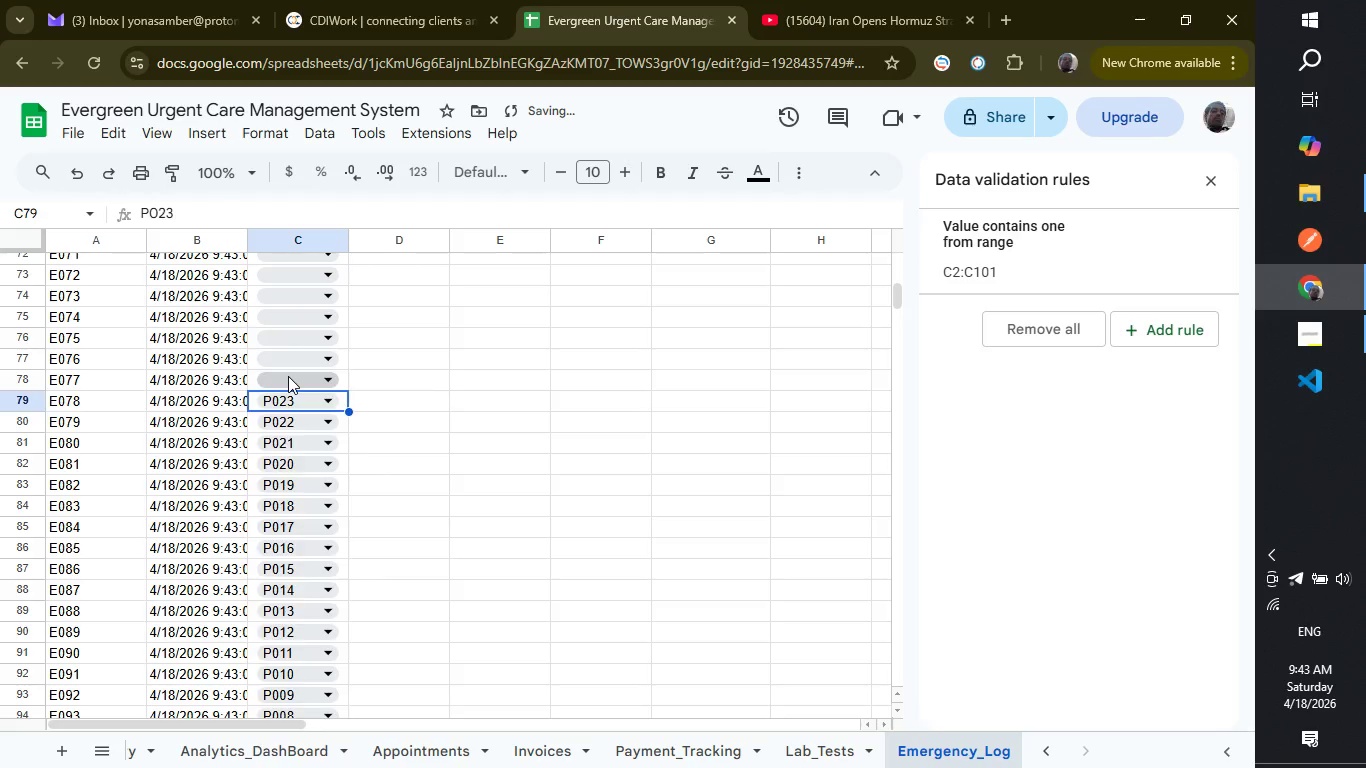 
left_click([288, 376])
 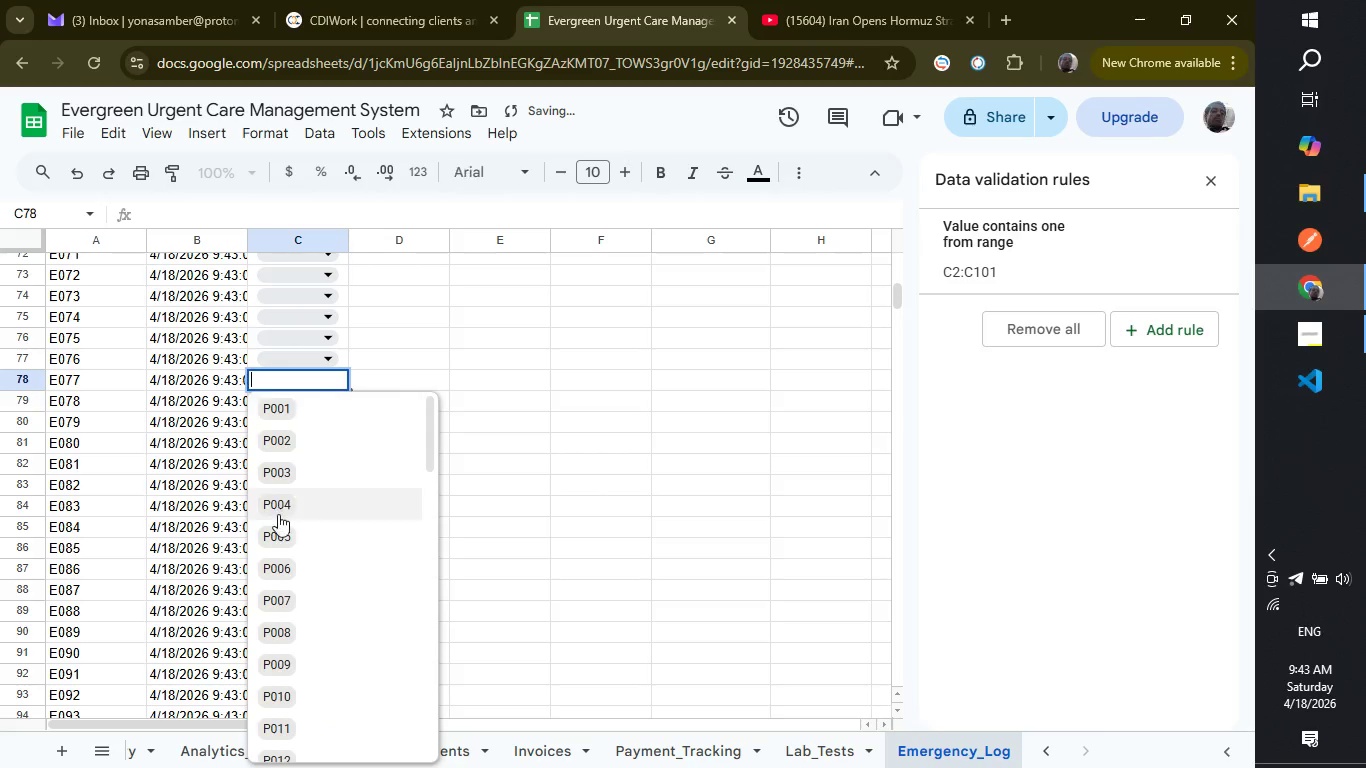 
scroll: coordinate [278, 514], scroll_direction: down, amount: 3.0
 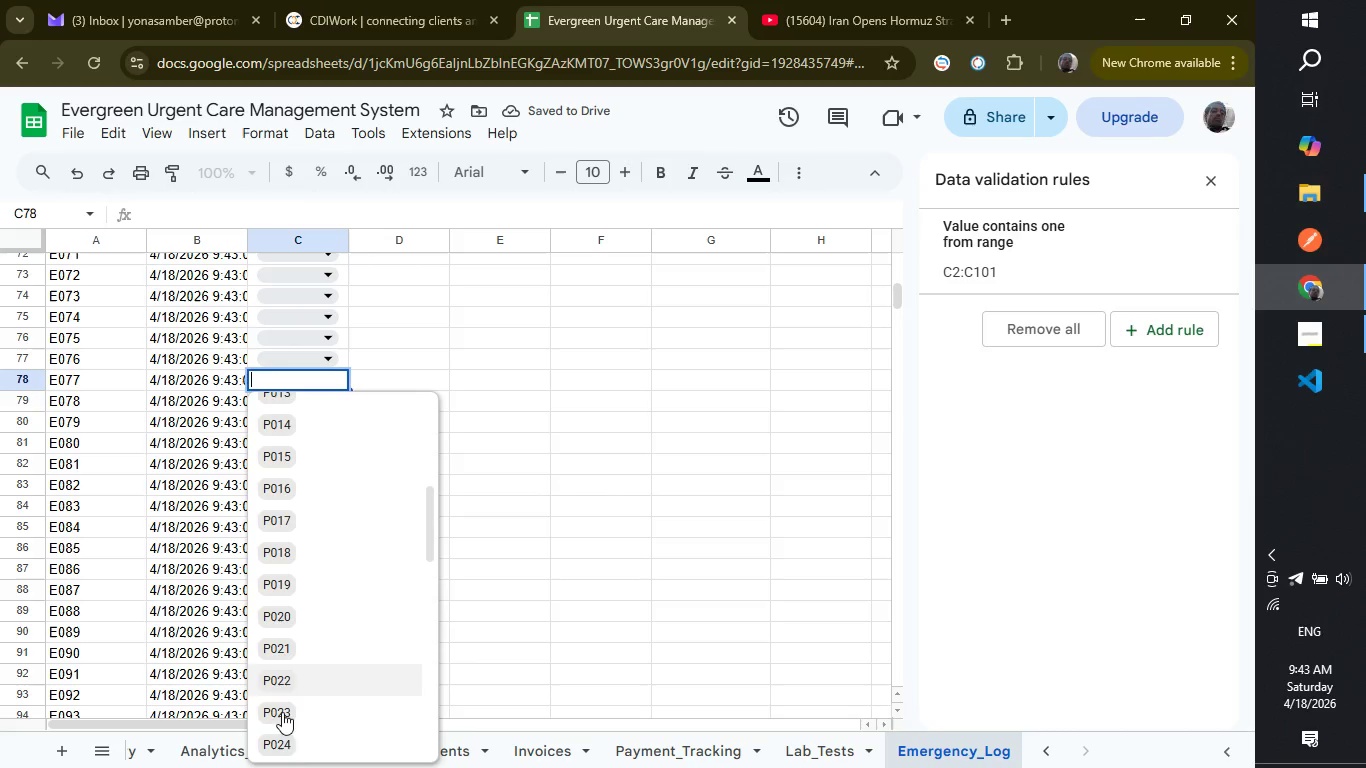 
left_click([282, 748])
 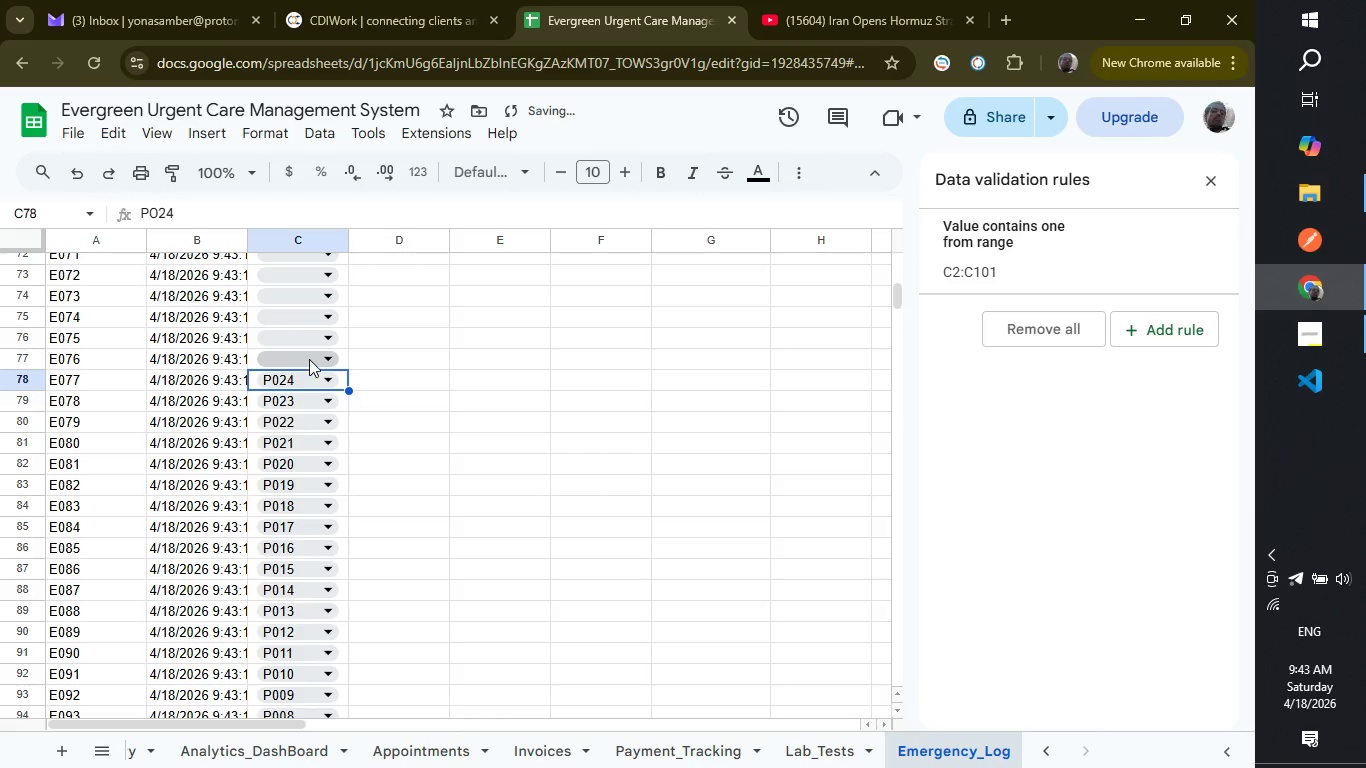 
left_click([309, 359])
 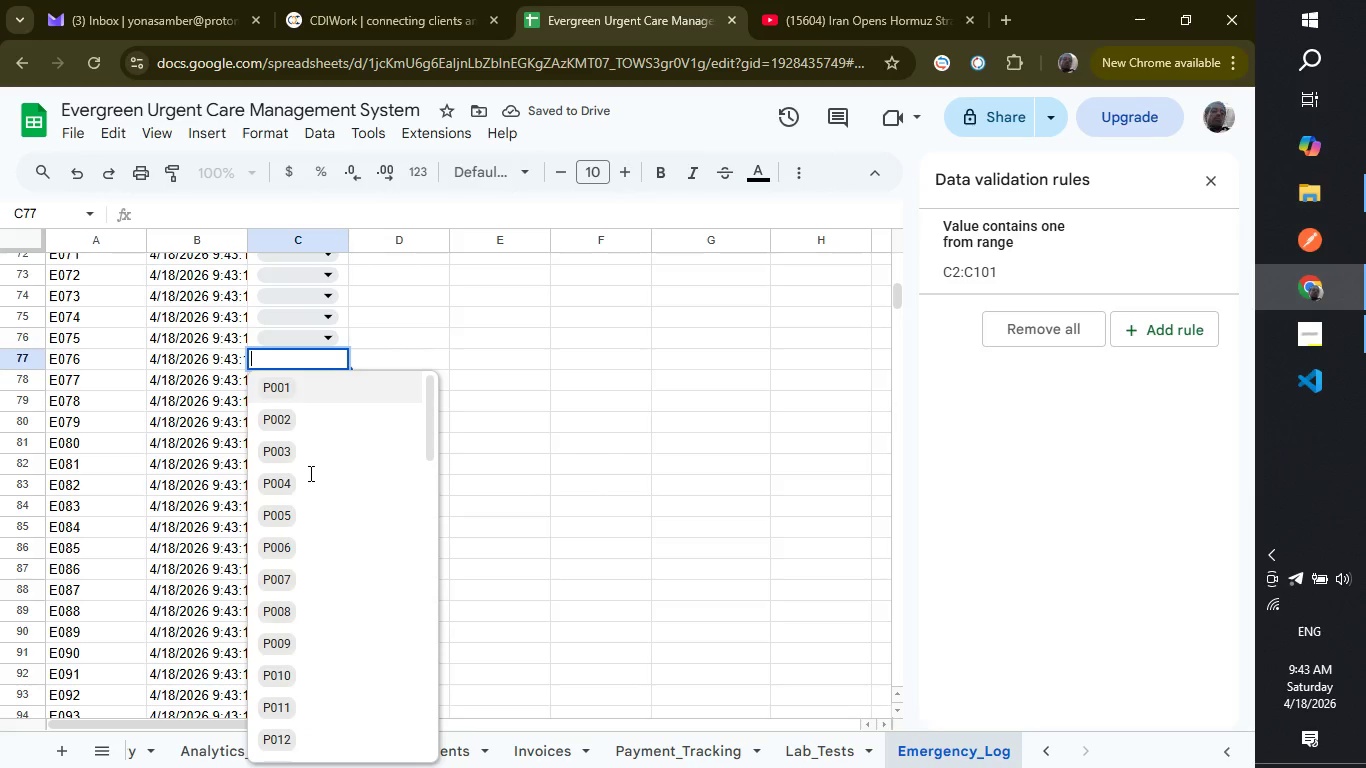 
scroll: coordinate [309, 473], scroll_direction: down, amount: 4.0
 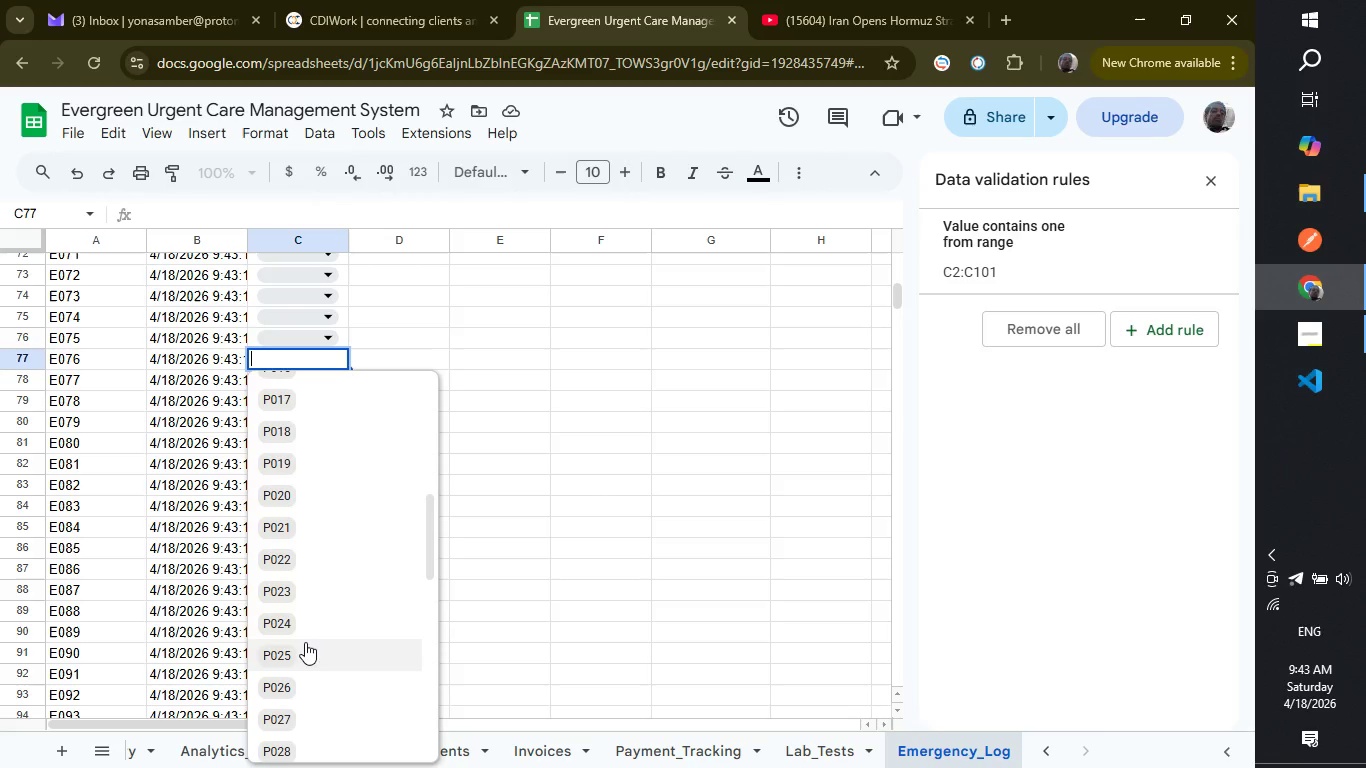 
left_click([305, 649])
 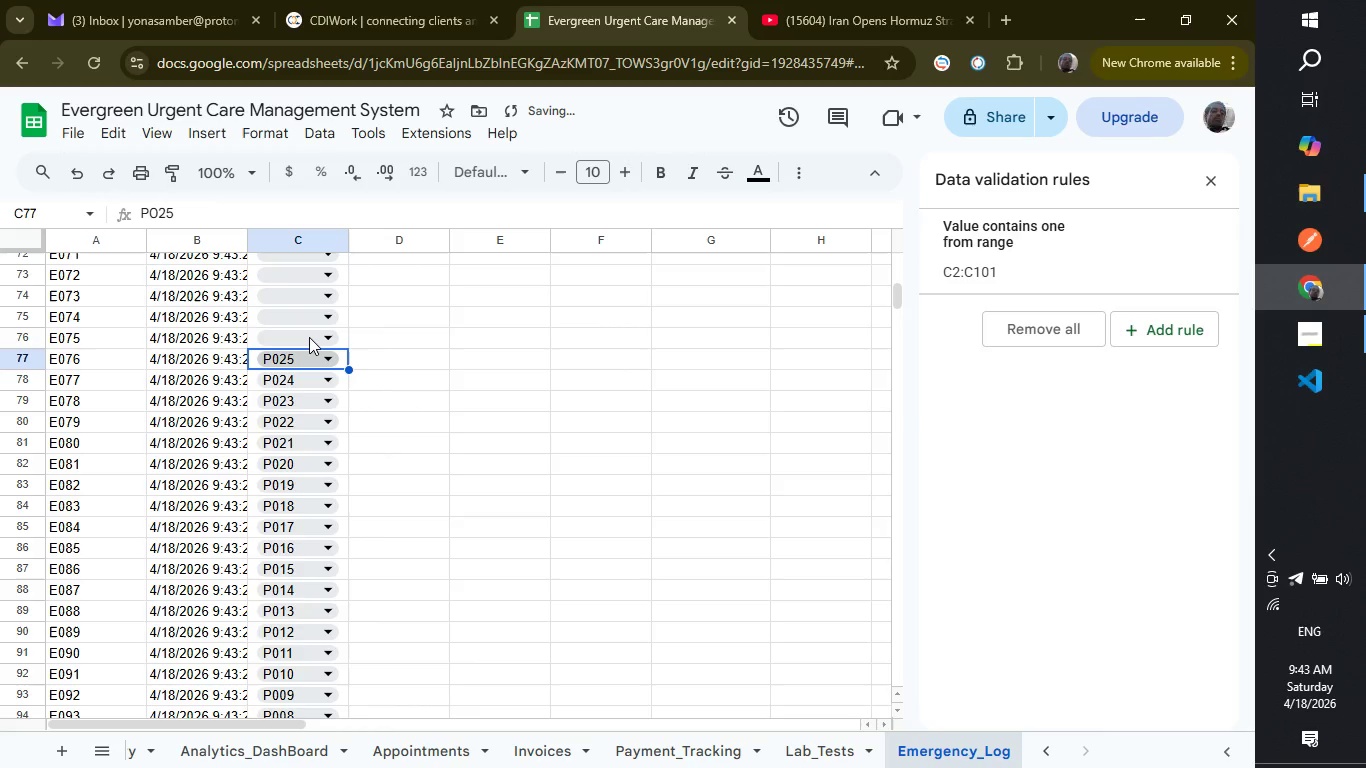 
left_click([309, 337])
 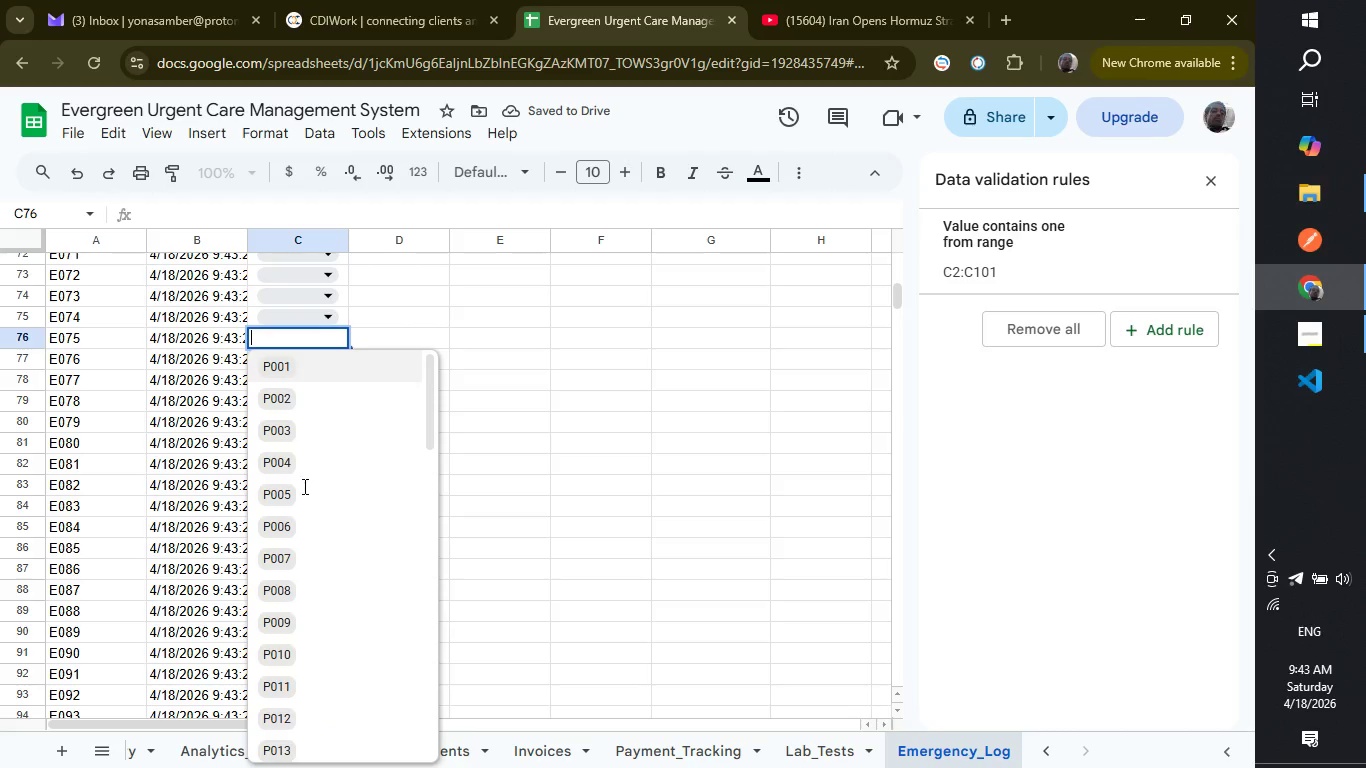 
scroll: coordinate [300, 494], scroll_direction: down, amount: 5.0
 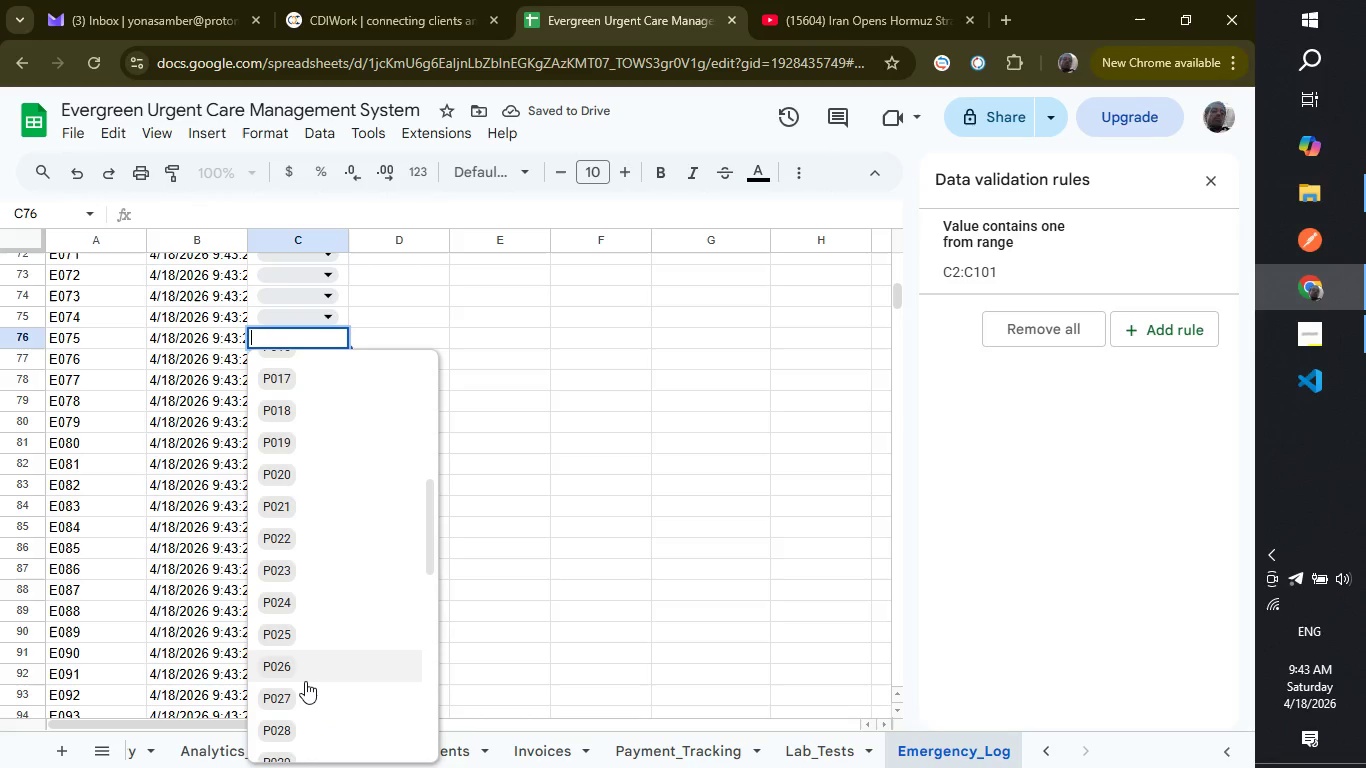 
left_click([305, 681])
 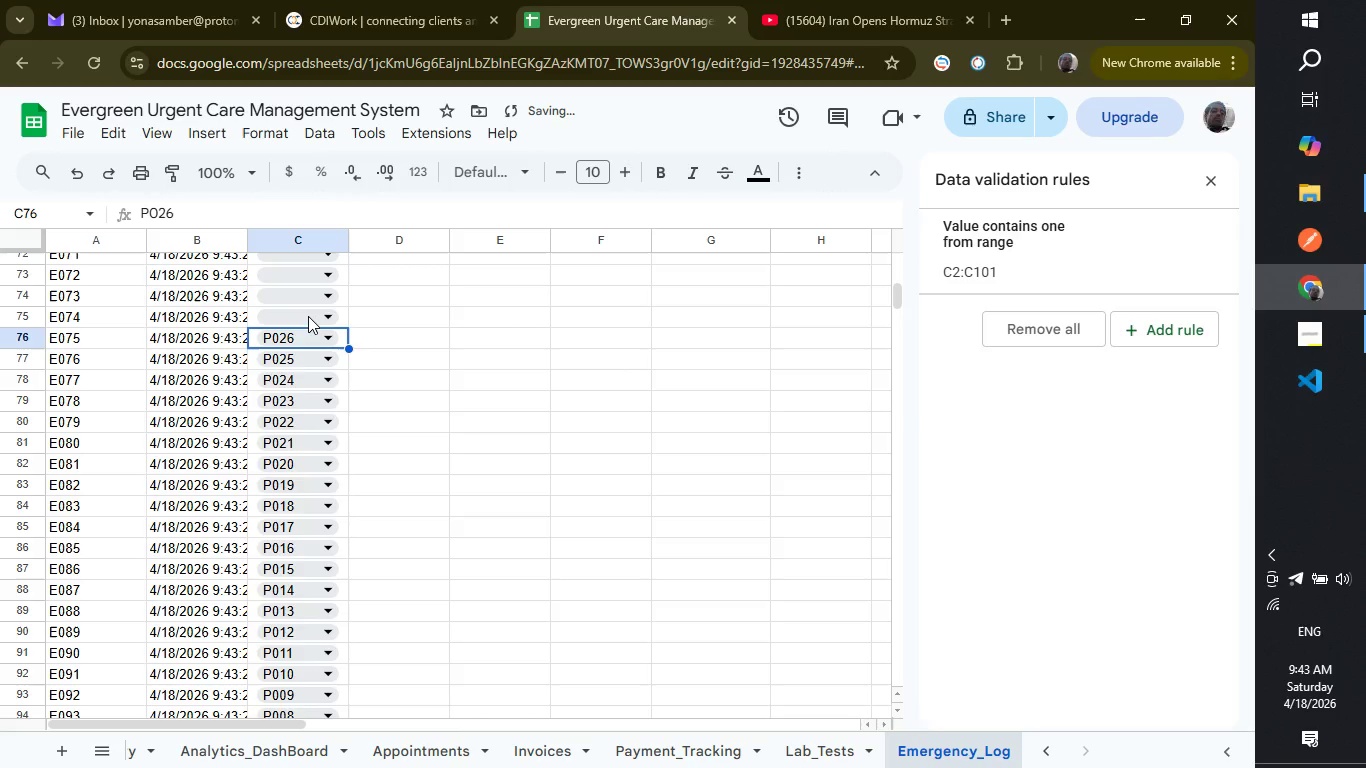 
left_click([308, 316])
 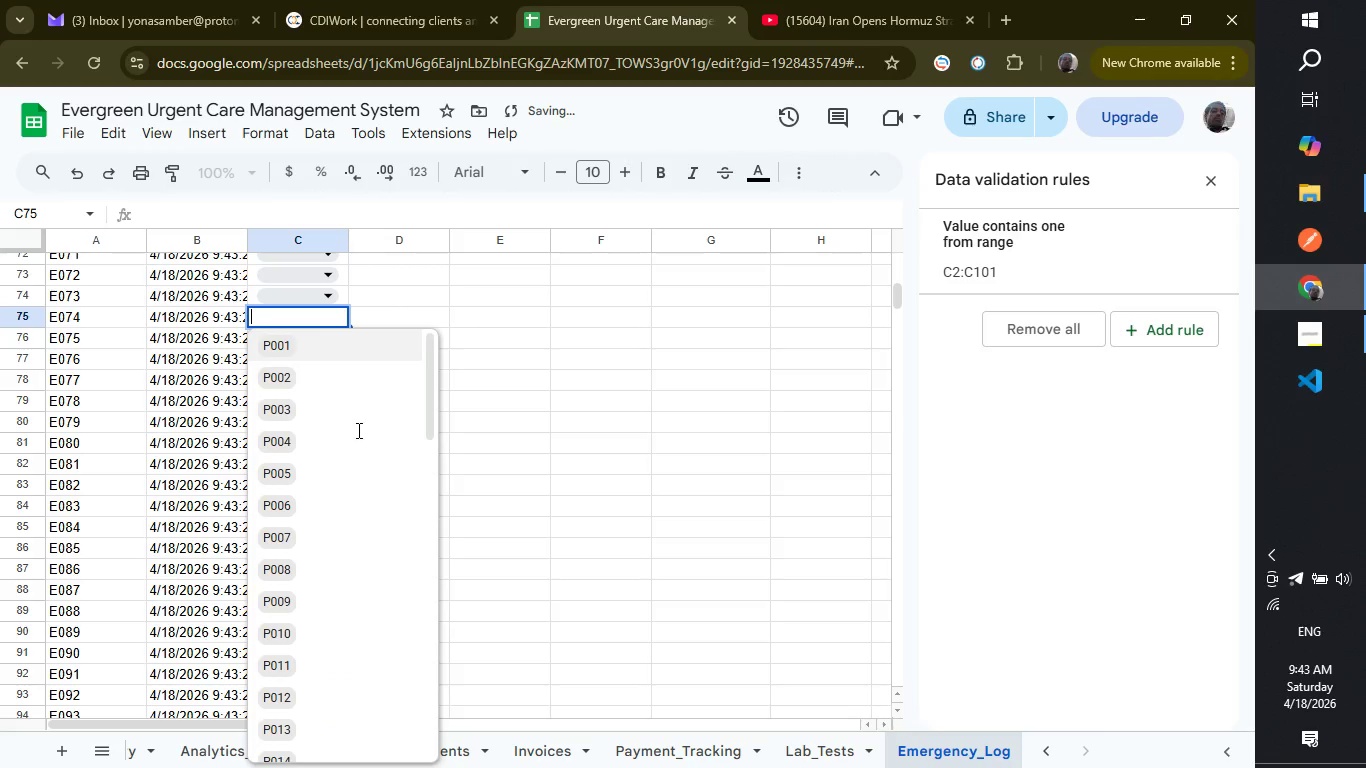 
scroll: coordinate [354, 432], scroll_direction: down, amount: 5.0
 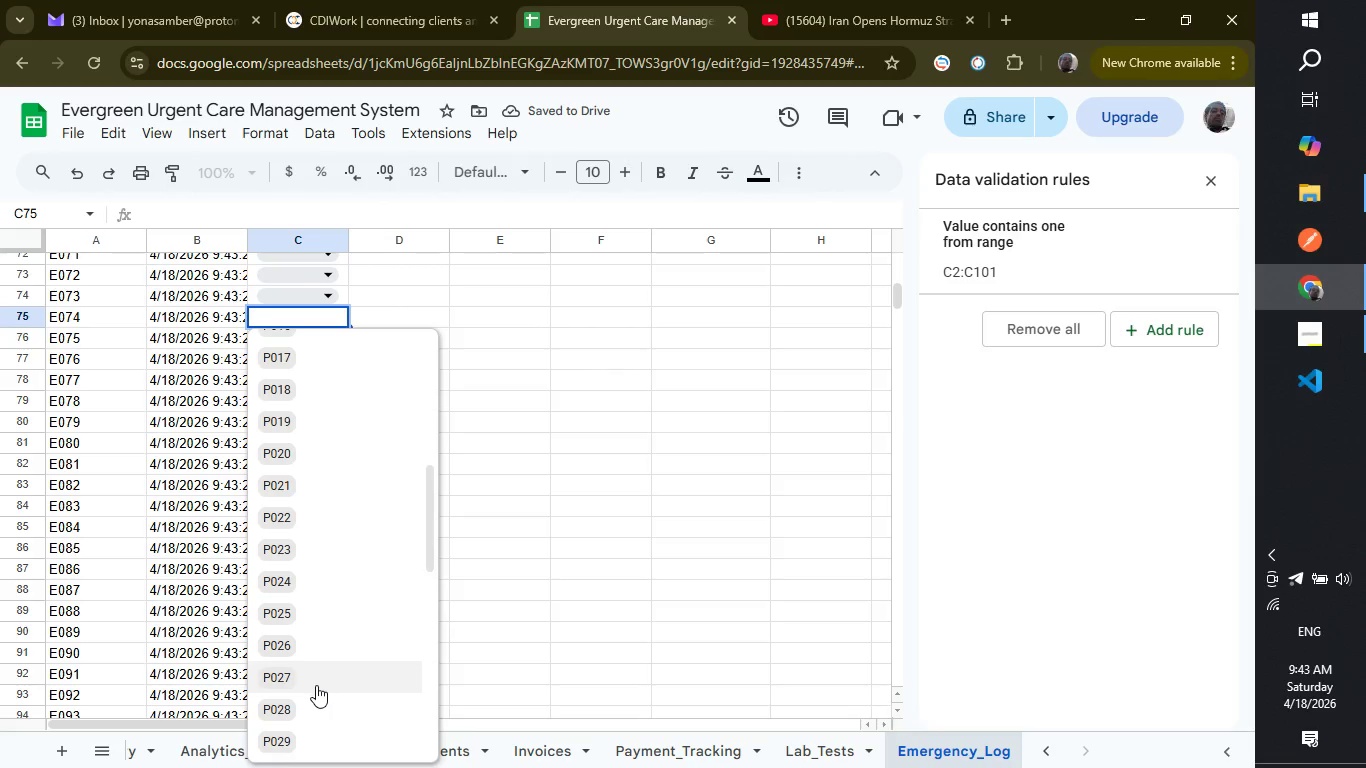 
left_click([316, 685])
 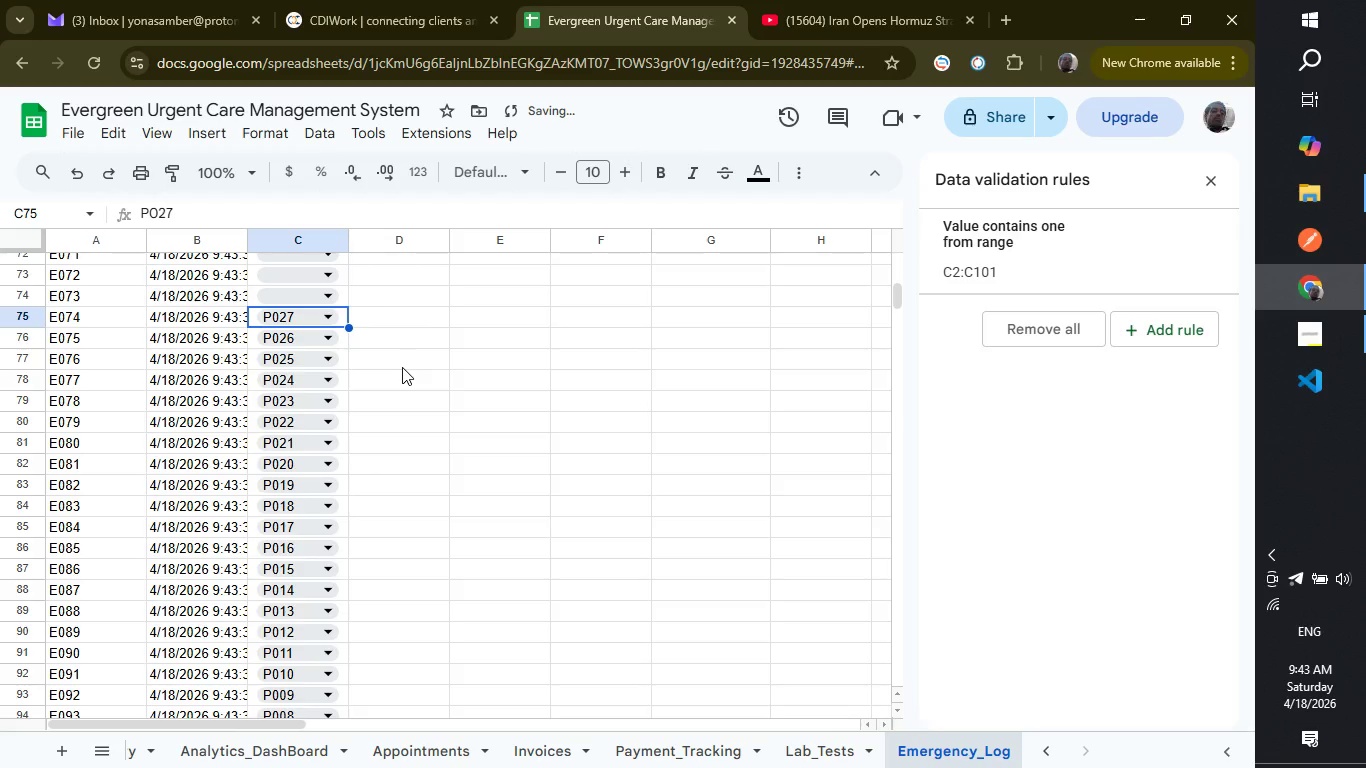 
scroll: coordinate [402, 367], scroll_direction: up, amount: 2.0
 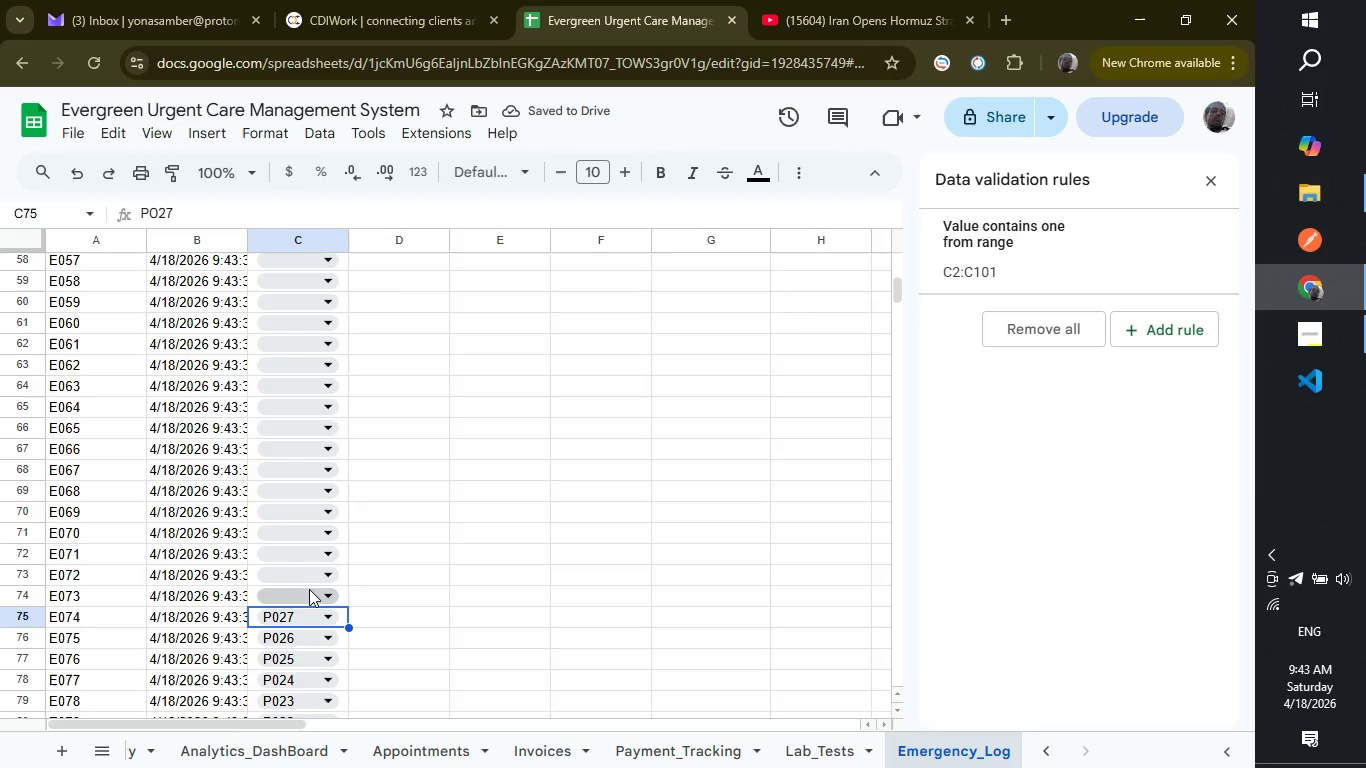 
left_click([309, 589])
 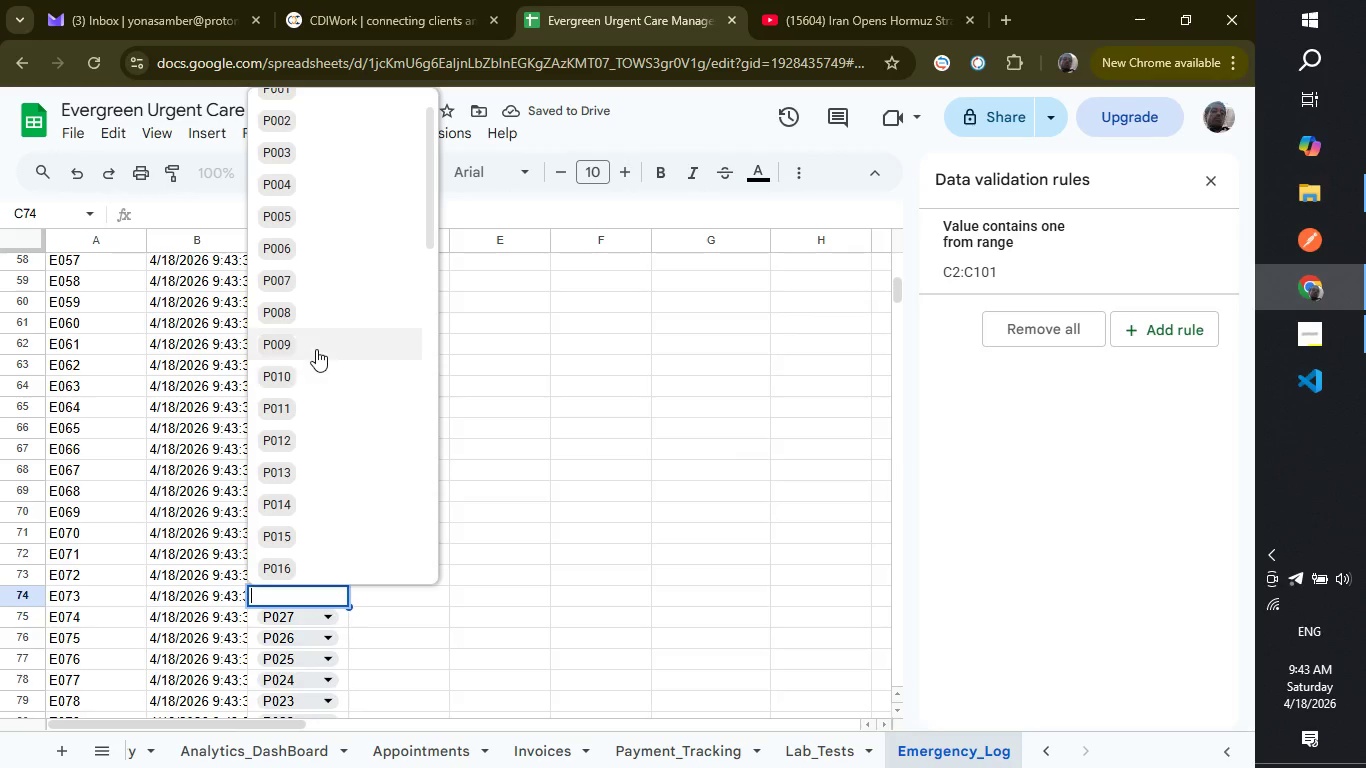 
scroll: coordinate [316, 349], scroll_direction: down, amount: 2.0
 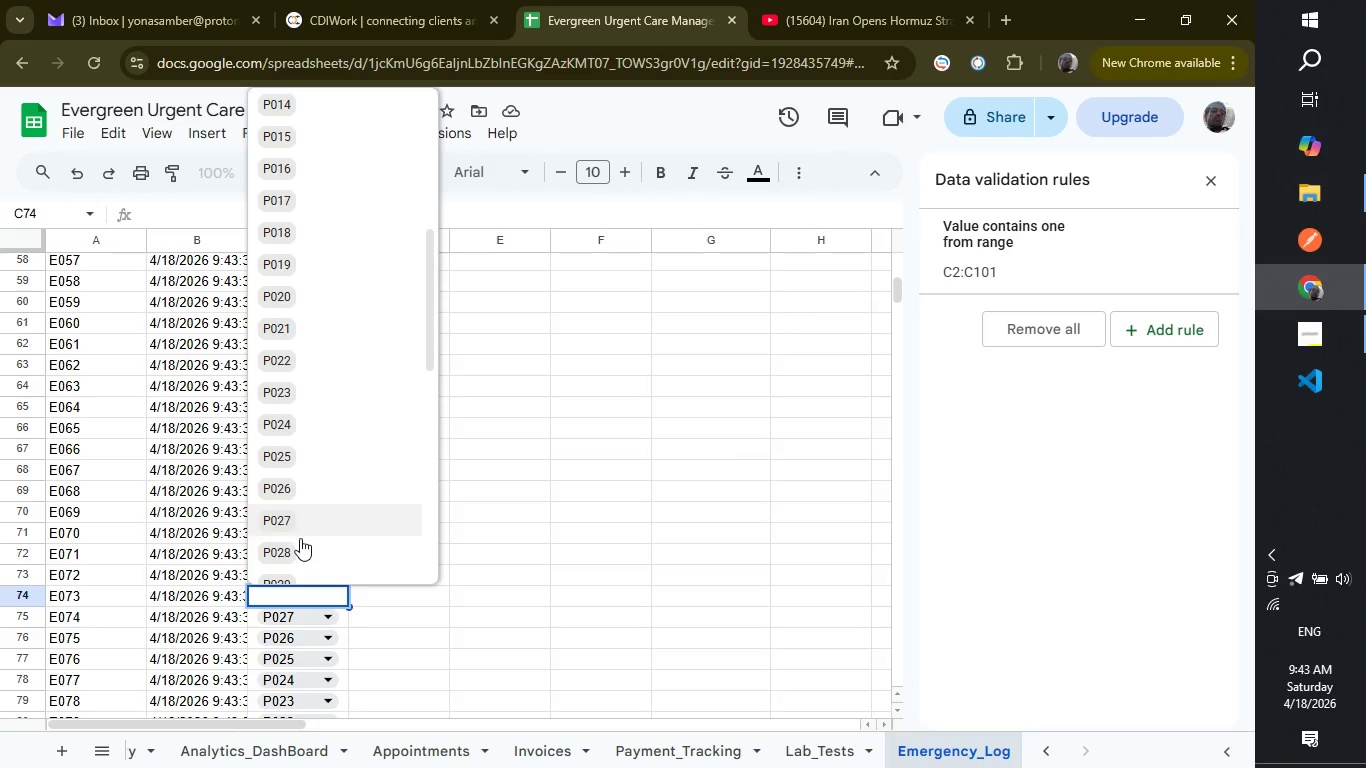 
left_click([308, 545])
 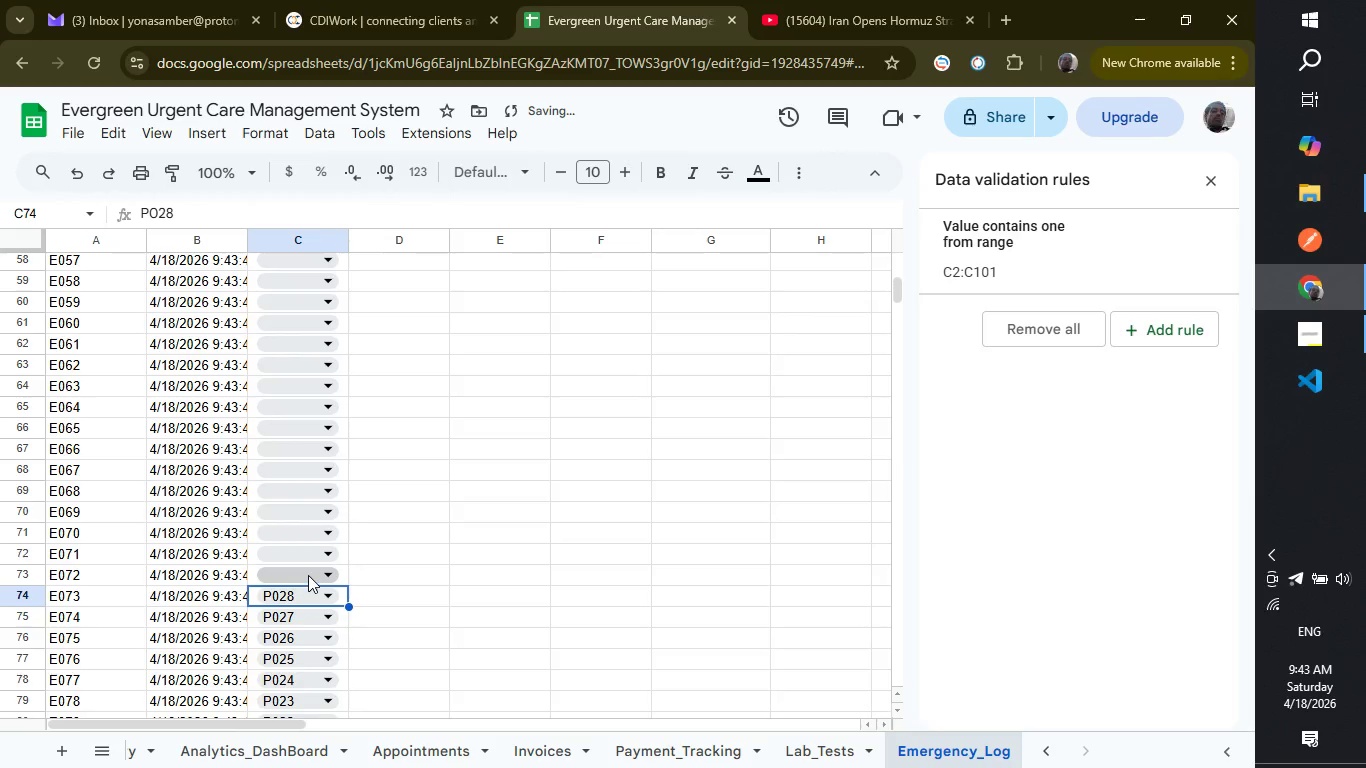 
left_click([308, 575])
 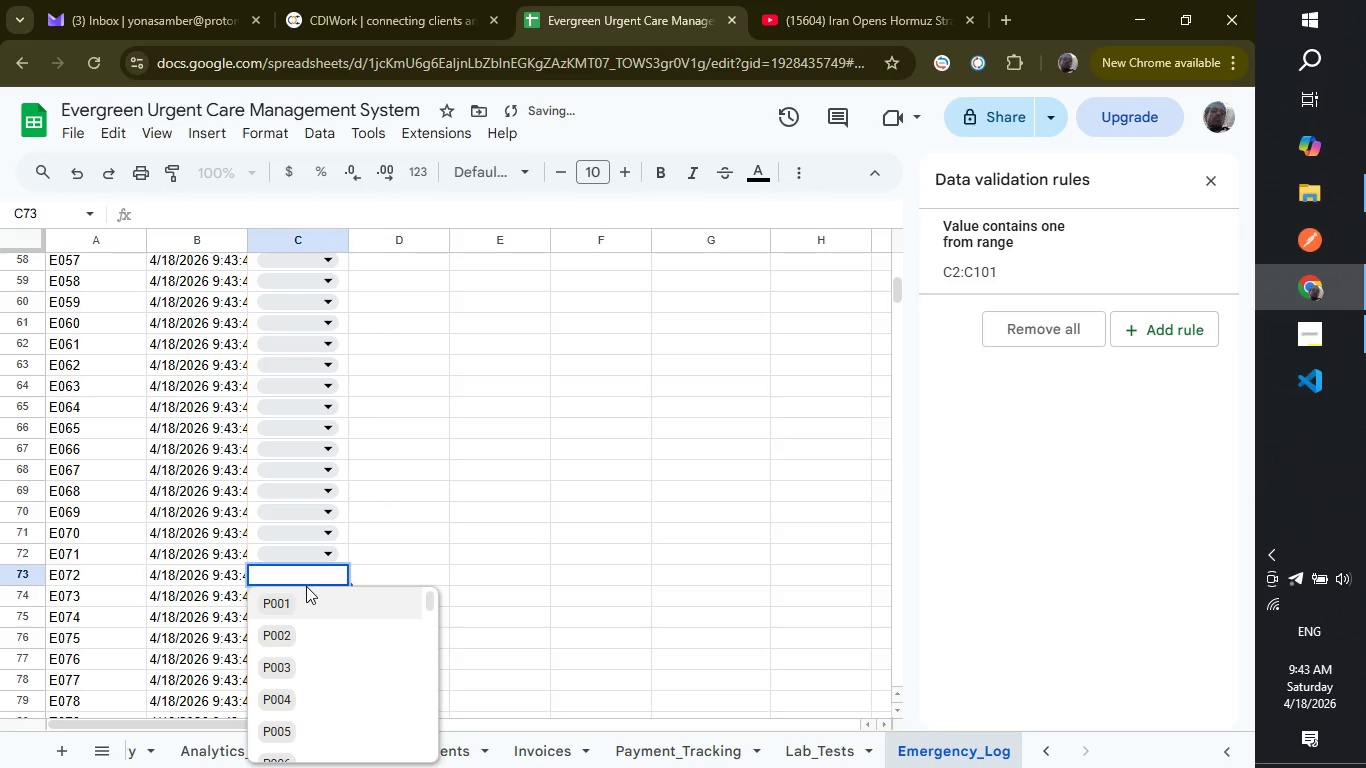 
scroll: coordinate [291, 647], scroll_direction: down, amount: 4.0
 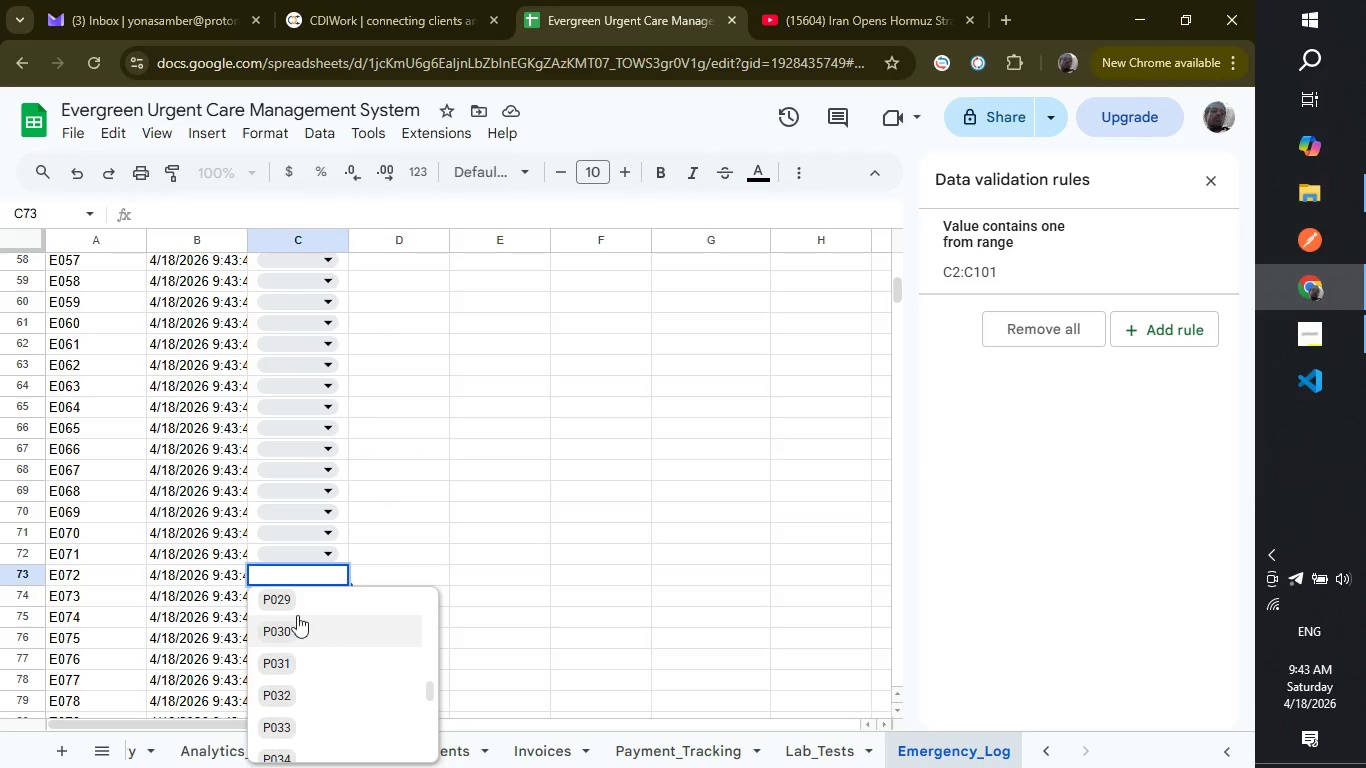 
left_click([297, 595])
 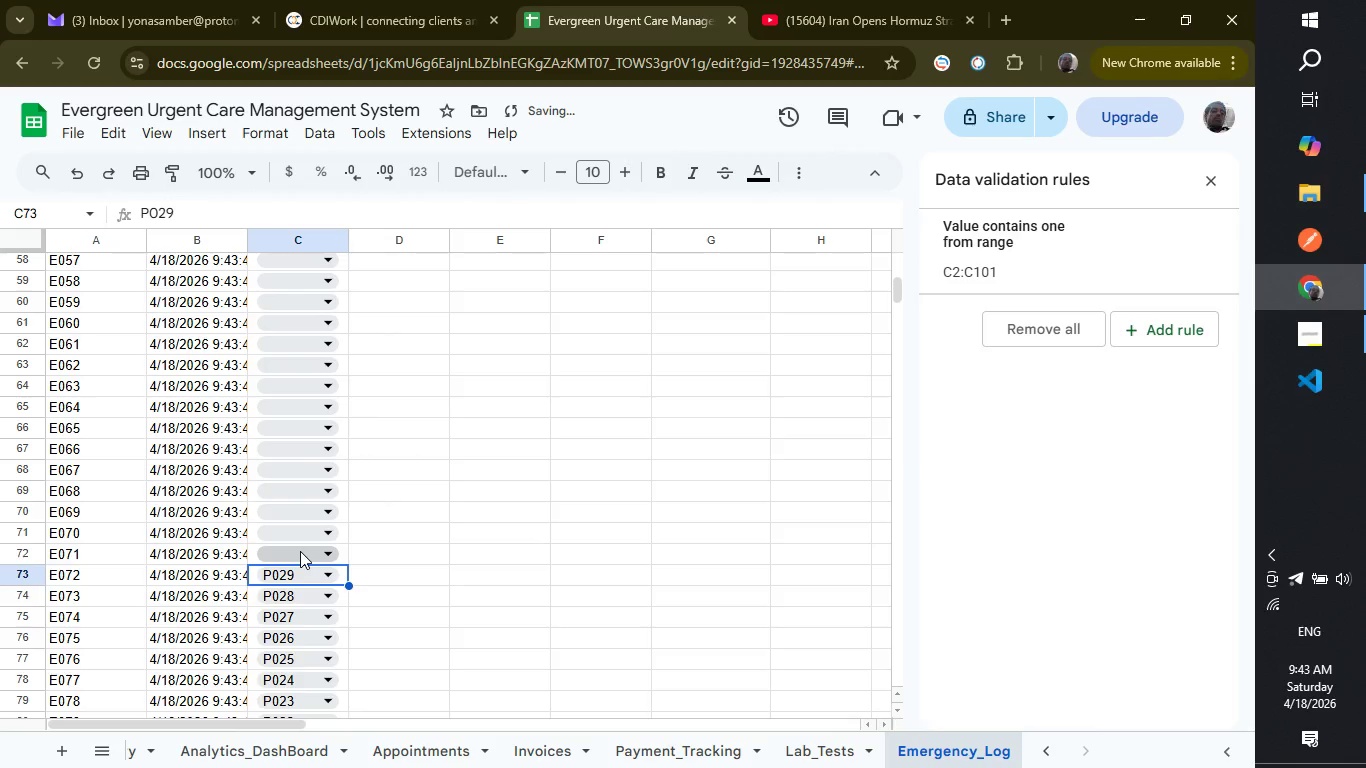 
left_click([300, 551])
 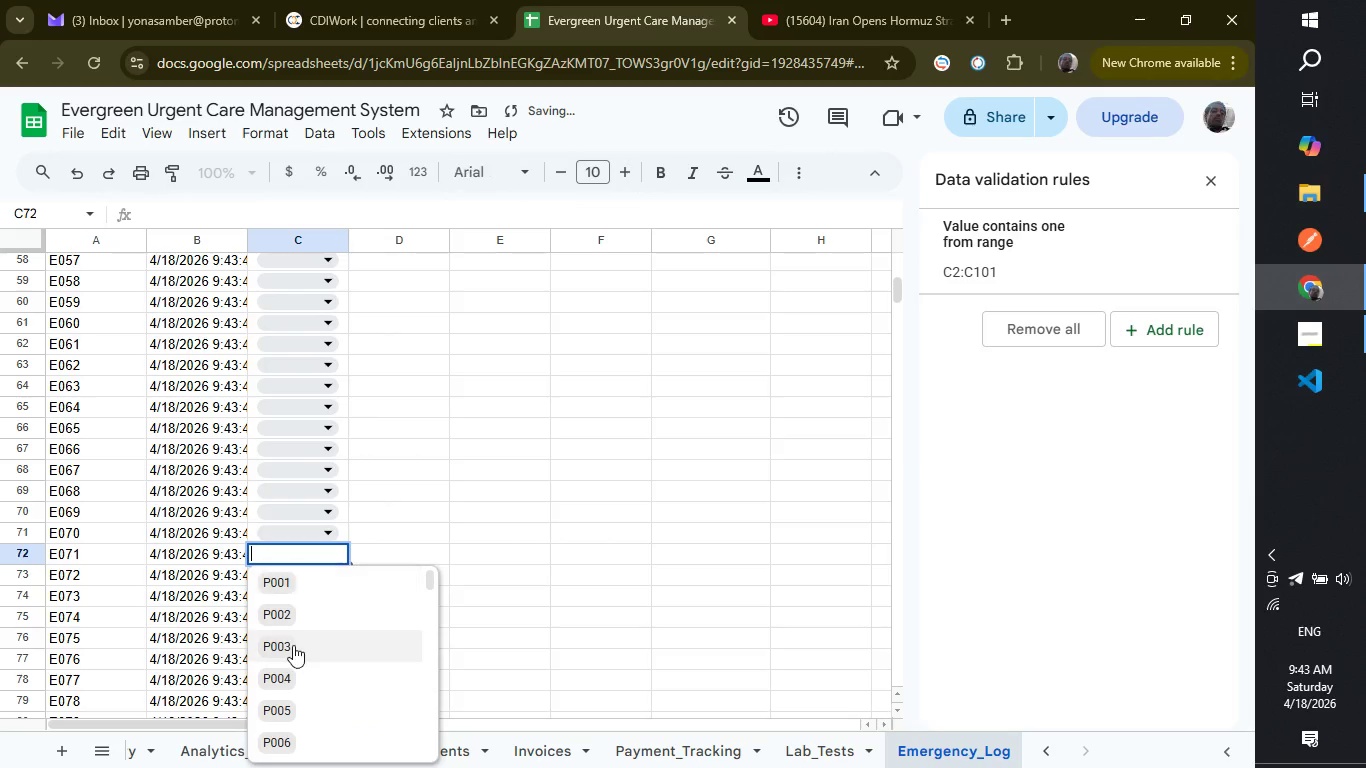 
scroll: coordinate [293, 645], scroll_direction: down, amount: 10.0
 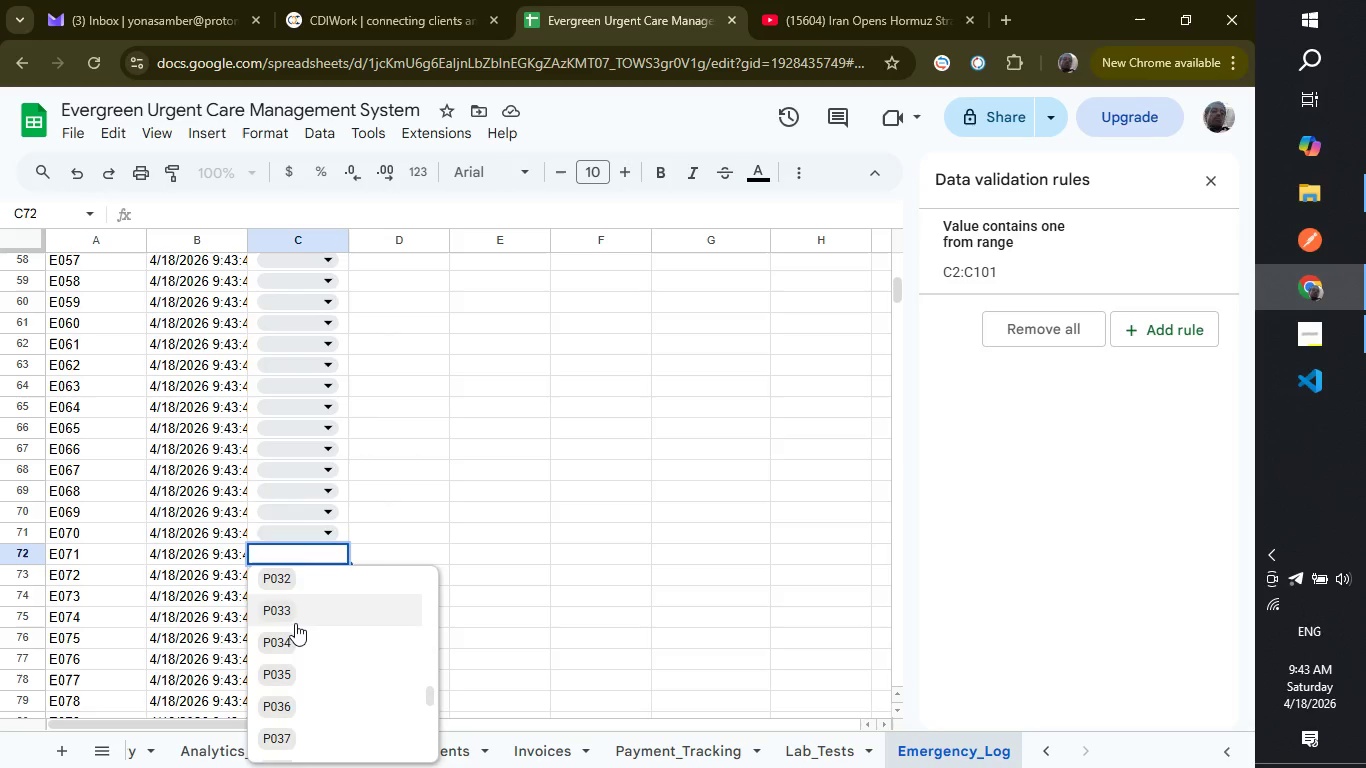 
scroll: coordinate [295, 623], scroll_direction: up, amount: 1.0
 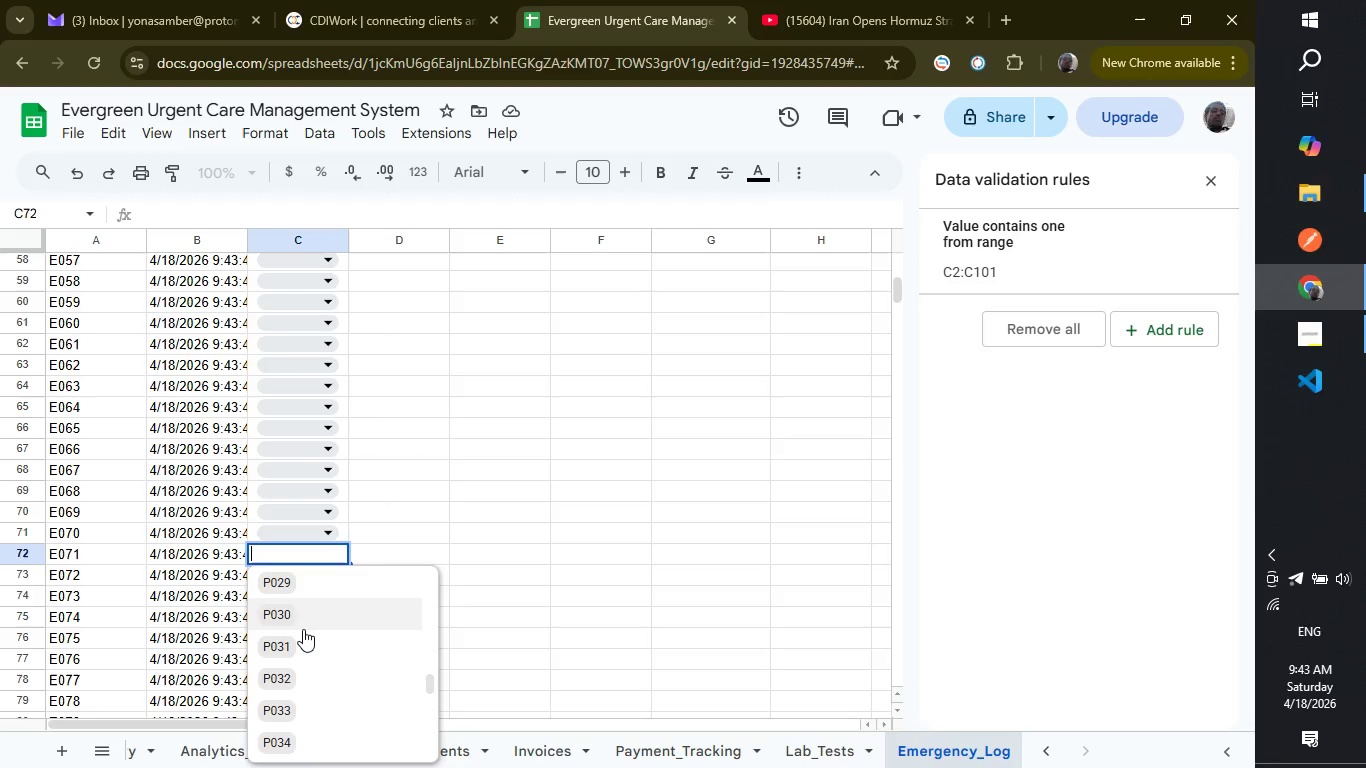 
left_click([303, 625])
 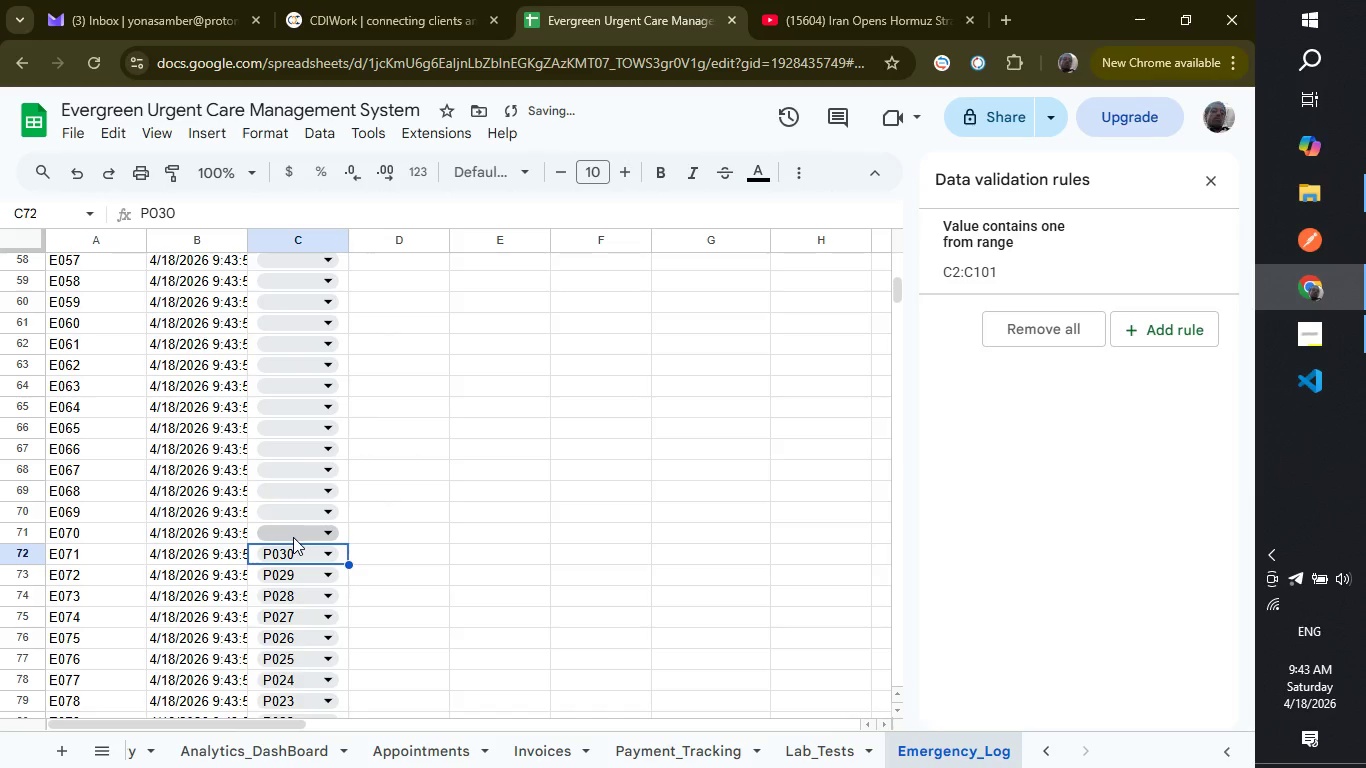 
left_click([293, 537])
 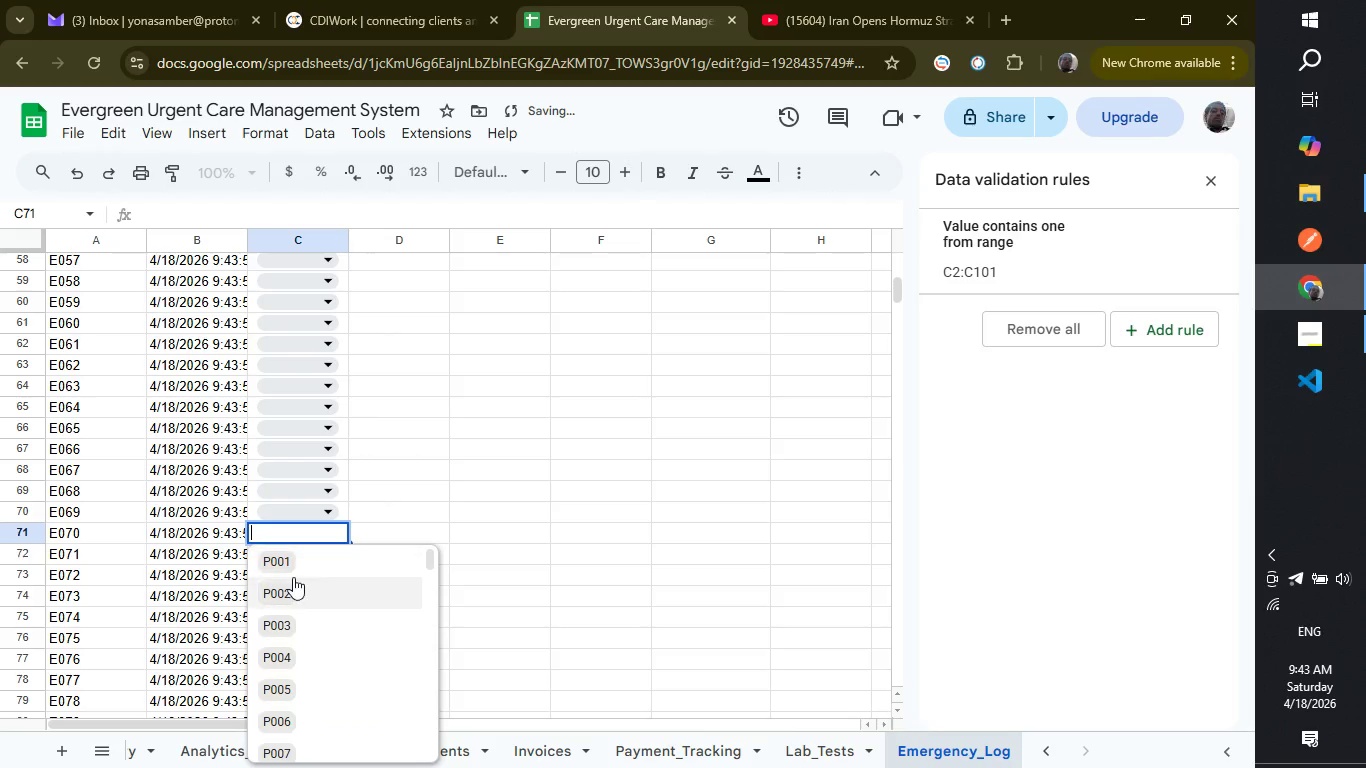 
scroll: coordinate [293, 577], scroll_direction: down, amount: 7.0
 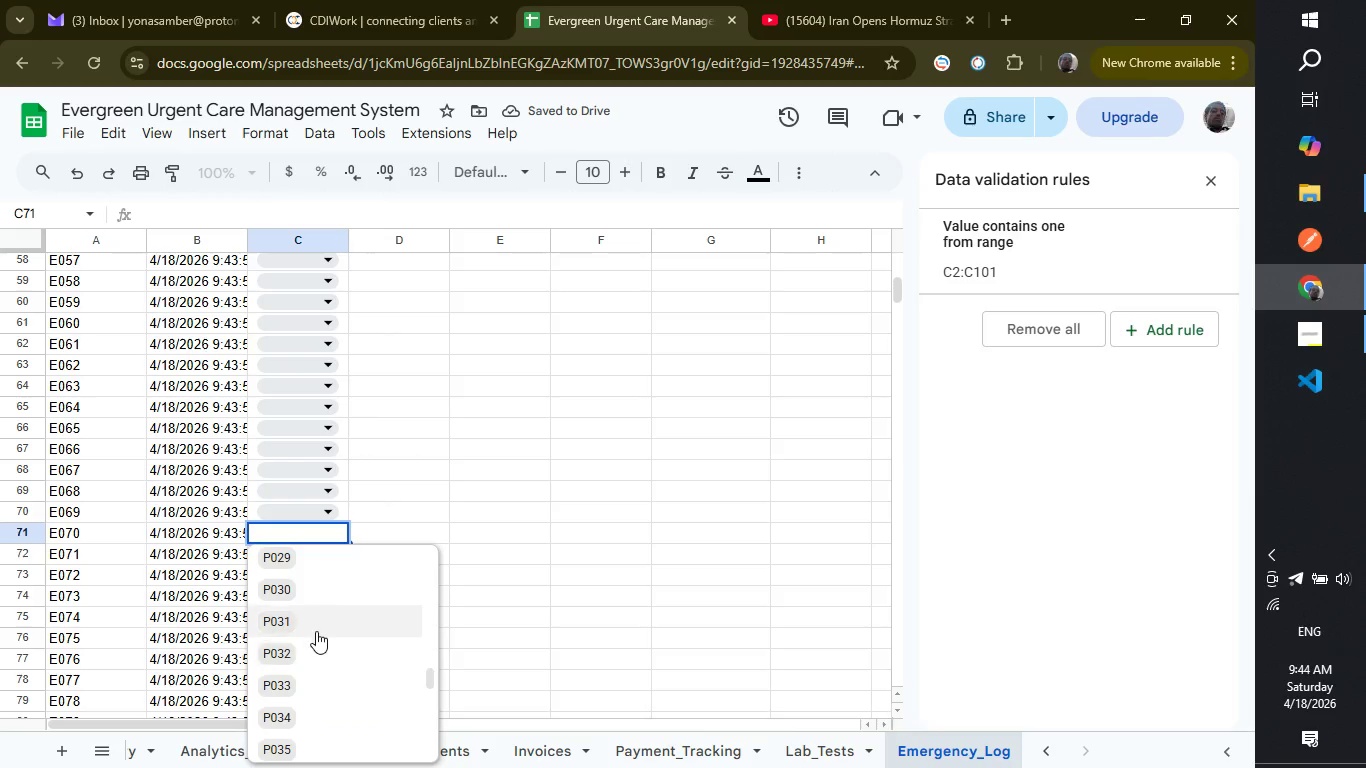 
left_click([316, 627])
 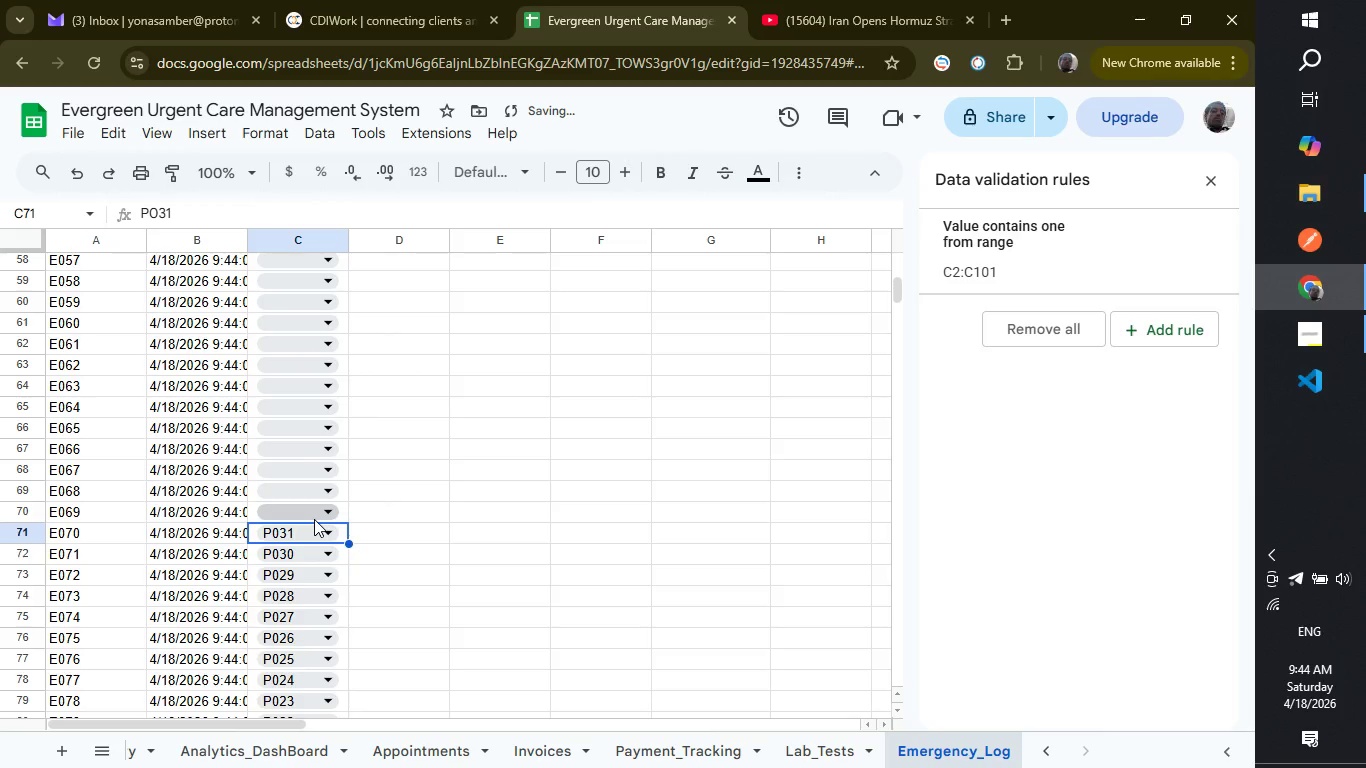 
left_click([314, 519])
 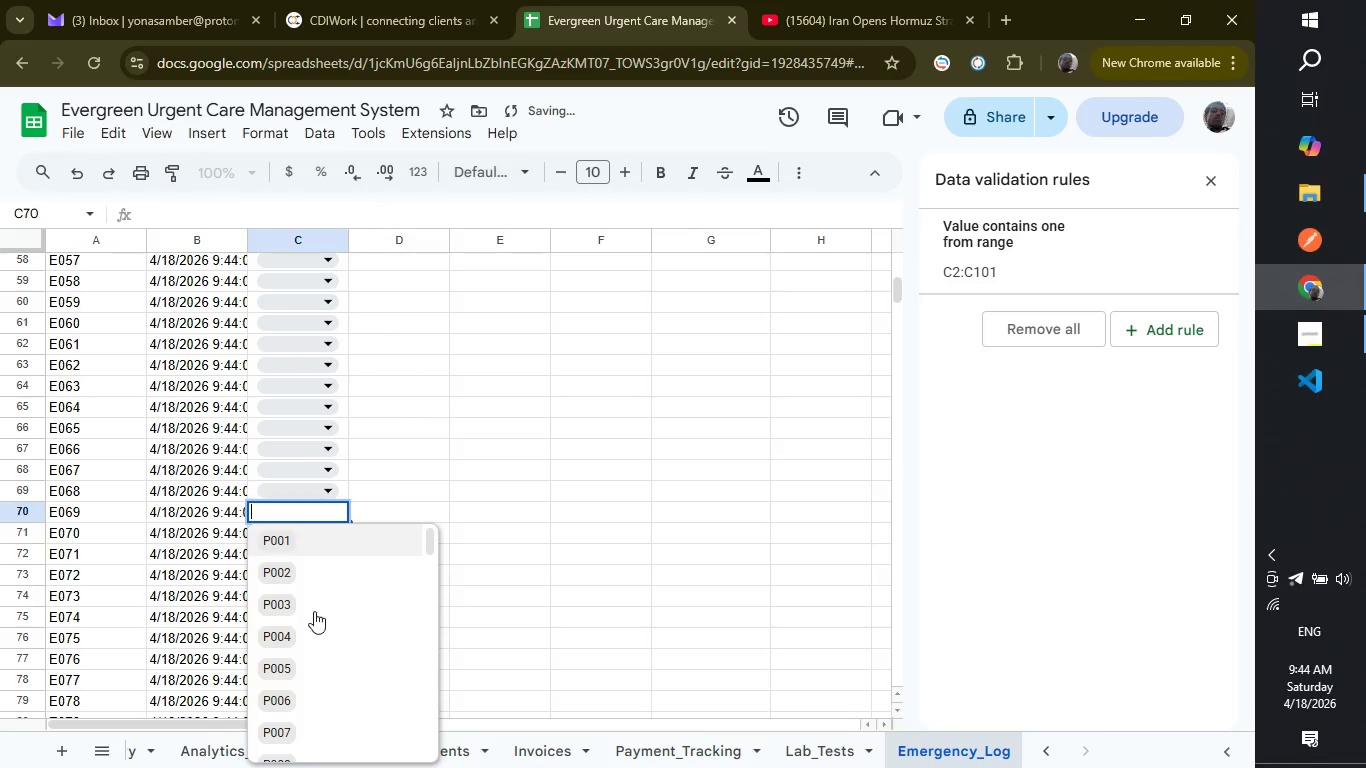 
scroll: coordinate [311, 610], scroll_direction: down, amount: 5.0
 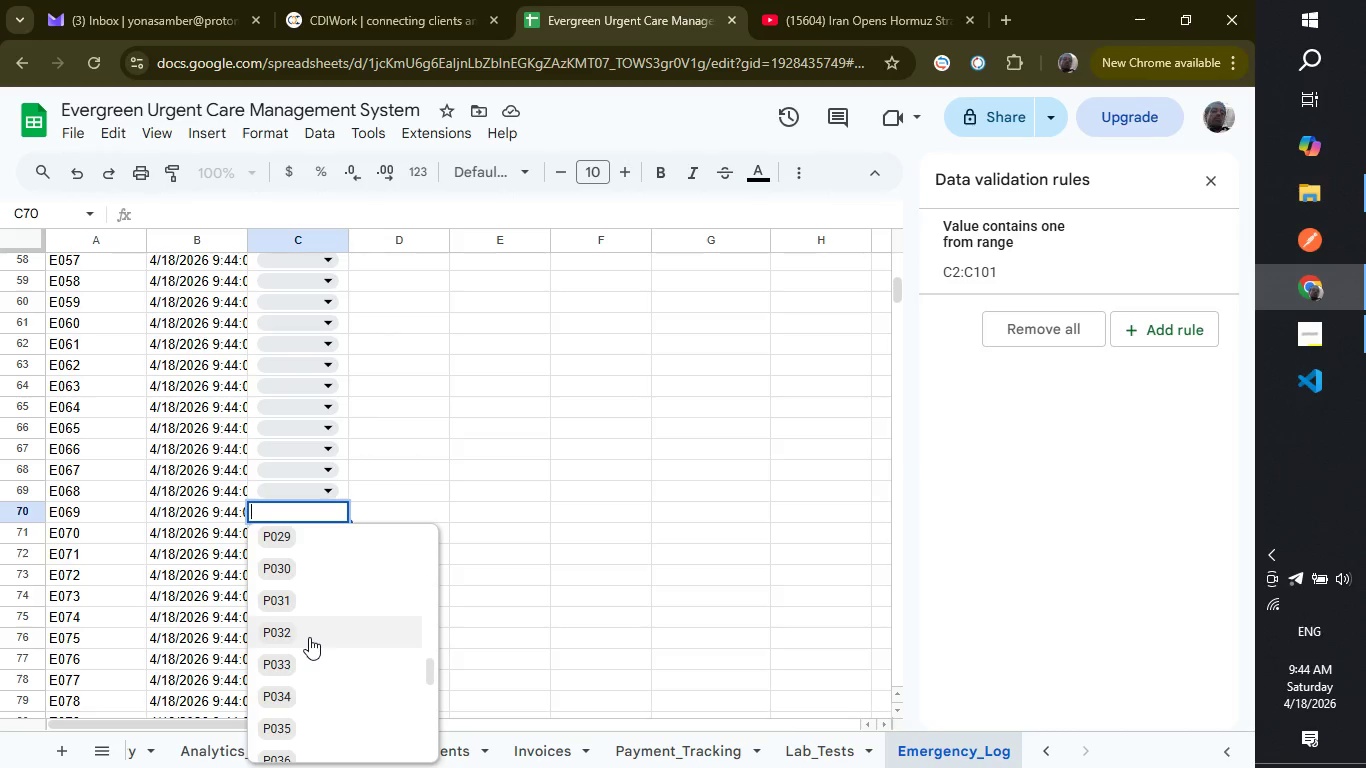 
left_click([309, 637])
 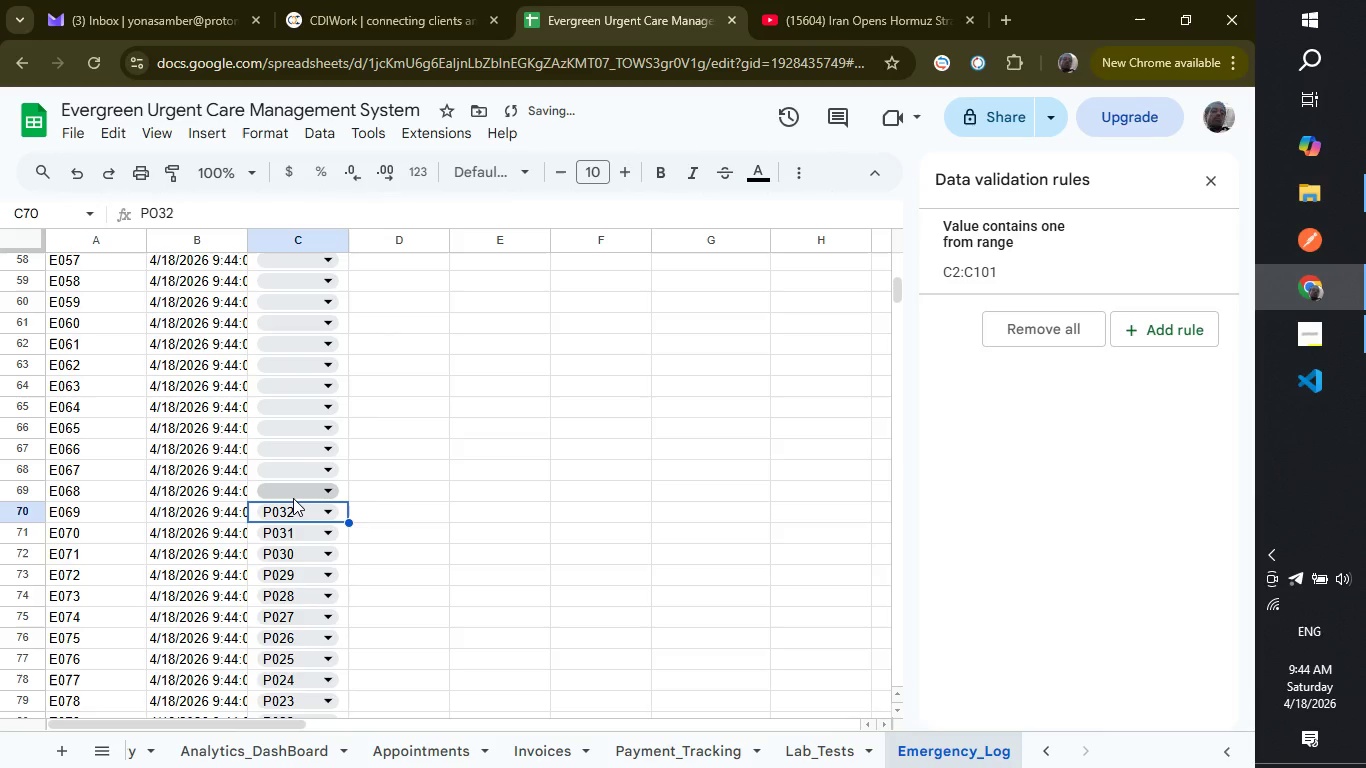 
left_click([293, 498])
 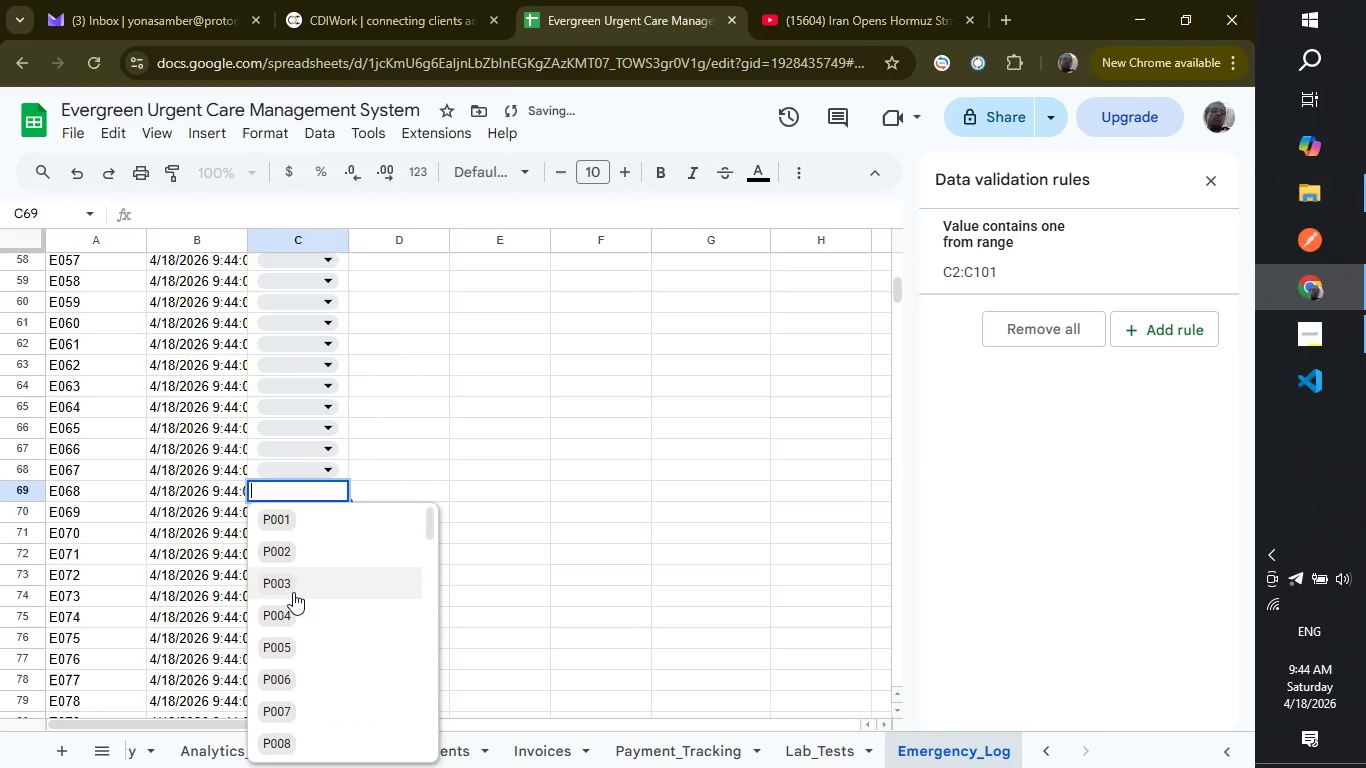 
scroll: coordinate [293, 592], scroll_direction: down, amount: 9.0
 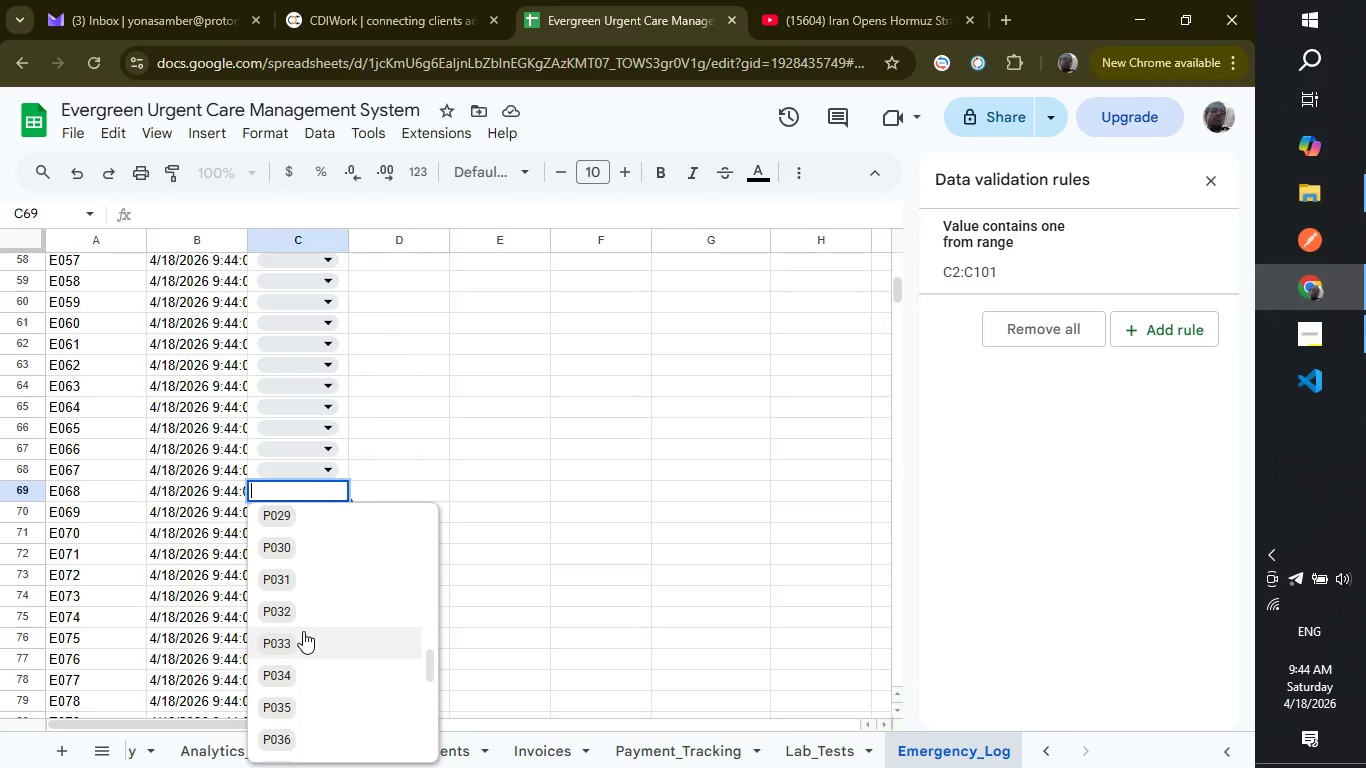 
left_click([303, 631])
 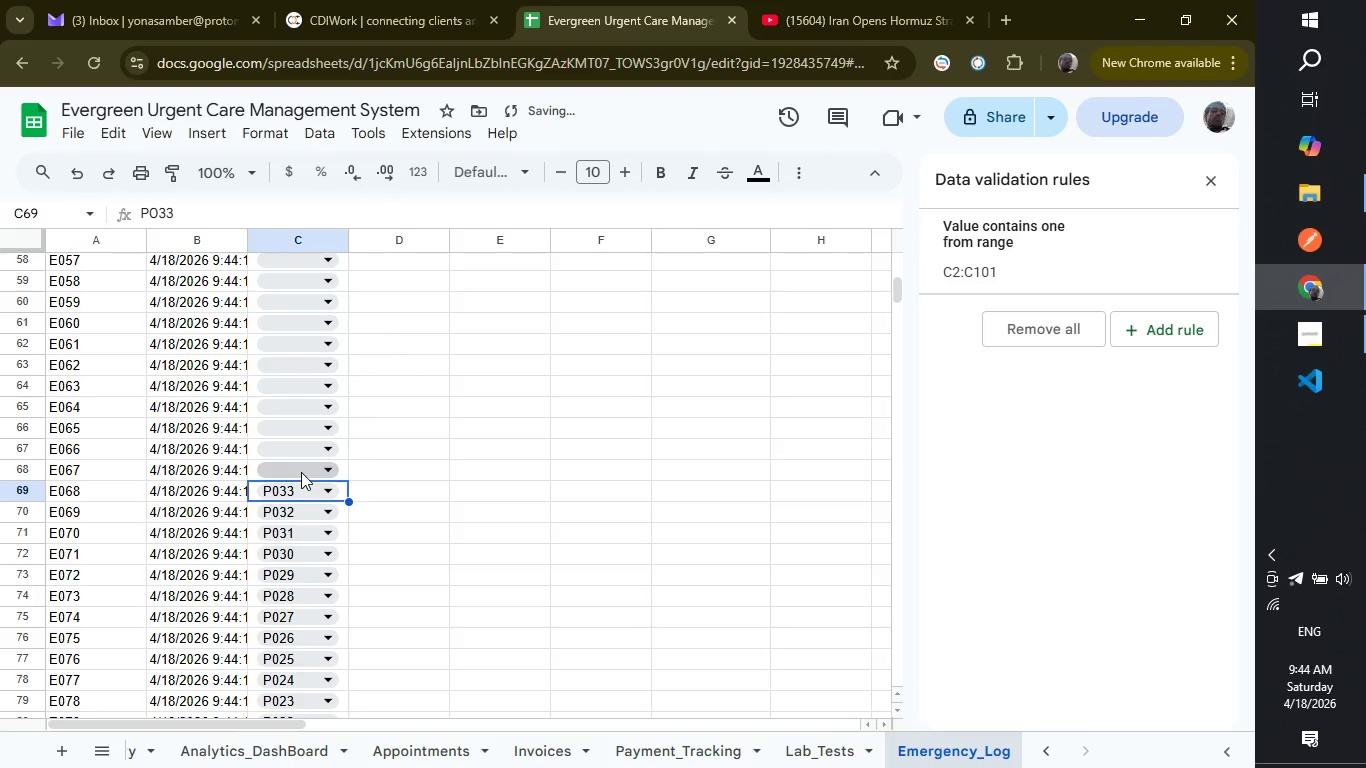 
left_click([301, 470])
 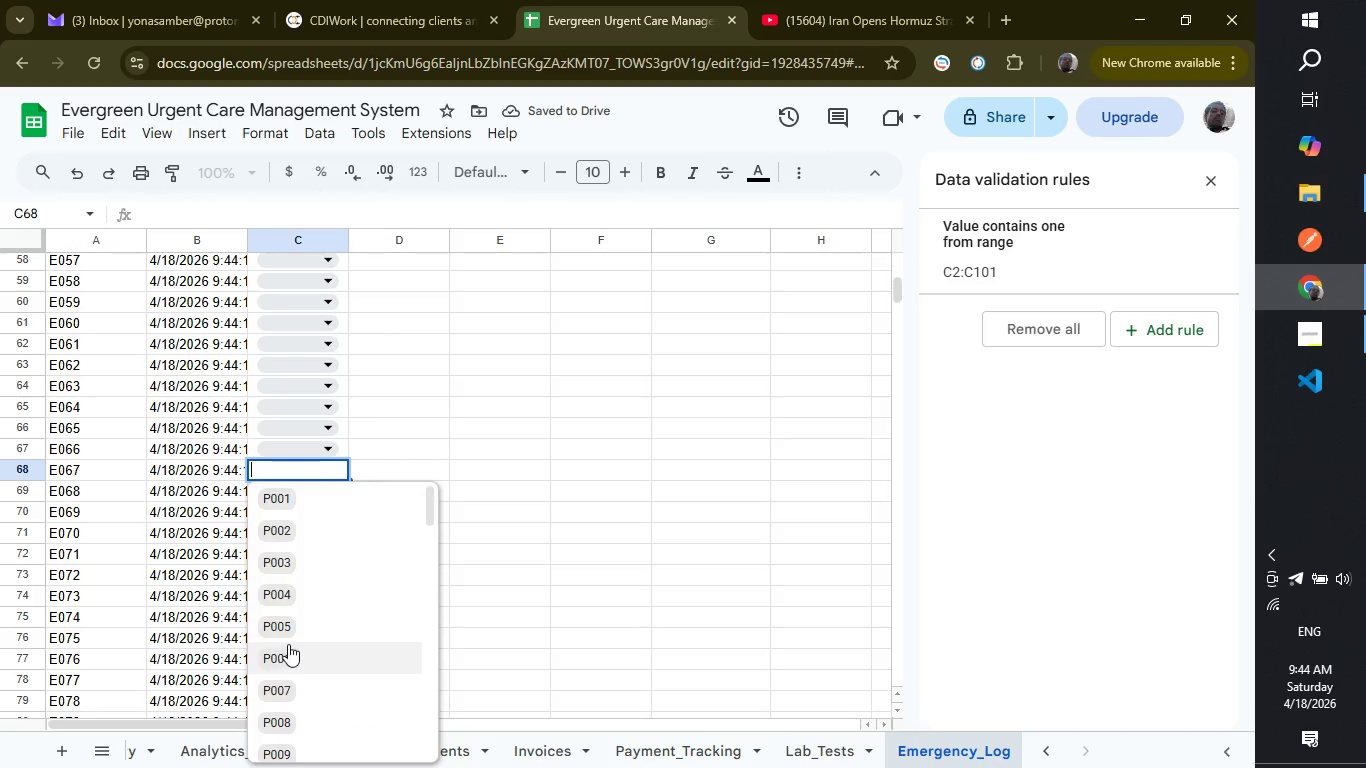 
scroll: coordinate [288, 644], scroll_direction: down, amount: 3.0
 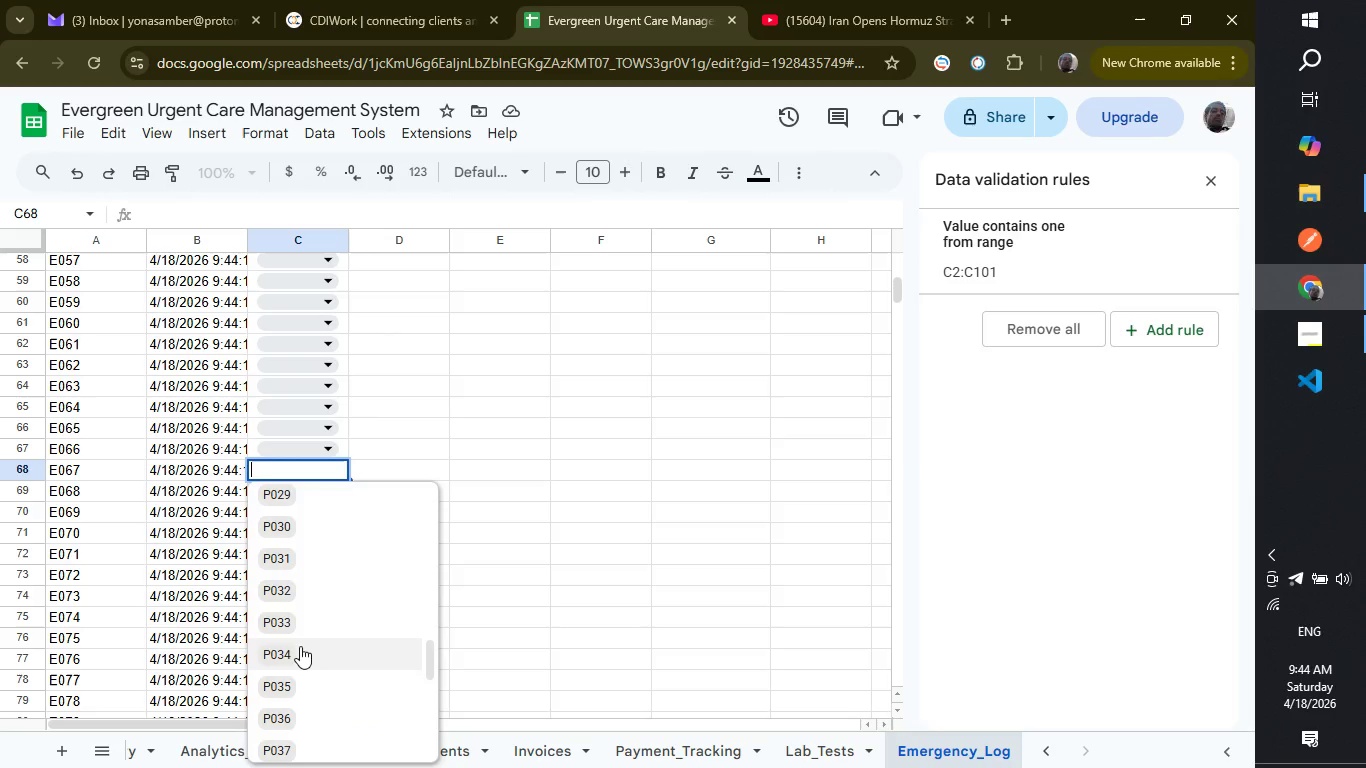 
left_click([303, 659])
 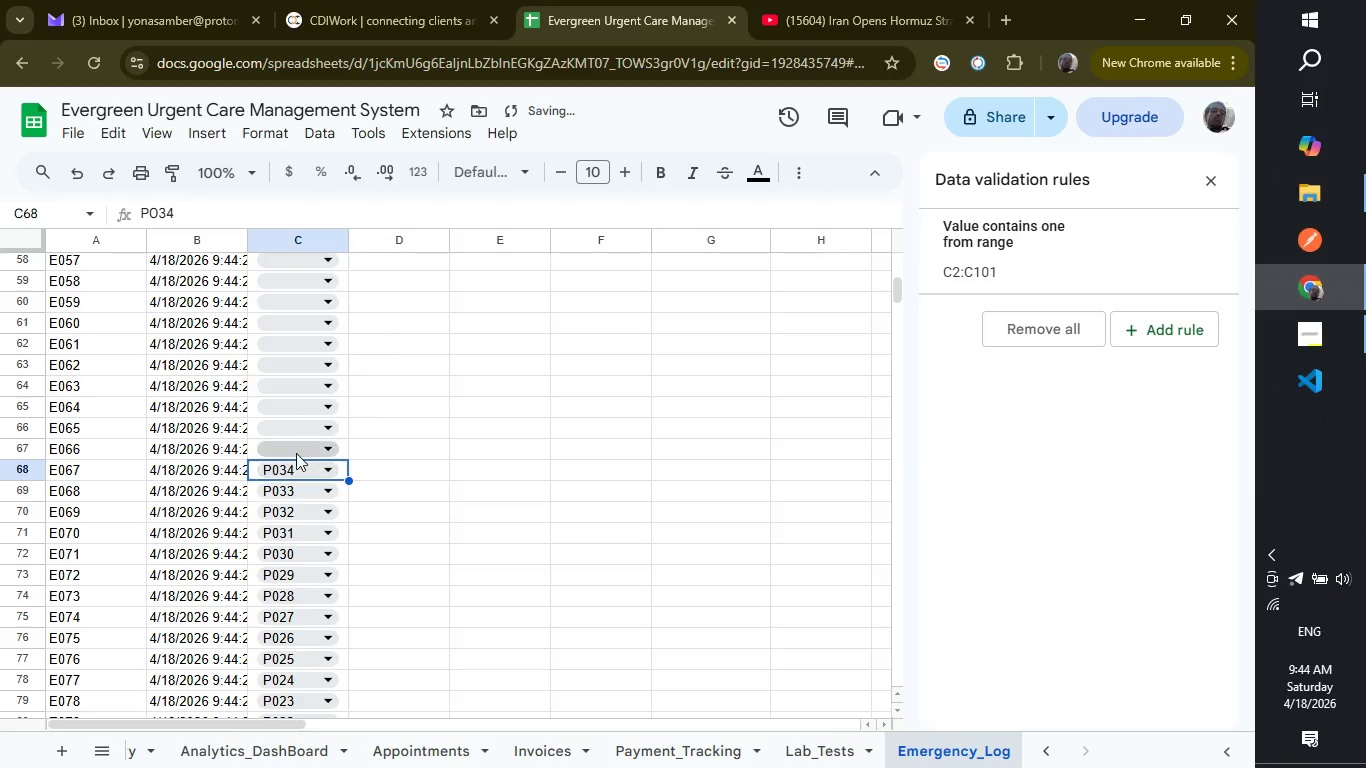 
left_click([296, 453])
 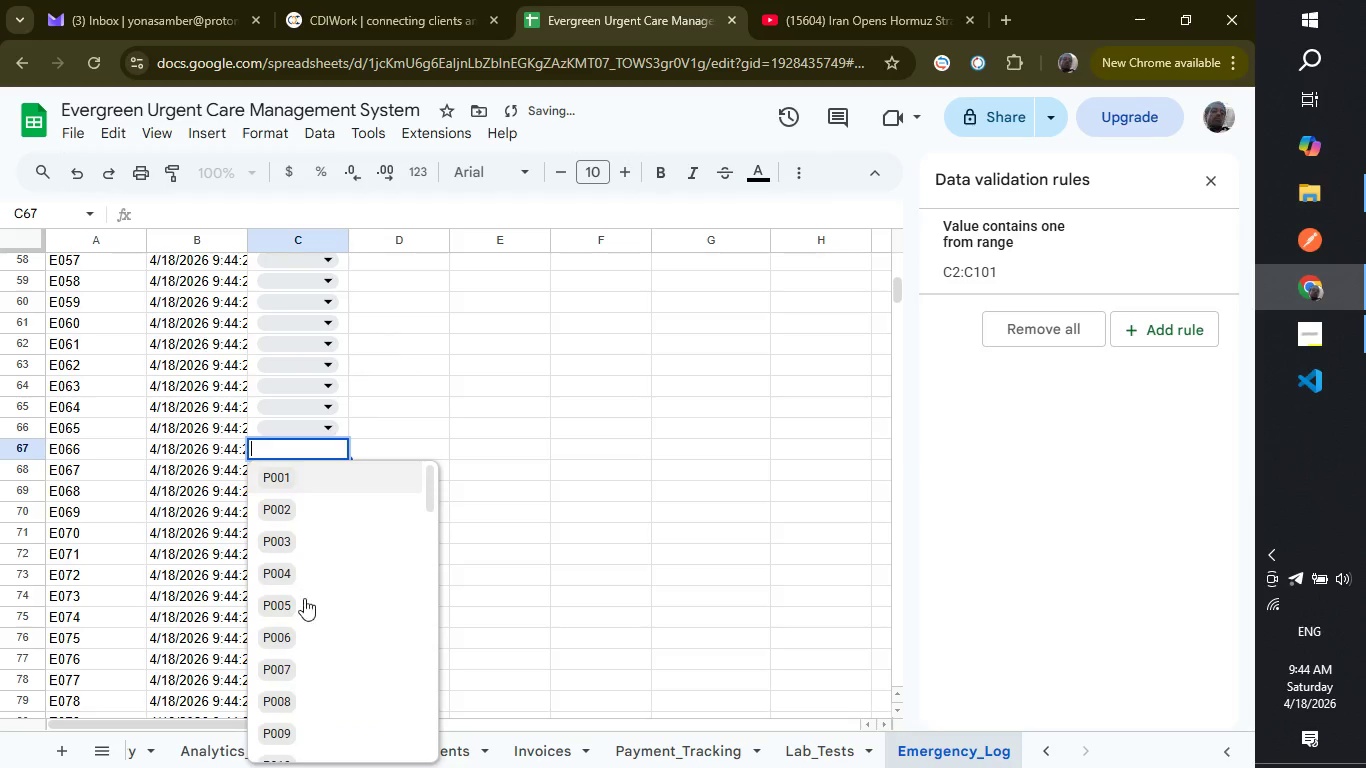 
scroll: coordinate [304, 598], scroll_direction: down, amount: 6.0
 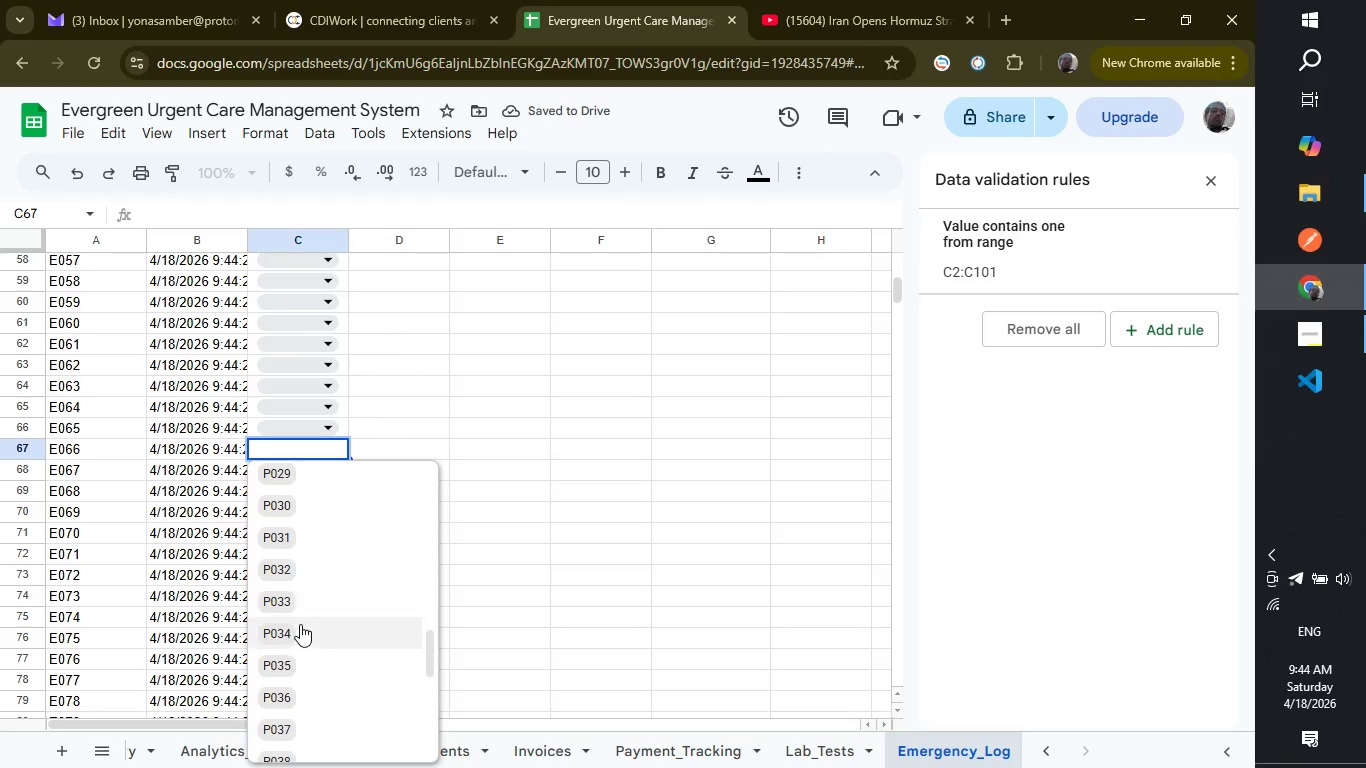 
left_click([297, 654])
 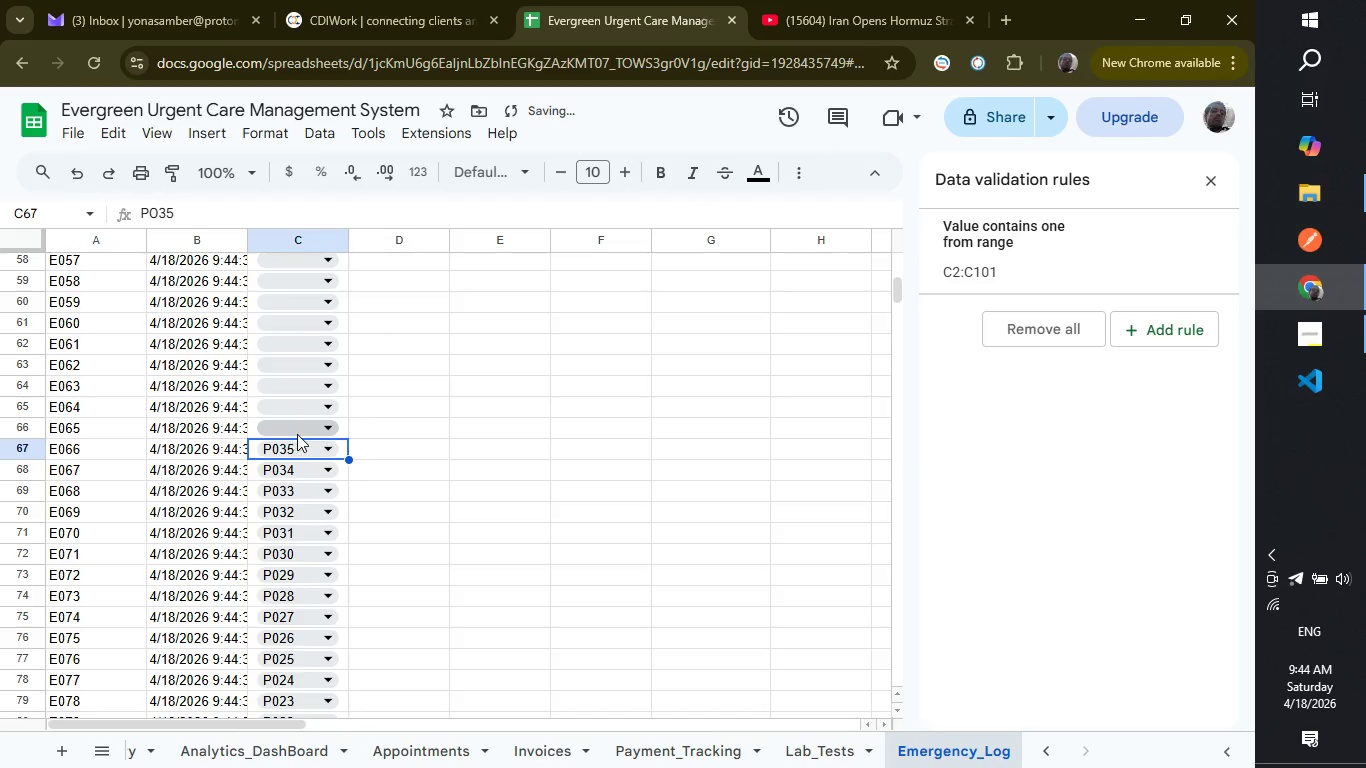 
left_click([307, 436])
 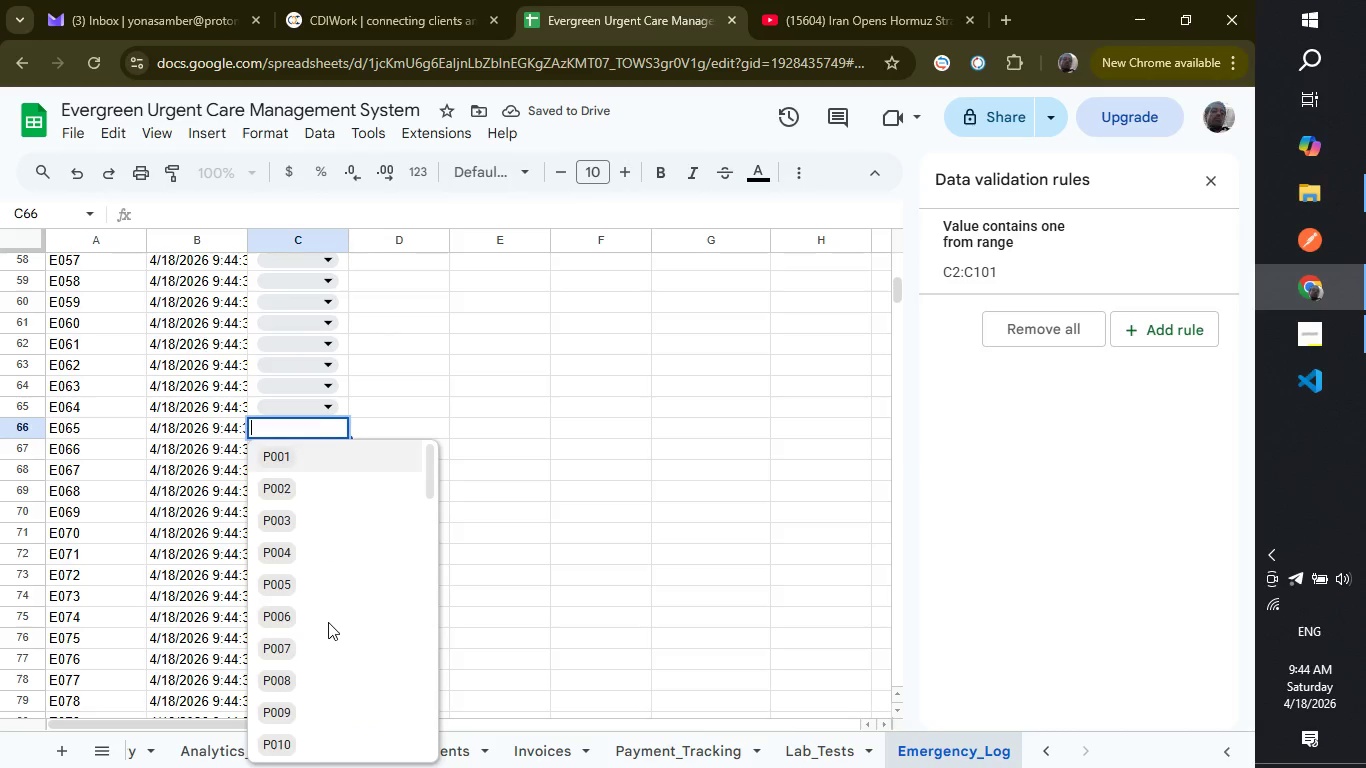 
scroll: coordinate [328, 622], scroll_direction: down, amount: 8.0
 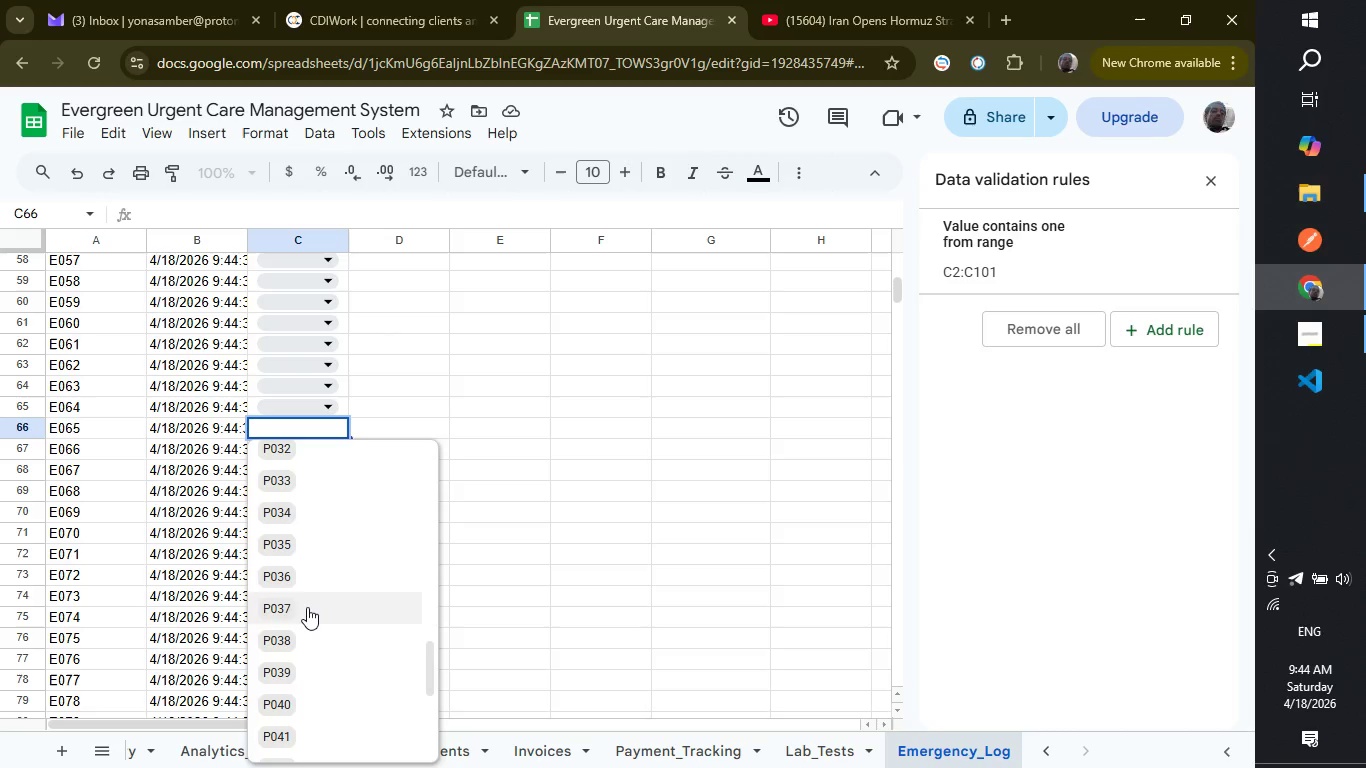 
left_click([307, 579])
 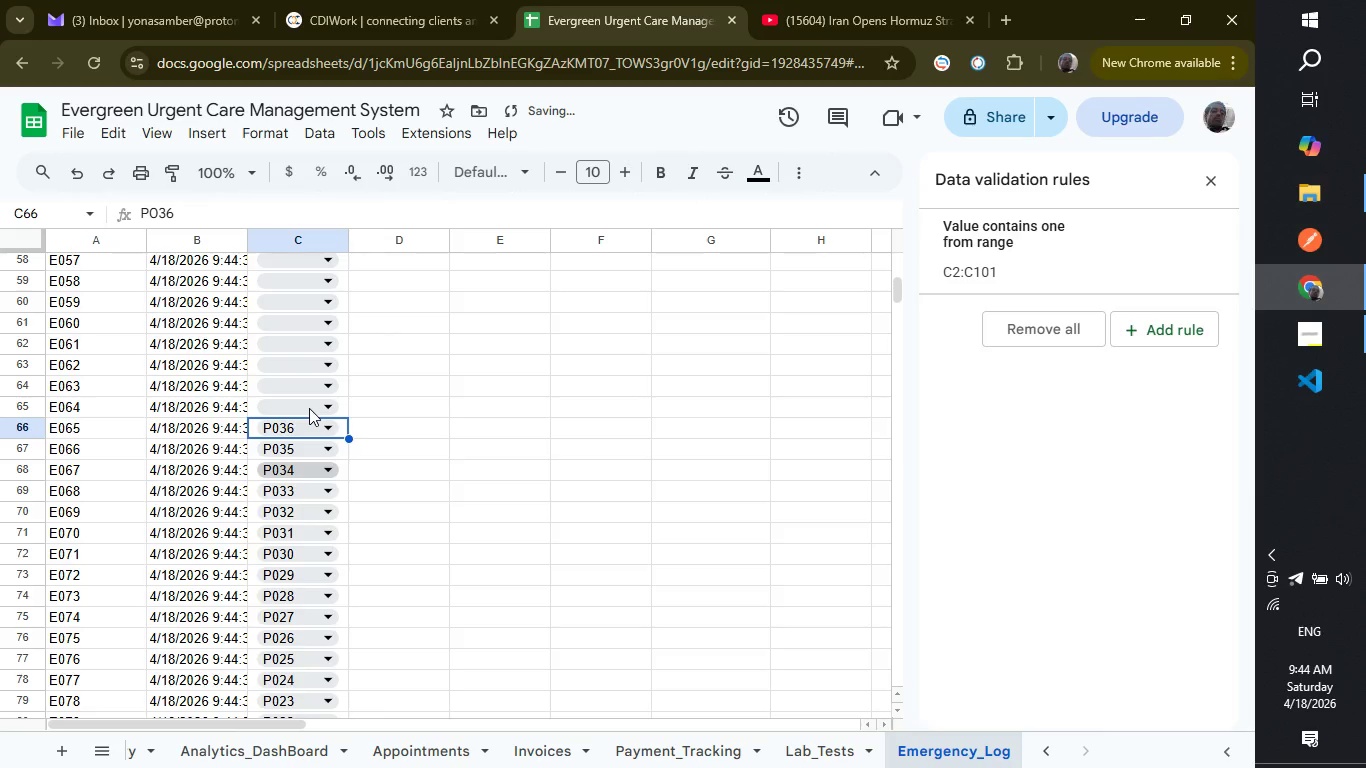 
left_click([309, 408])
 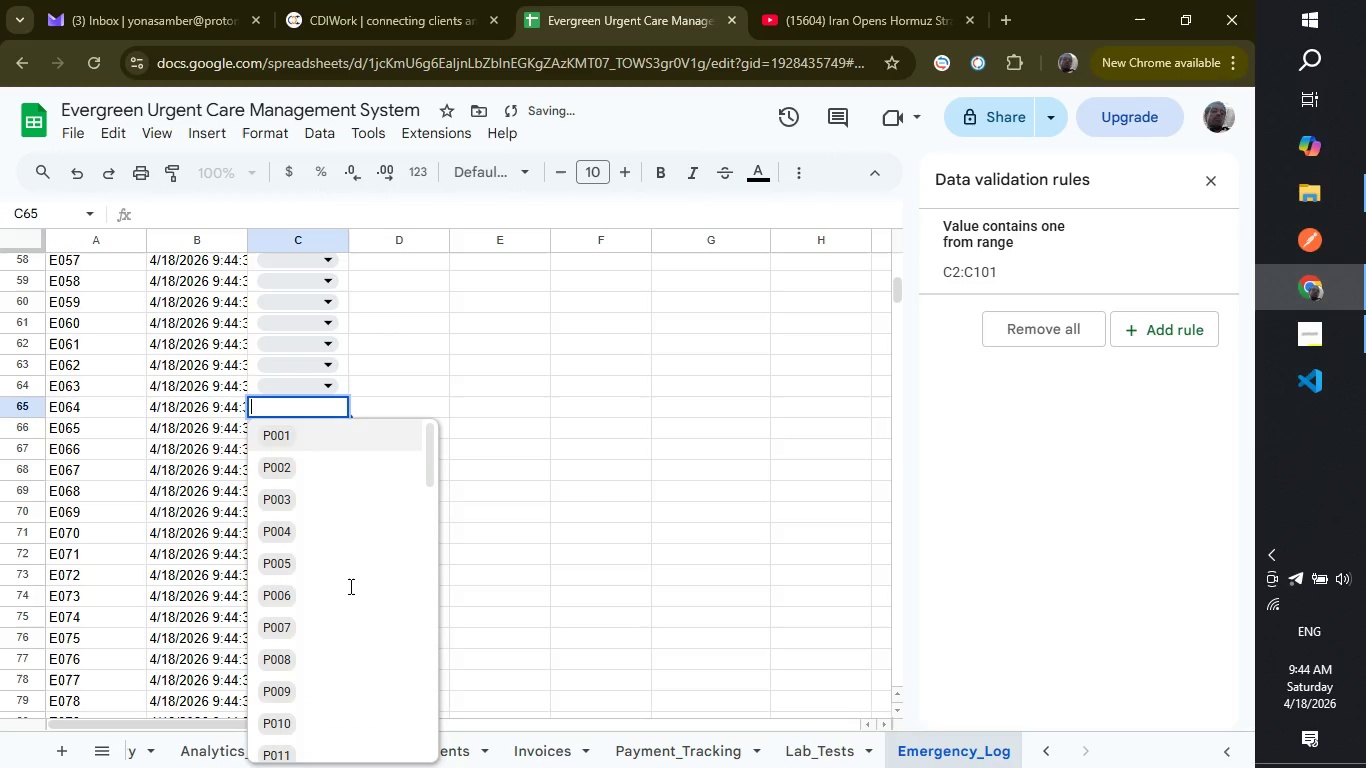 
scroll: coordinate [349, 586], scroll_direction: down, amount: 7.0
 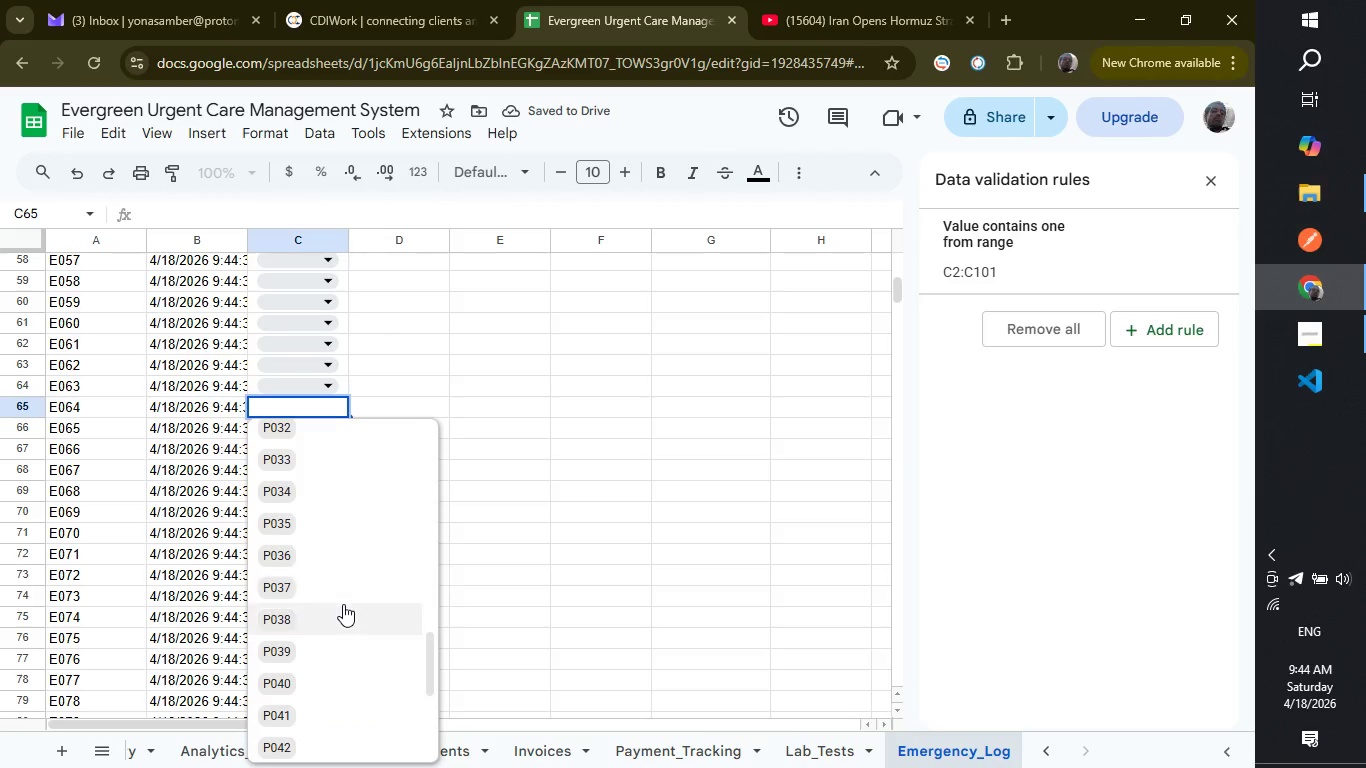 
left_click([333, 582])
 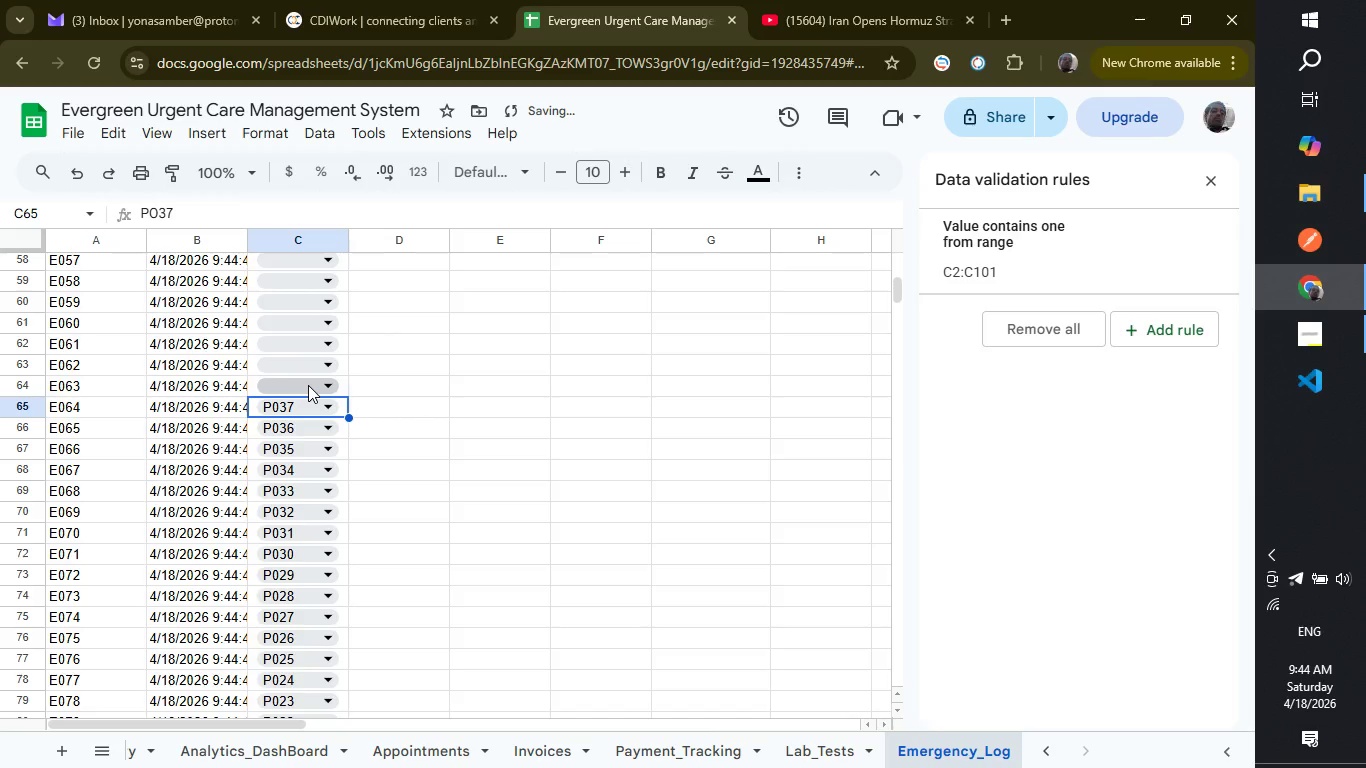 
left_click([308, 385])
 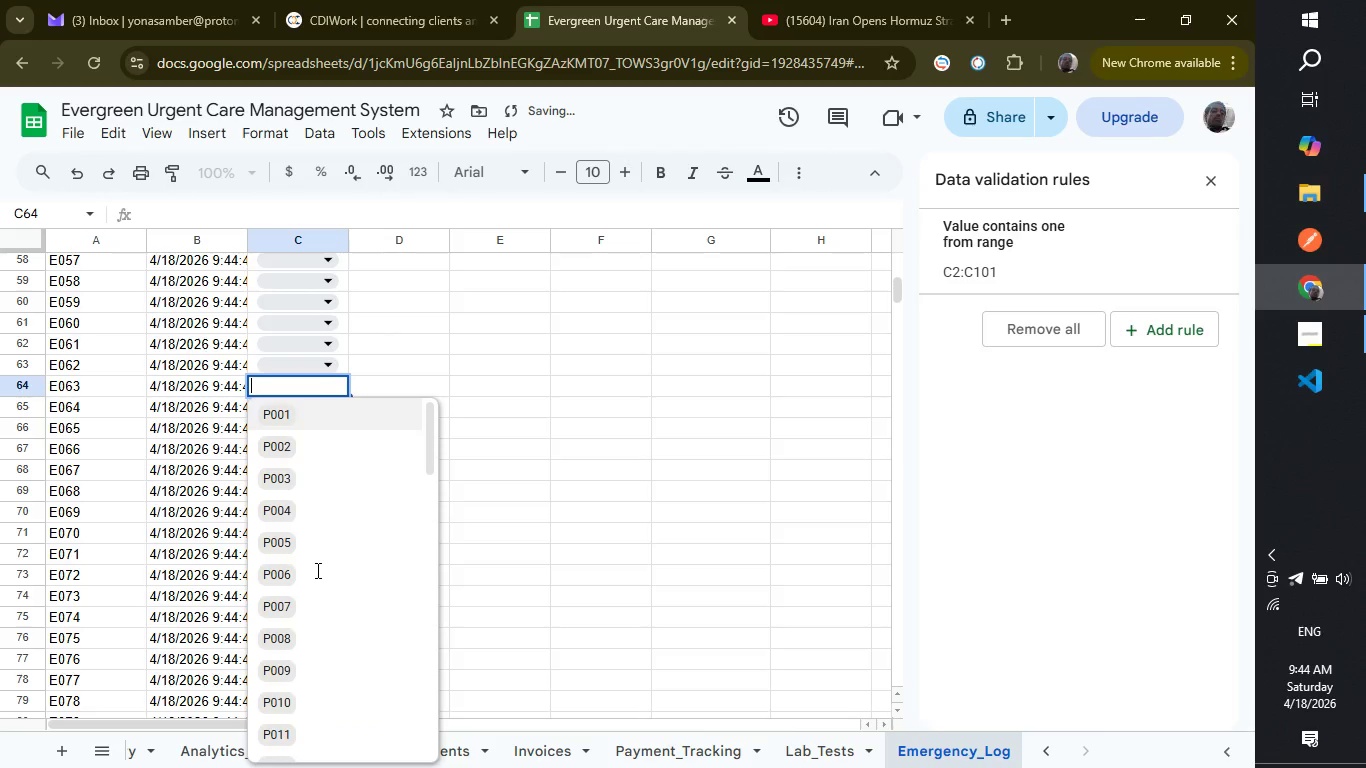 
scroll: coordinate [296, 703], scroll_direction: down, amount: 7.0
 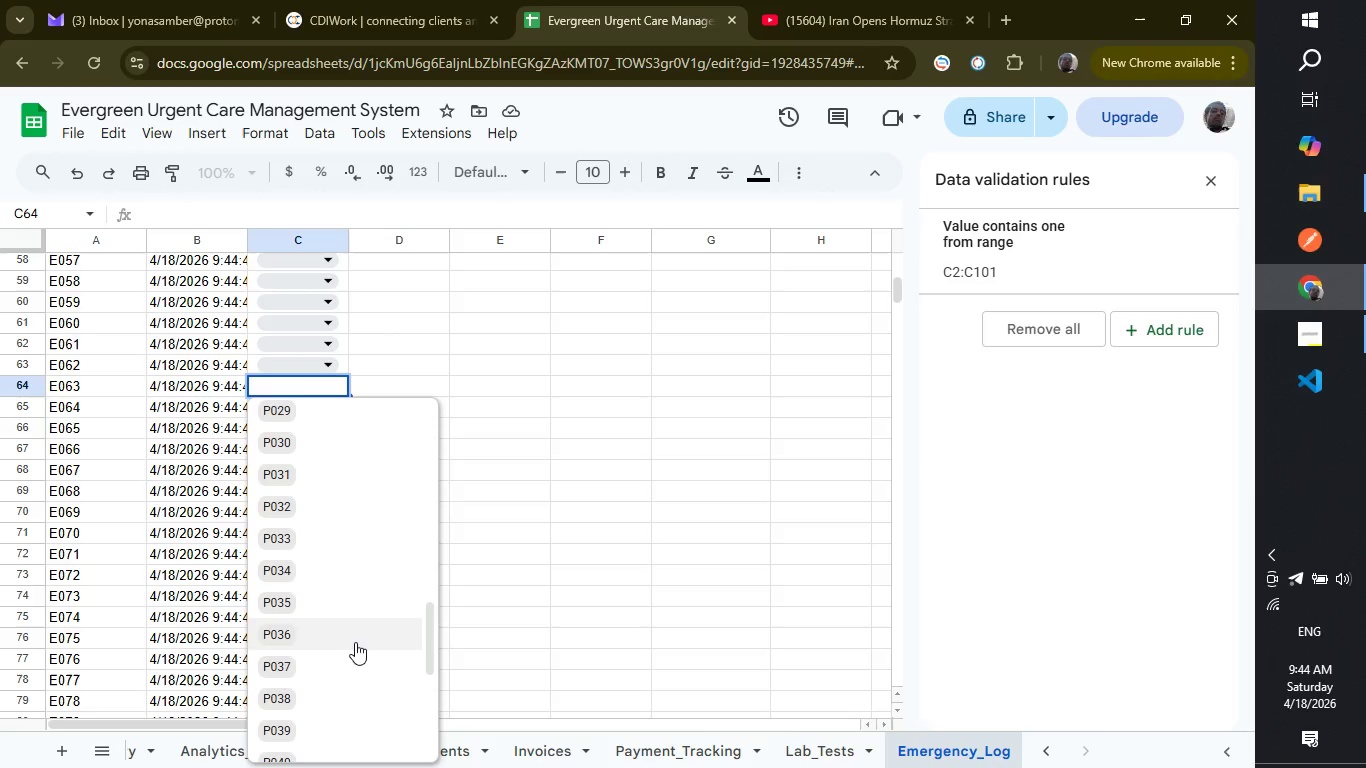 
left_click([342, 683])
 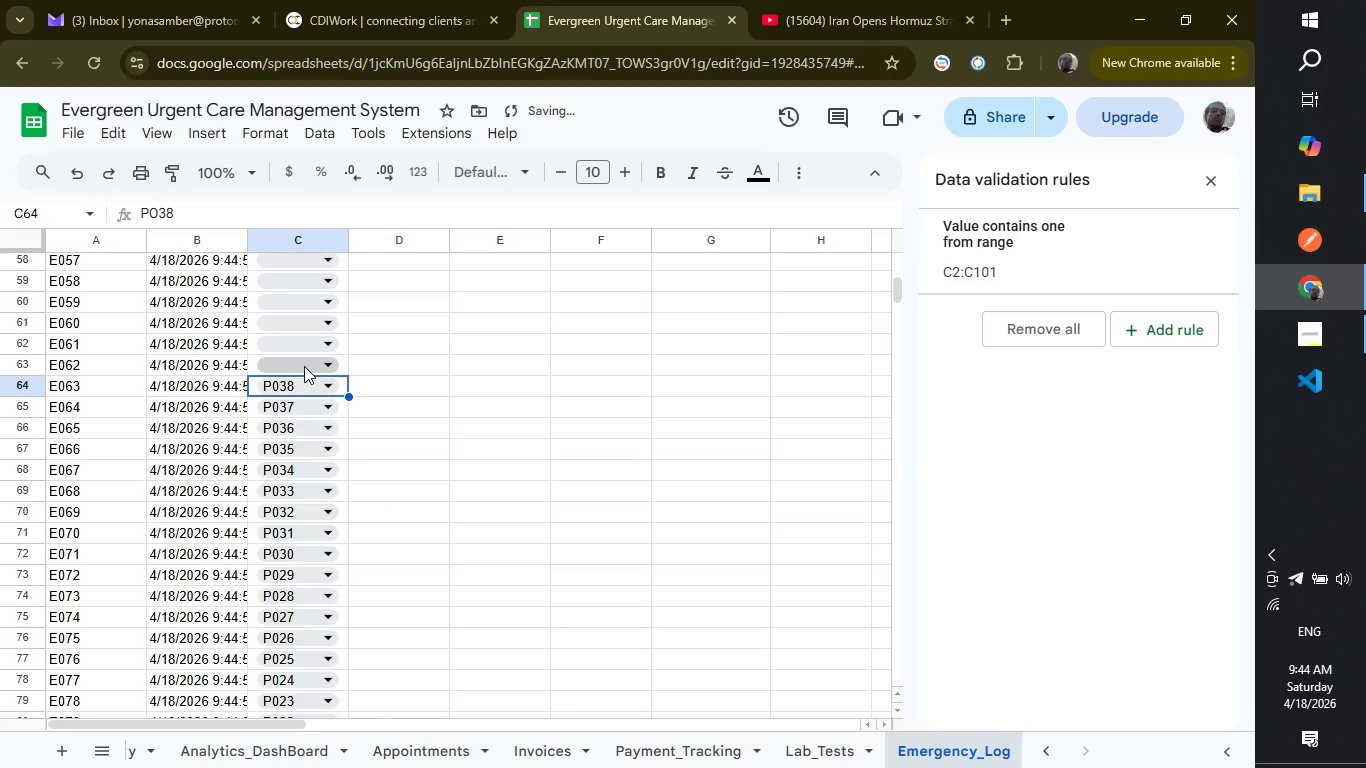 
left_click([304, 366])
 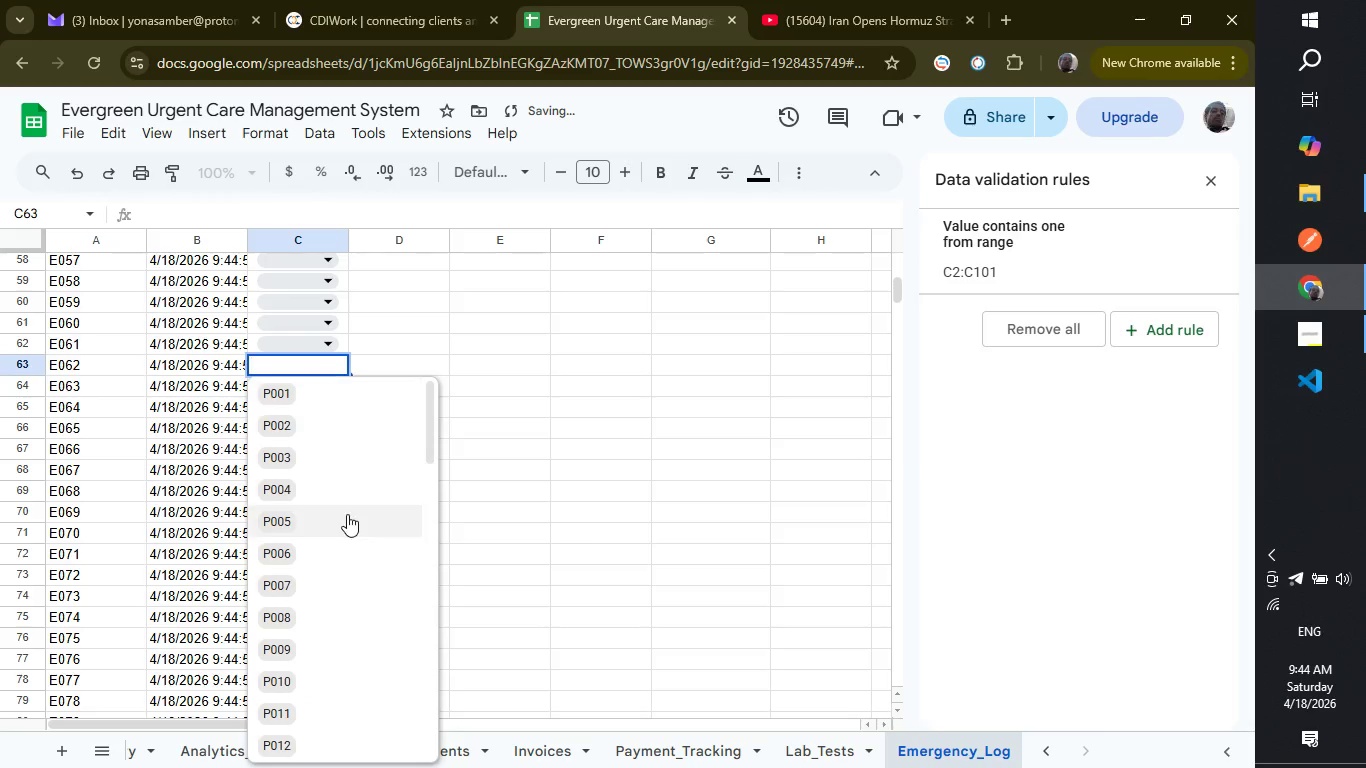 
scroll: coordinate [347, 514], scroll_direction: down, amount: 4.0
 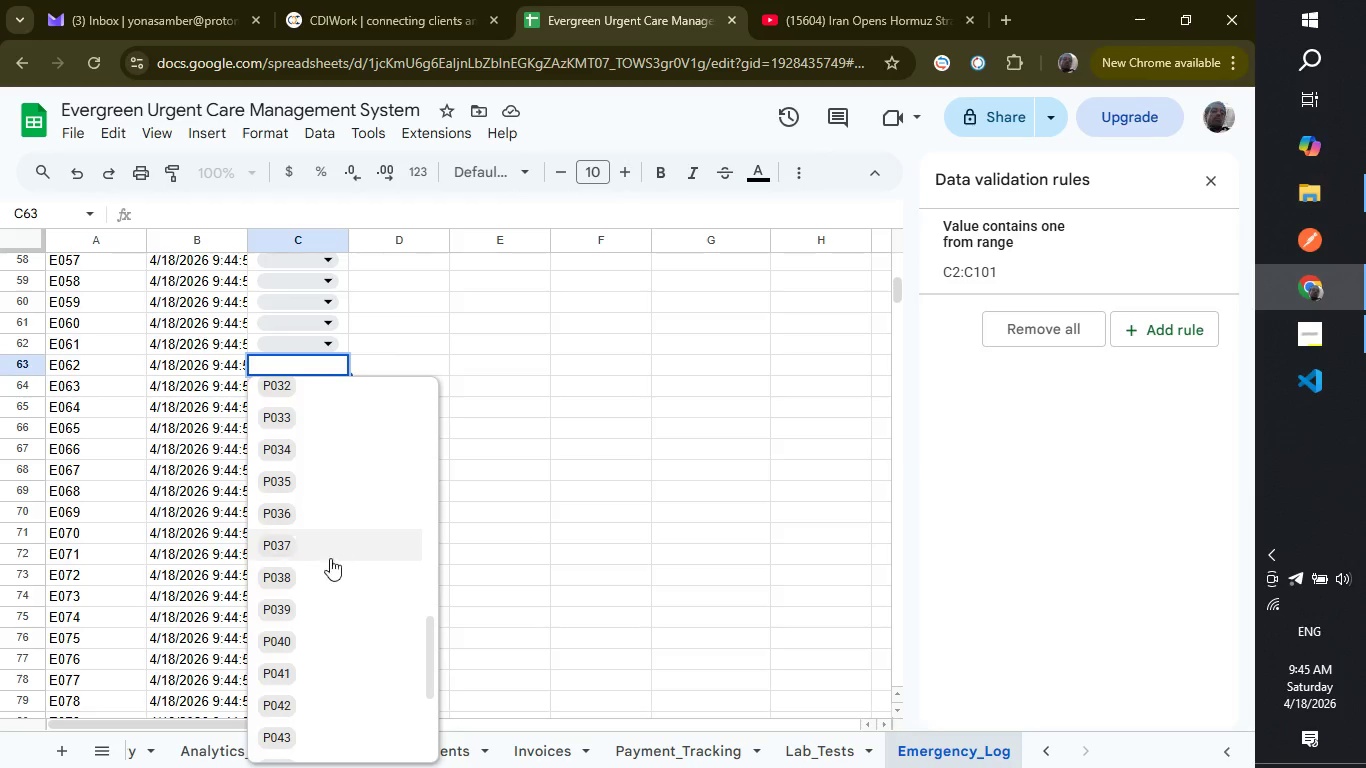 
left_click([318, 596])
 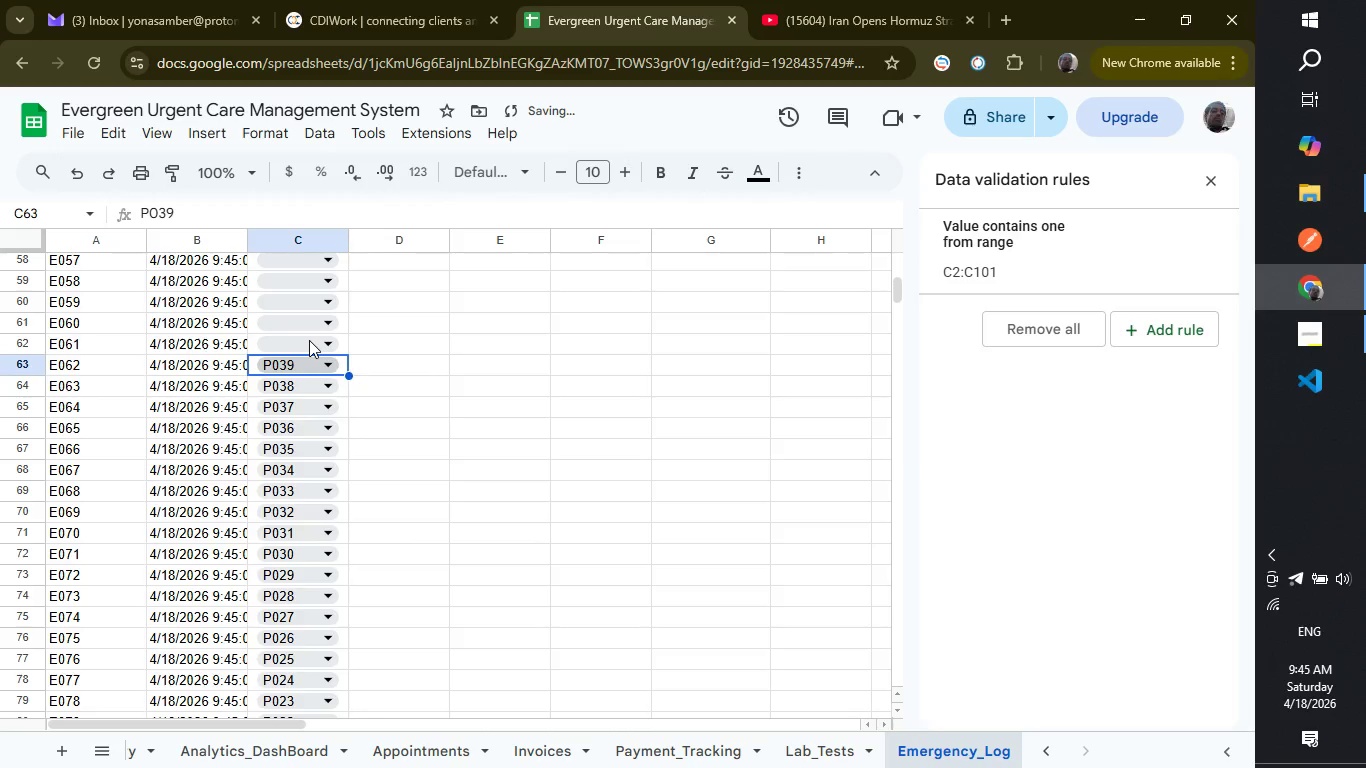 
left_click([309, 340])
 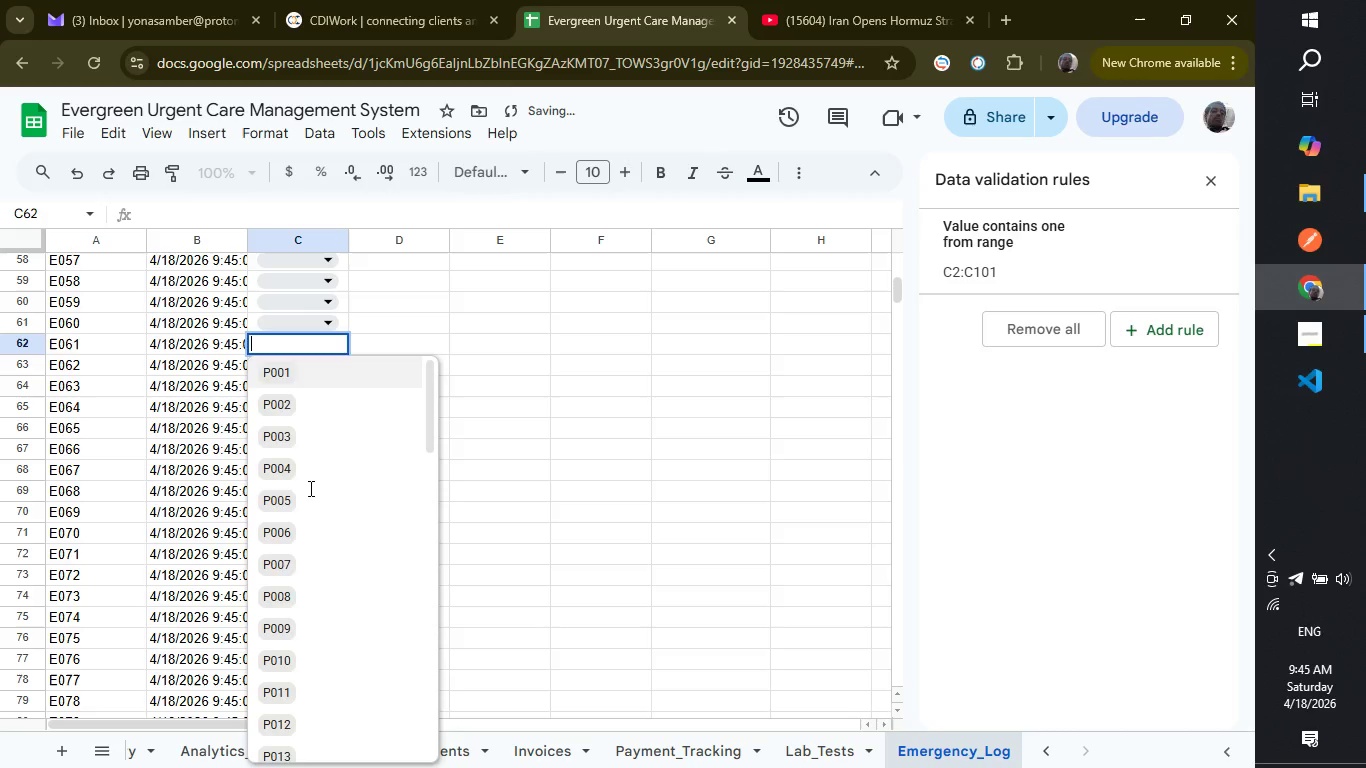 
scroll: coordinate [309, 488], scroll_direction: down, amount: 7.0
 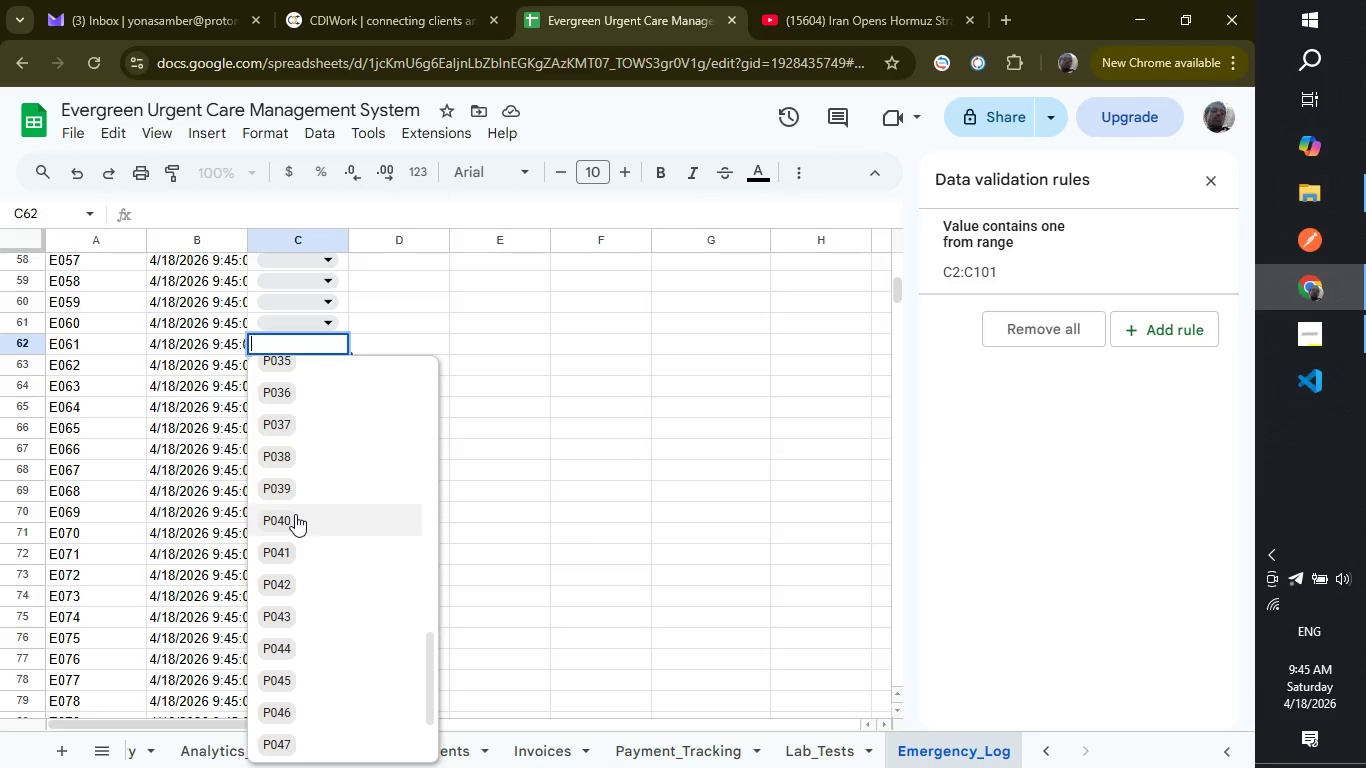 
left_click([295, 514])
 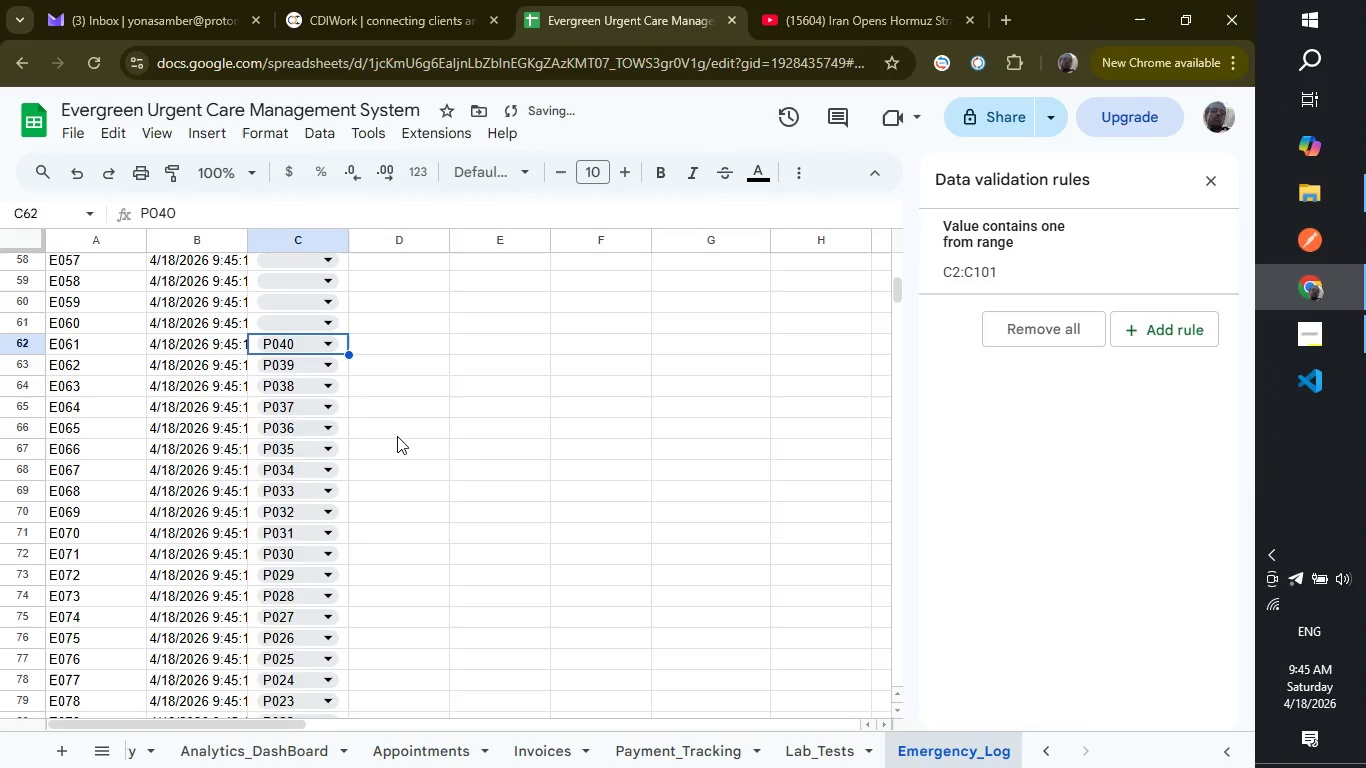 
scroll: coordinate [397, 436], scroll_direction: up, amount: 1.0
 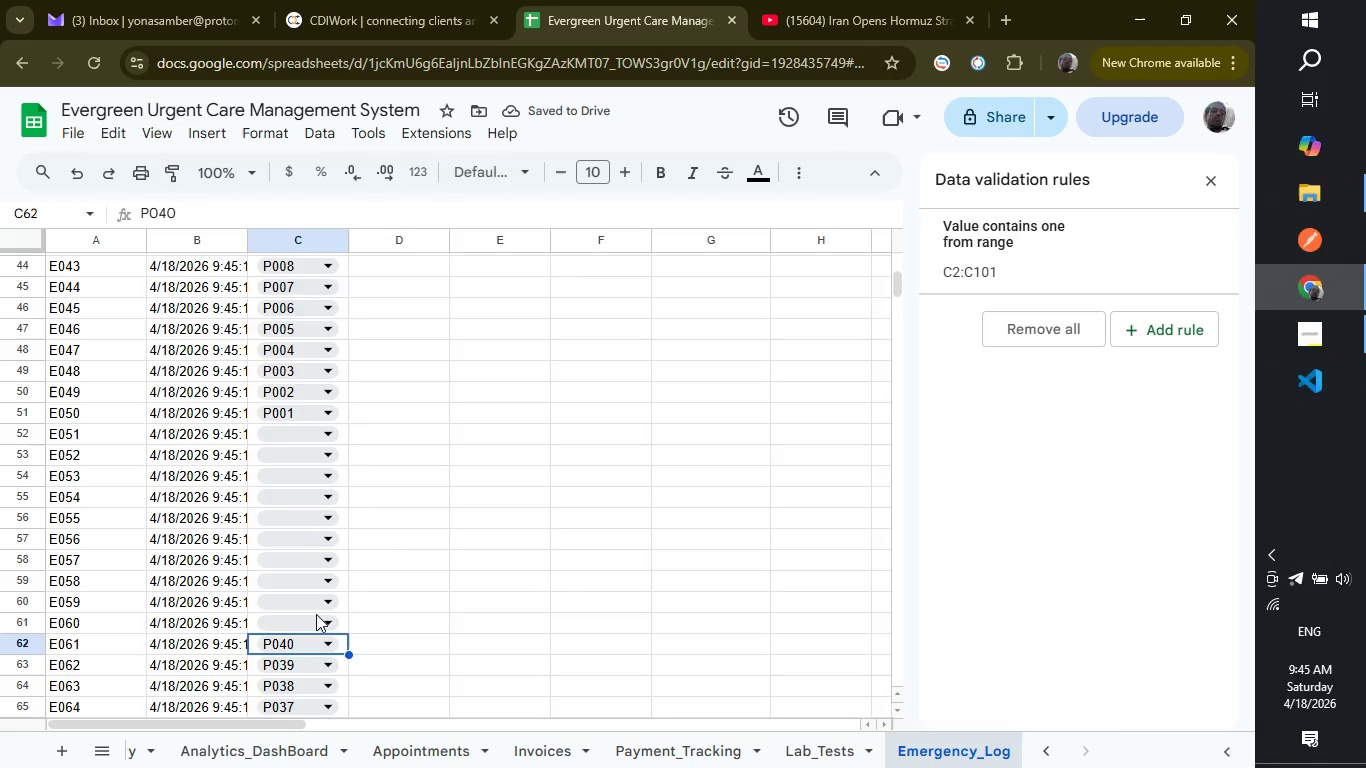 
left_click([310, 616])
 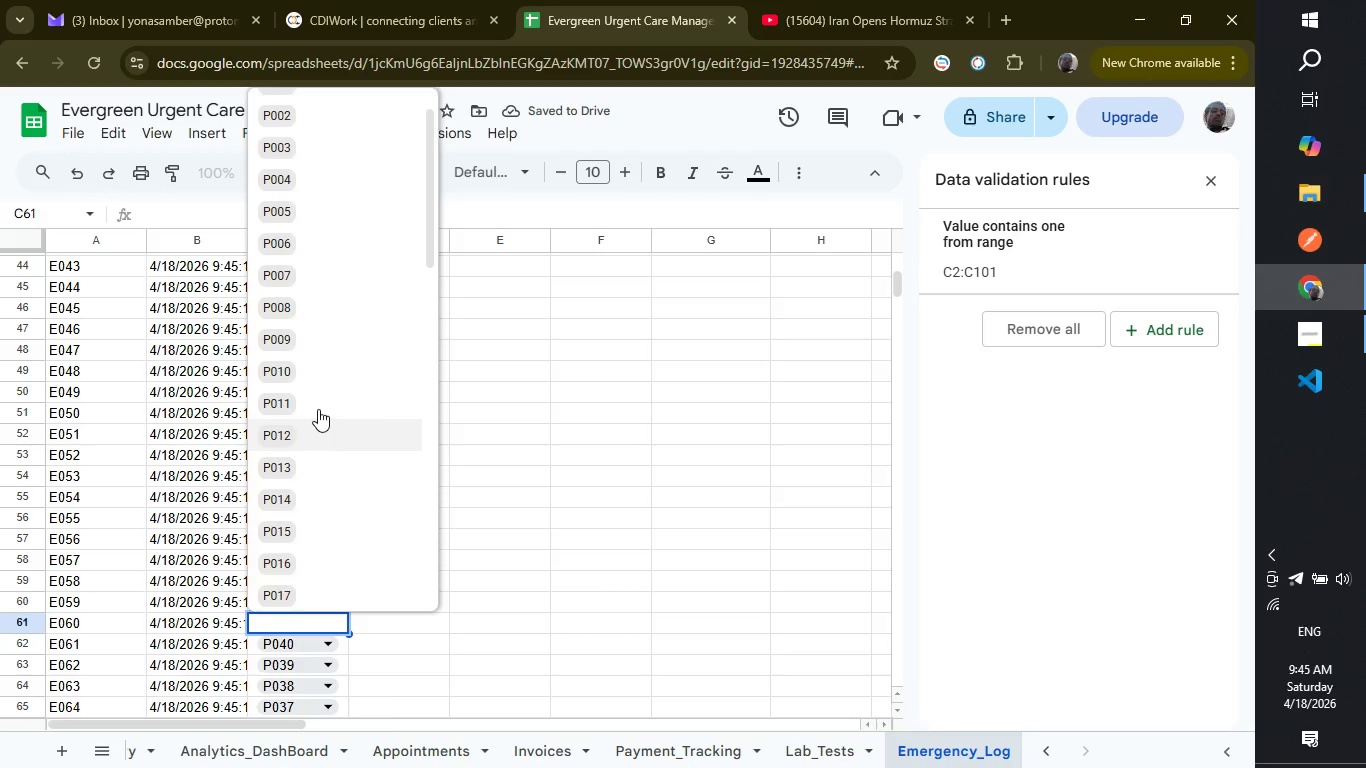 
scroll: coordinate [318, 409], scroll_direction: down, amount: 6.0
 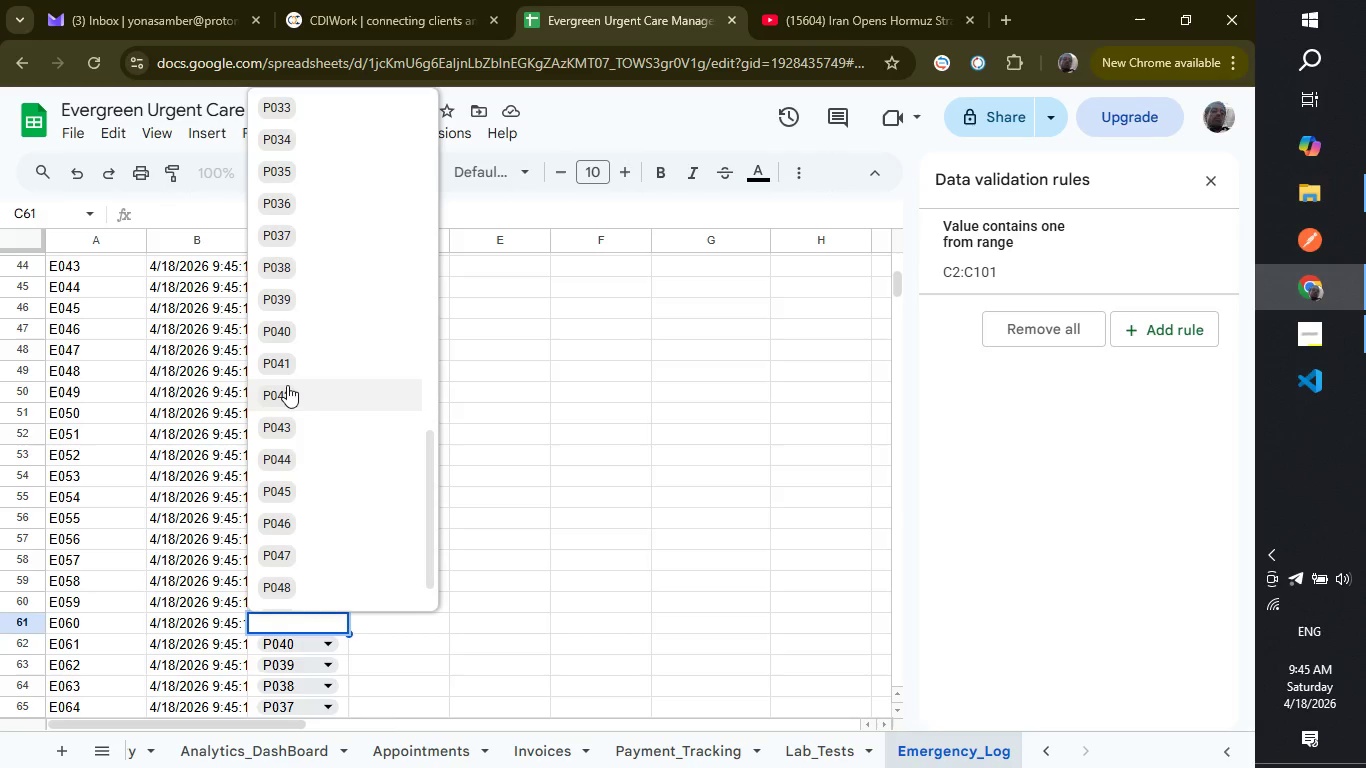 
left_click([294, 373])
 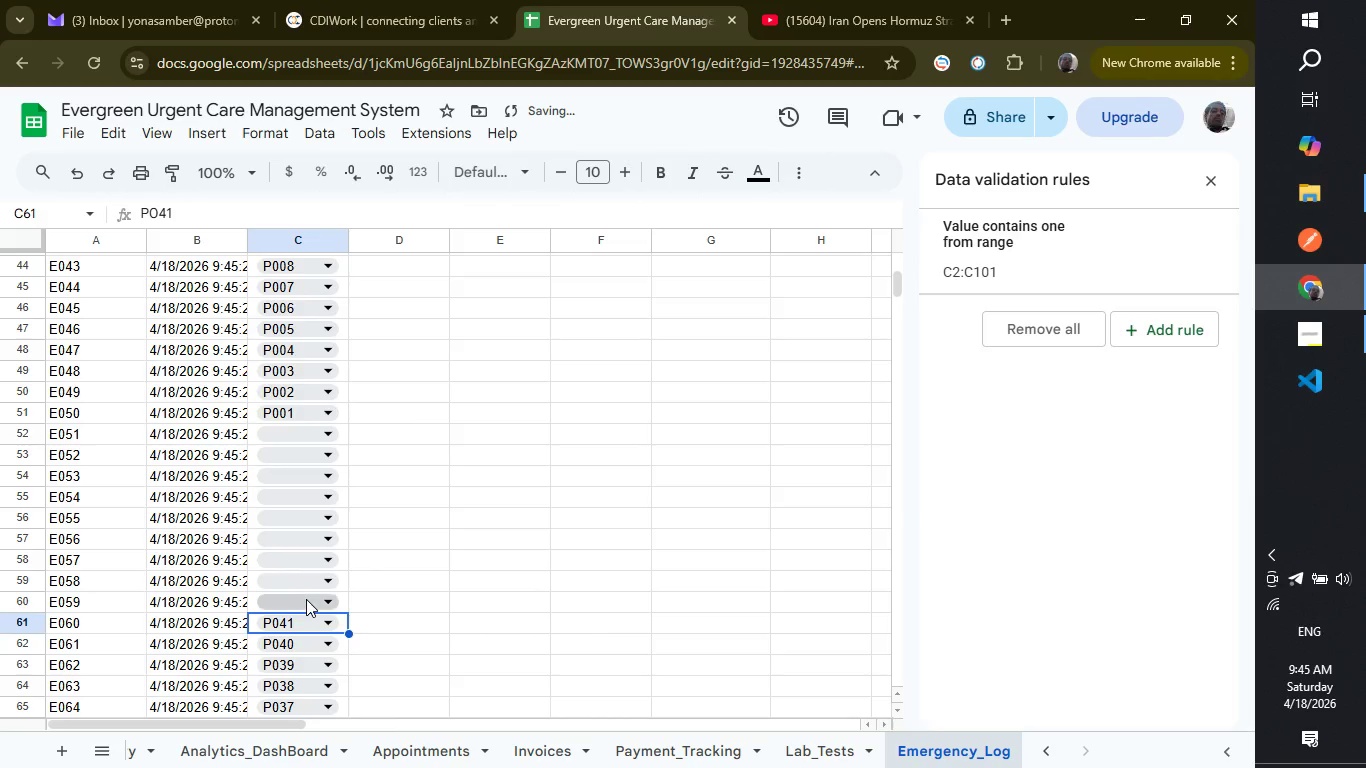 
left_click([306, 599])
 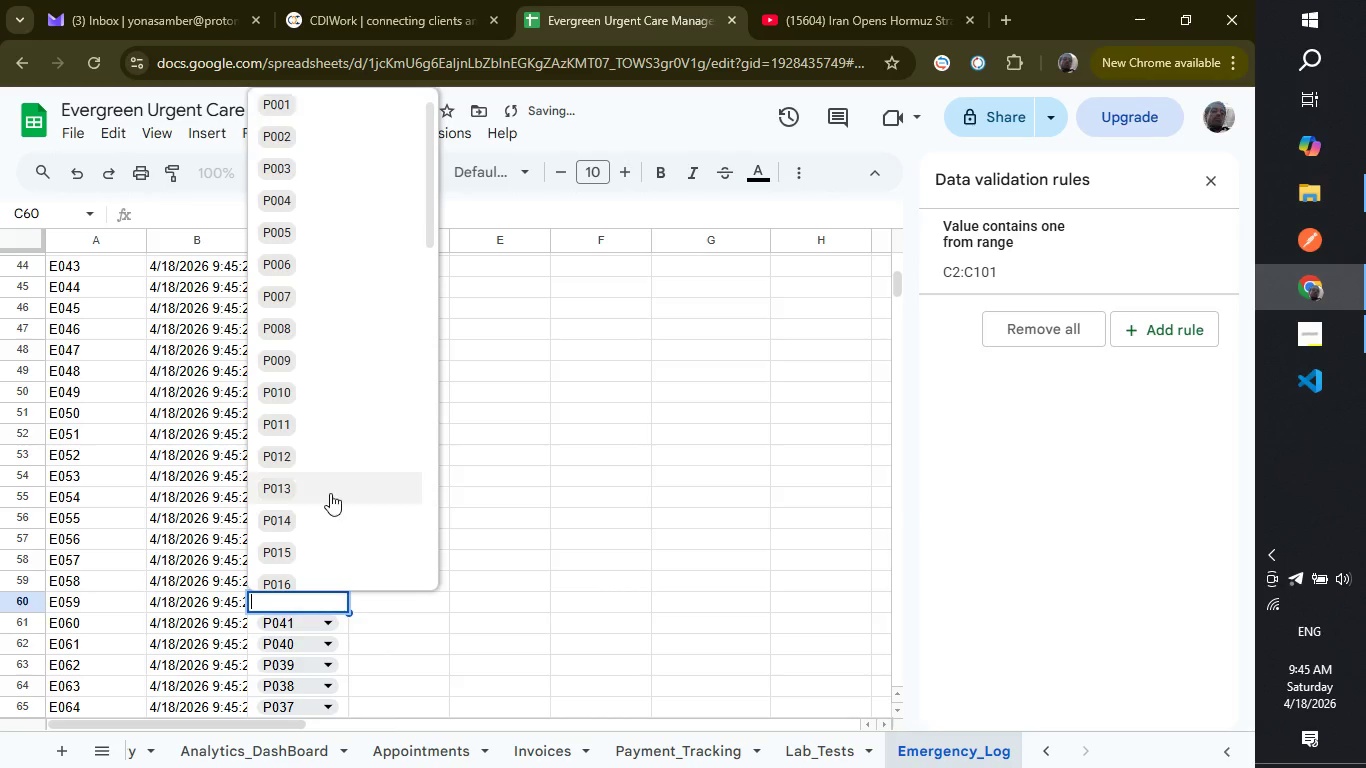 
scroll: coordinate [330, 493], scroll_direction: down, amount: 7.0
 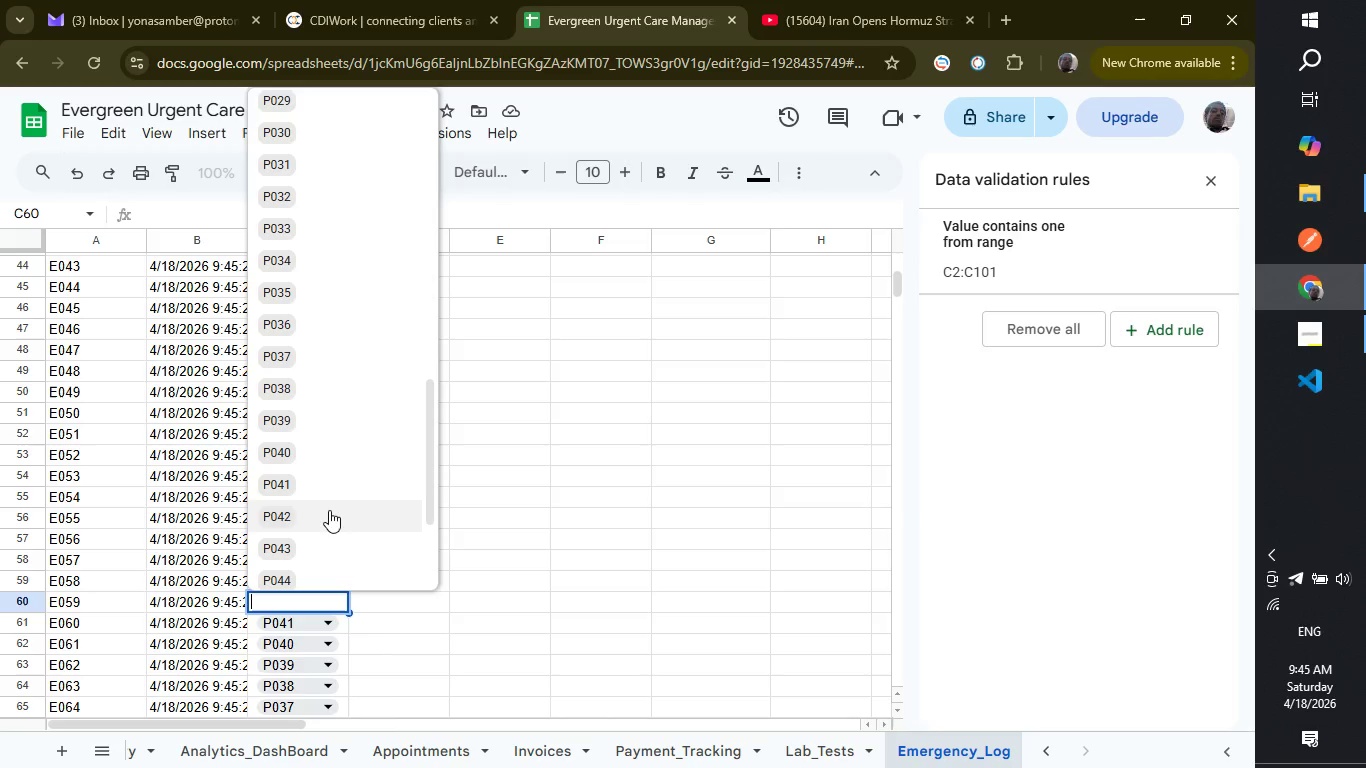 
left_click([329, 510])
 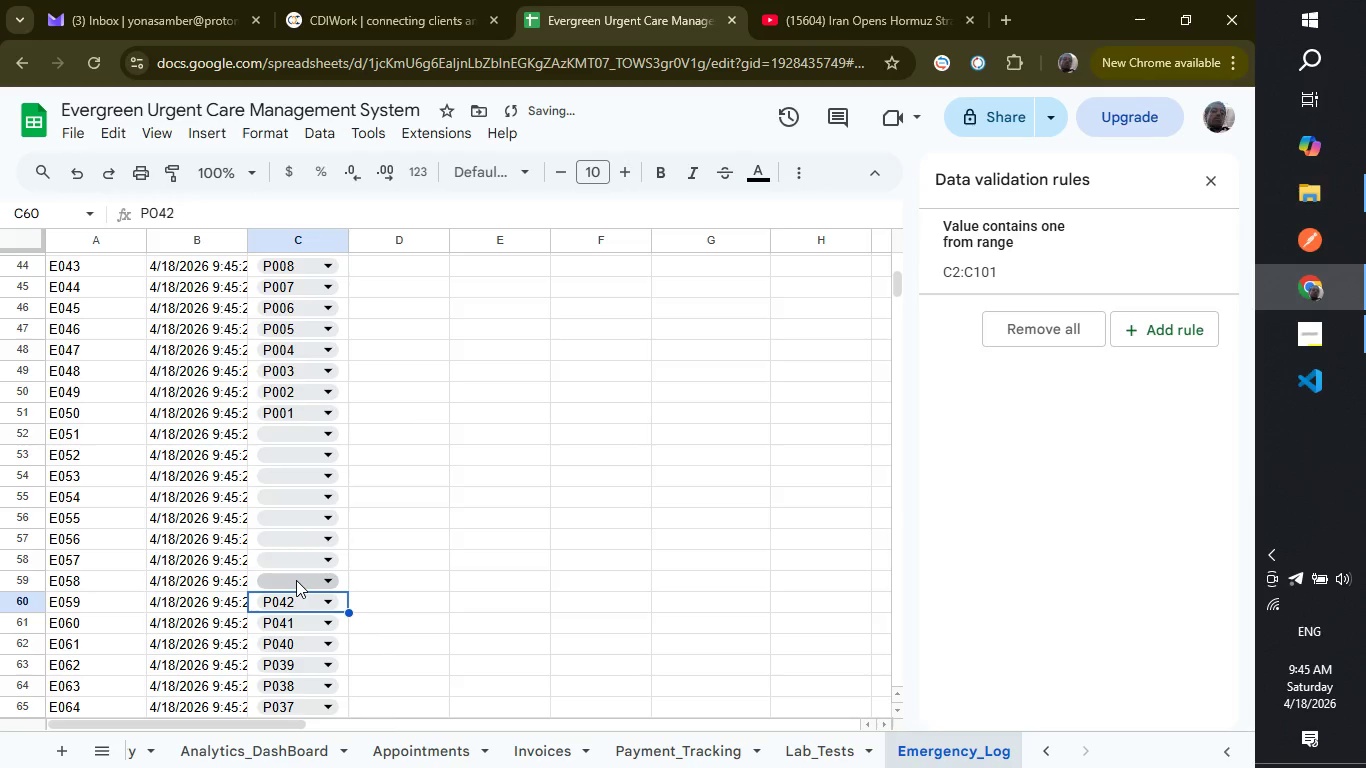 
left_click([296, 580])
 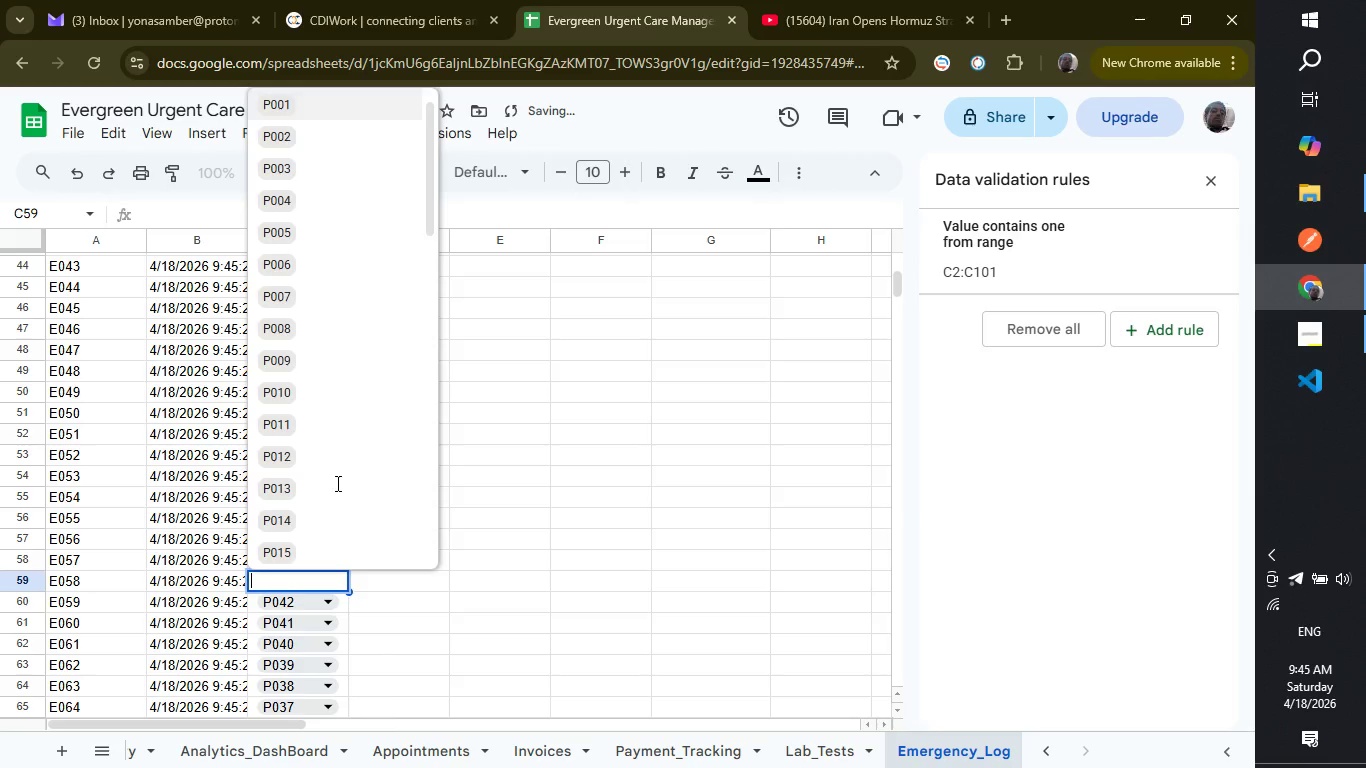 
scroll: coordinate [336, 483], scroll_direction: down, amount: 6.0
 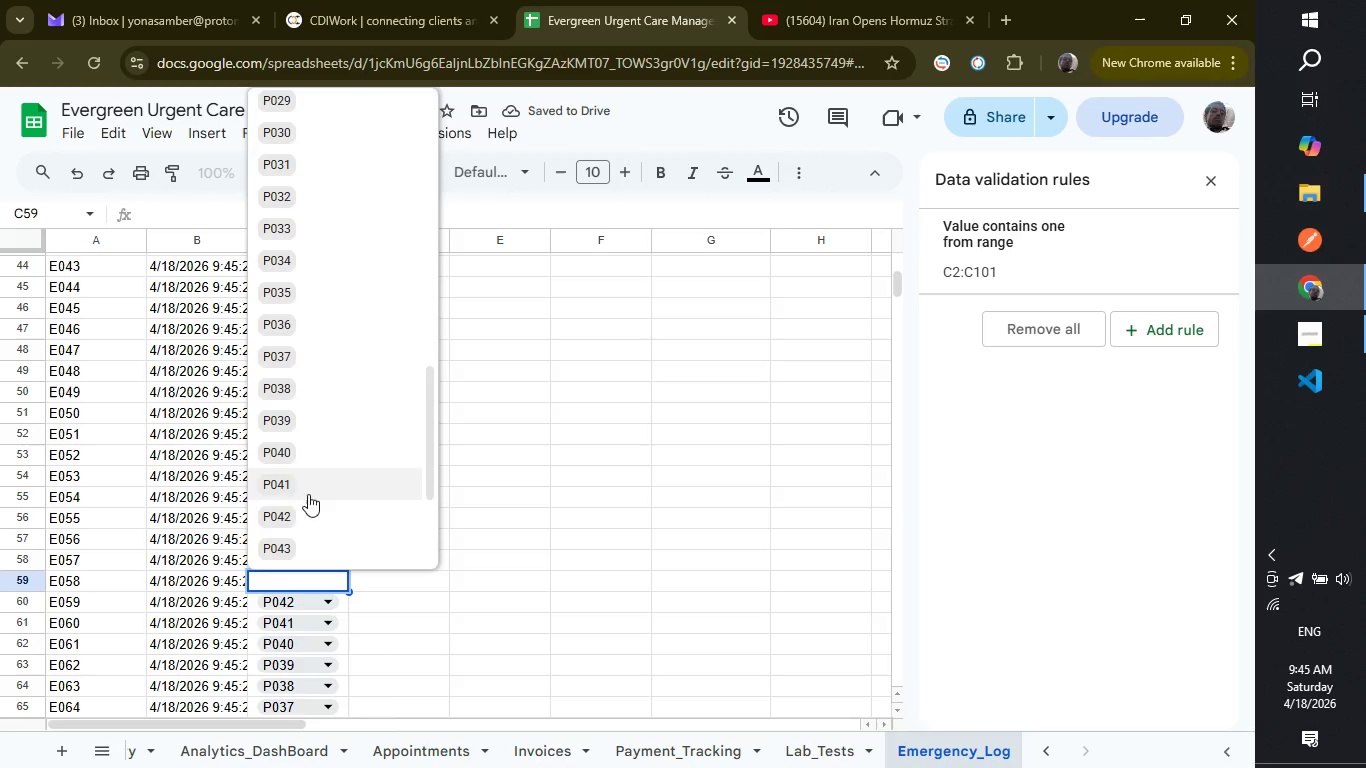 
left_click([291, 536])
 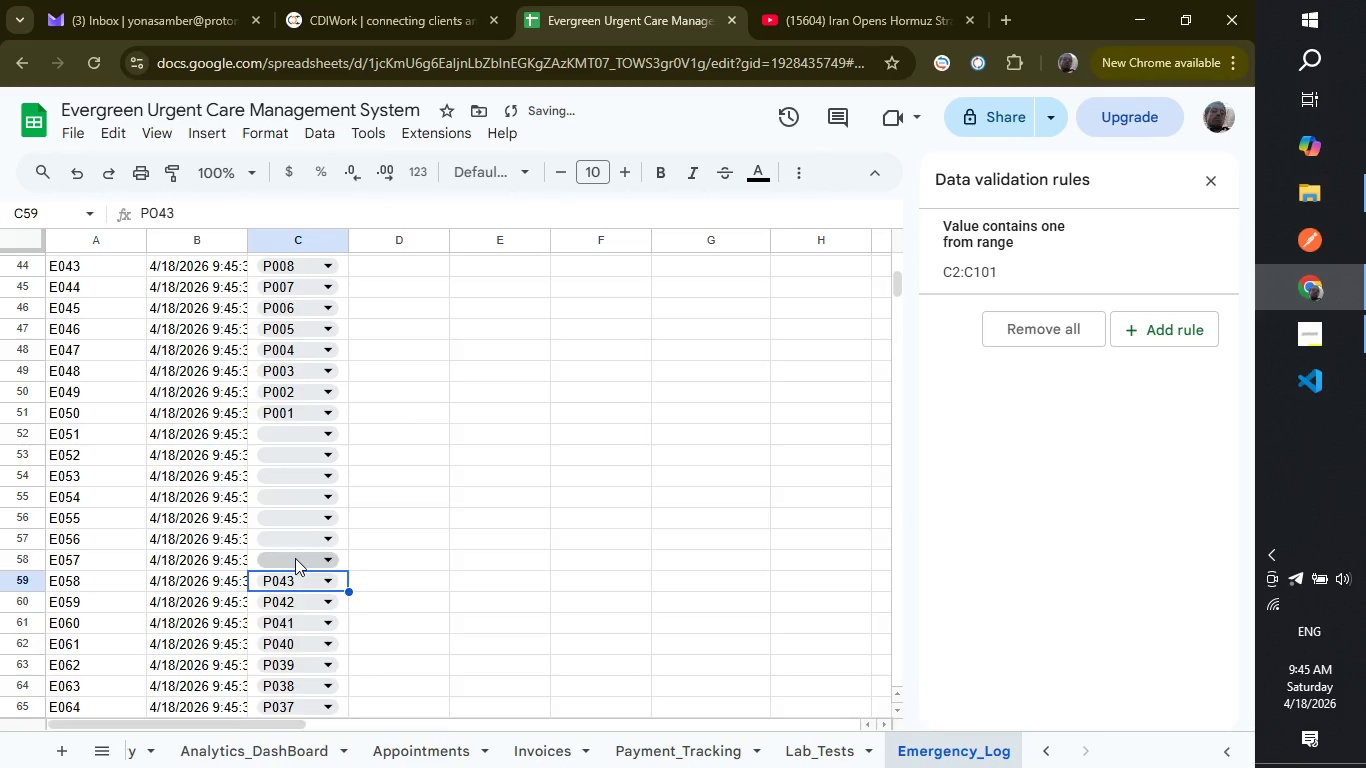 
left_click([295, 558])
 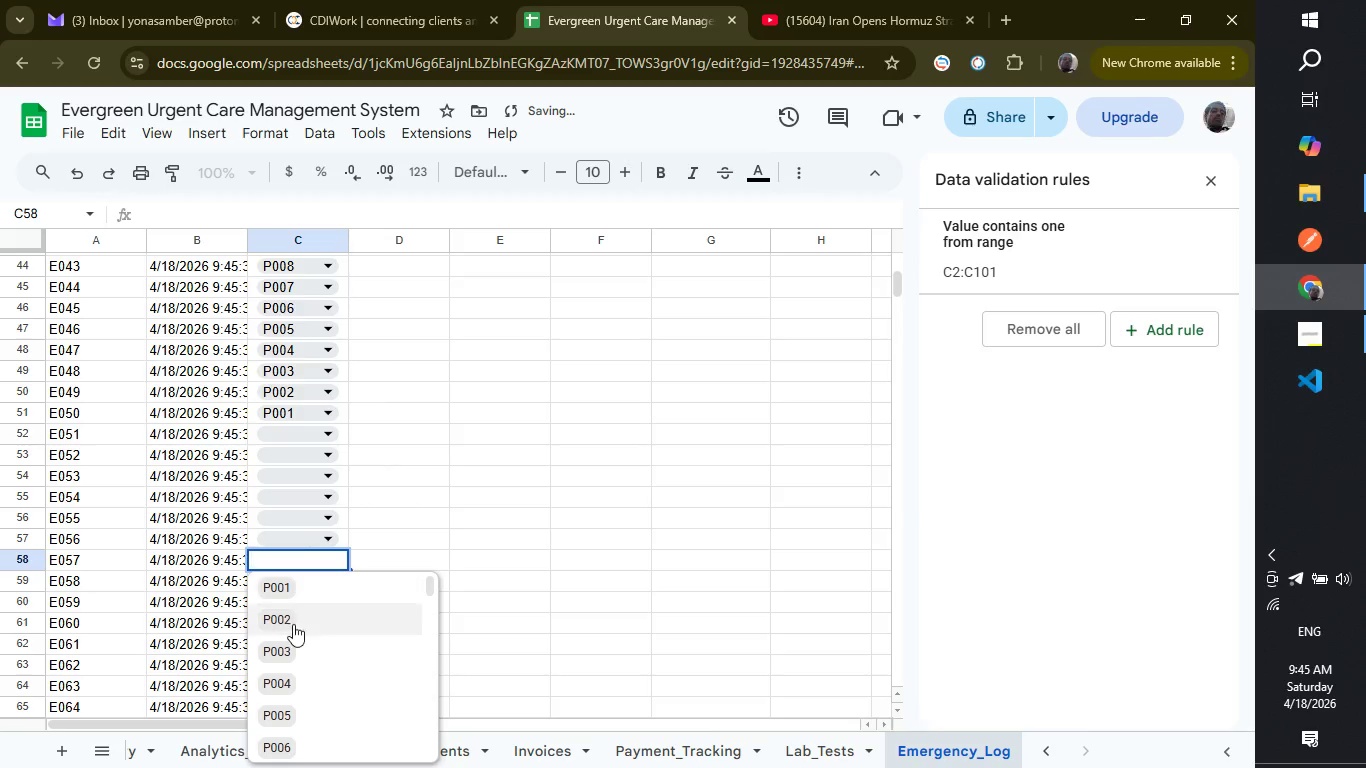 
scroll: coordinate [293, 624], scroll_direction: down, amount: 4.0
 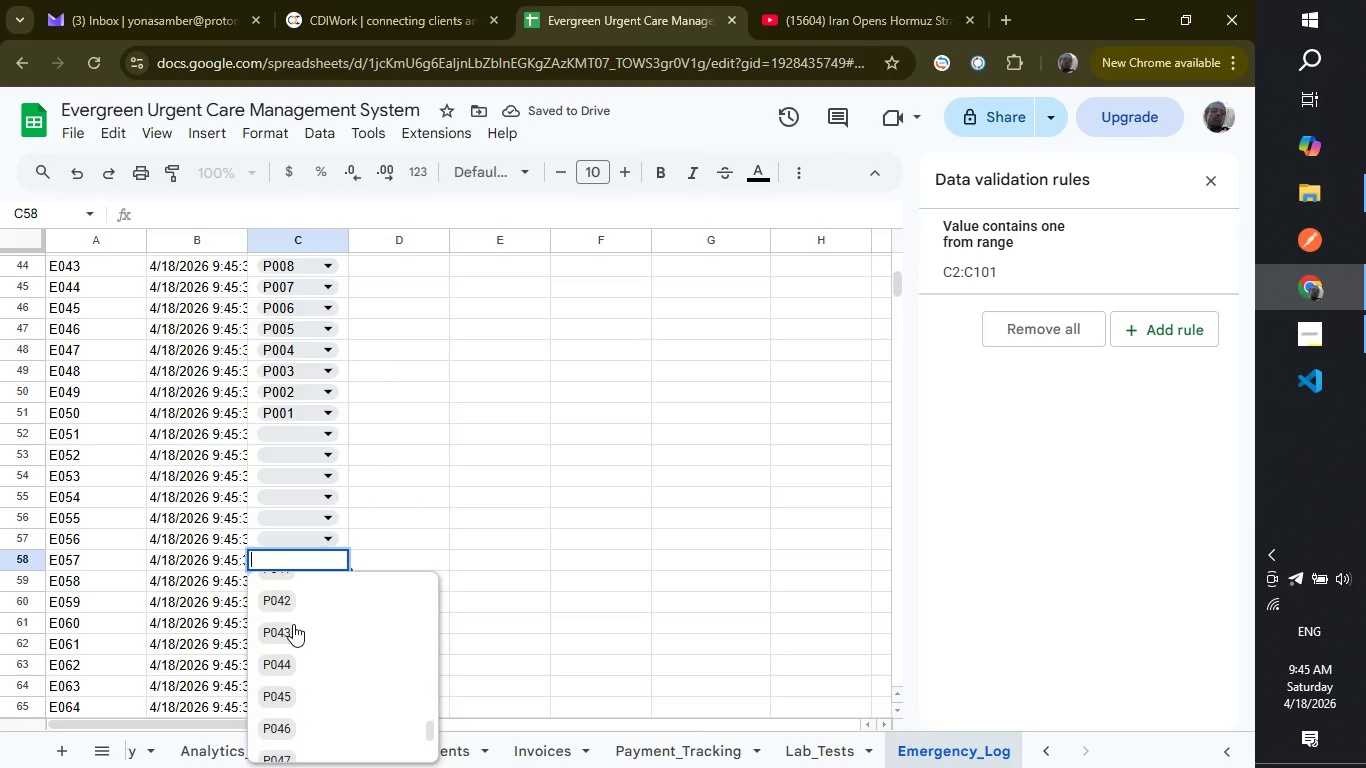 
left_click([300, 658])
 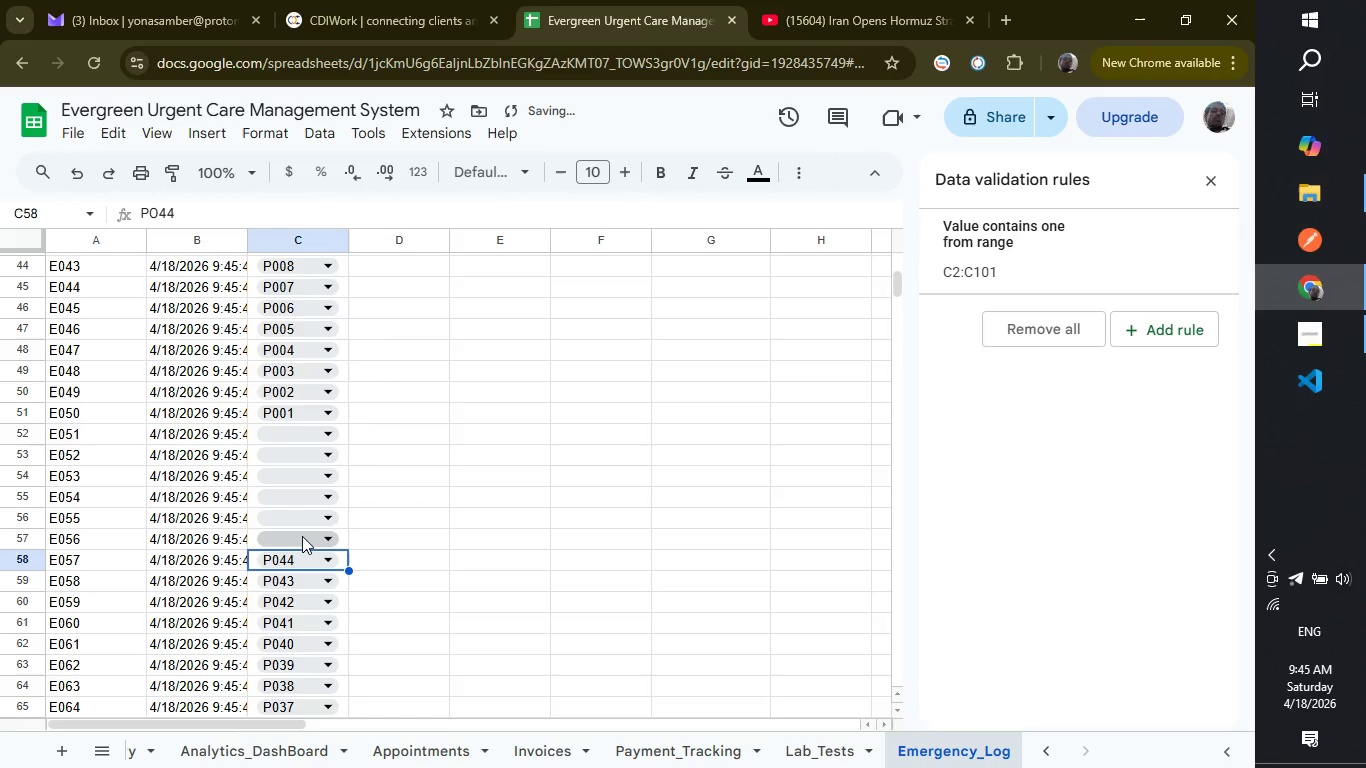 
left_click([302, 536])
 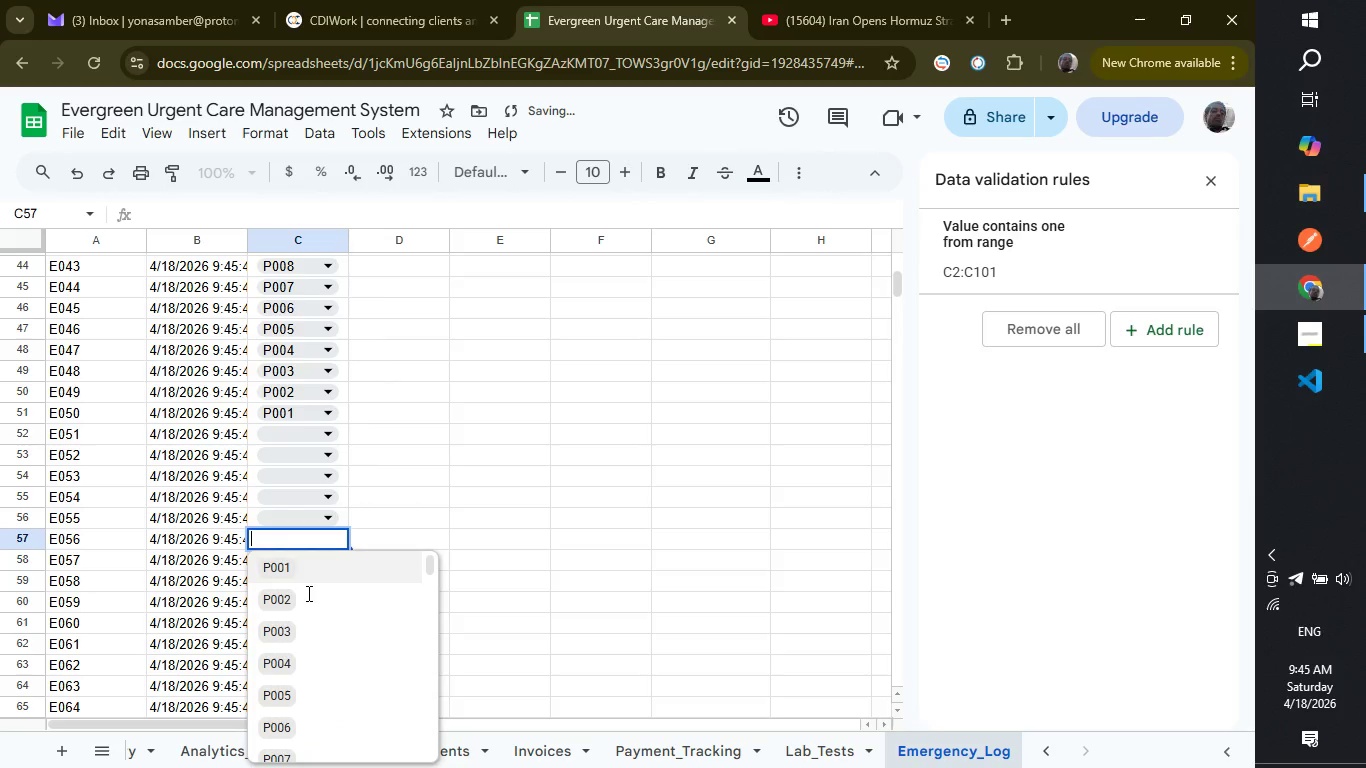 
scroll: coordinate [295, 726], scroll_direction: down, amount: 9.0
 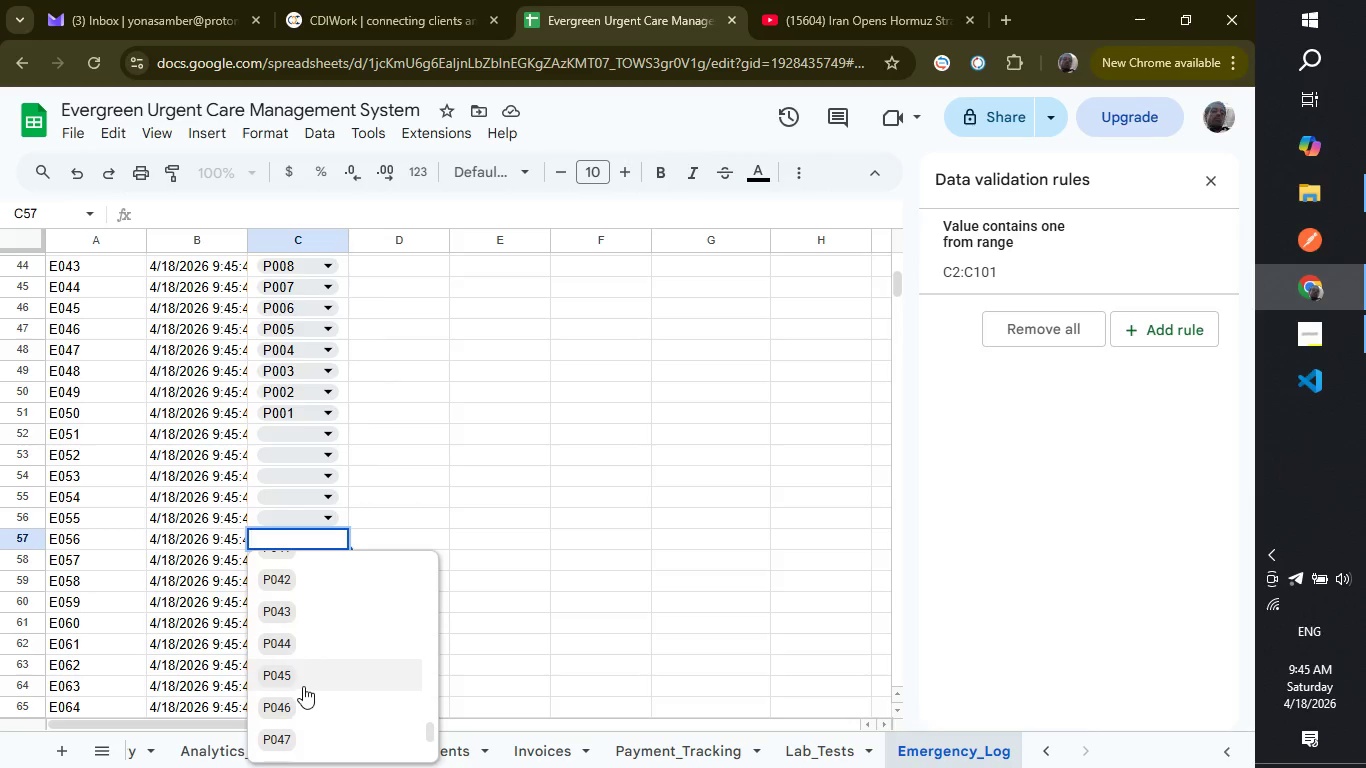 
left_click([303, 686])
 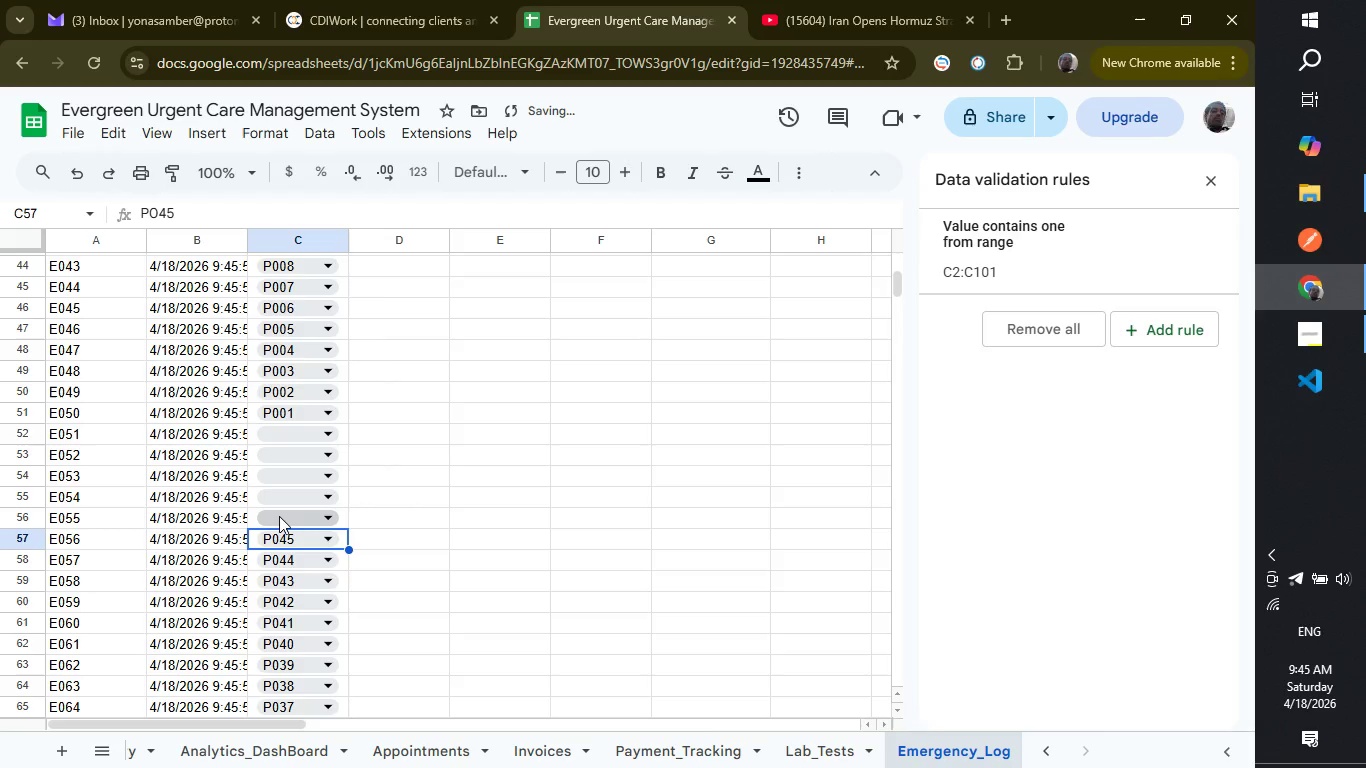 
left_click([279, 516])
 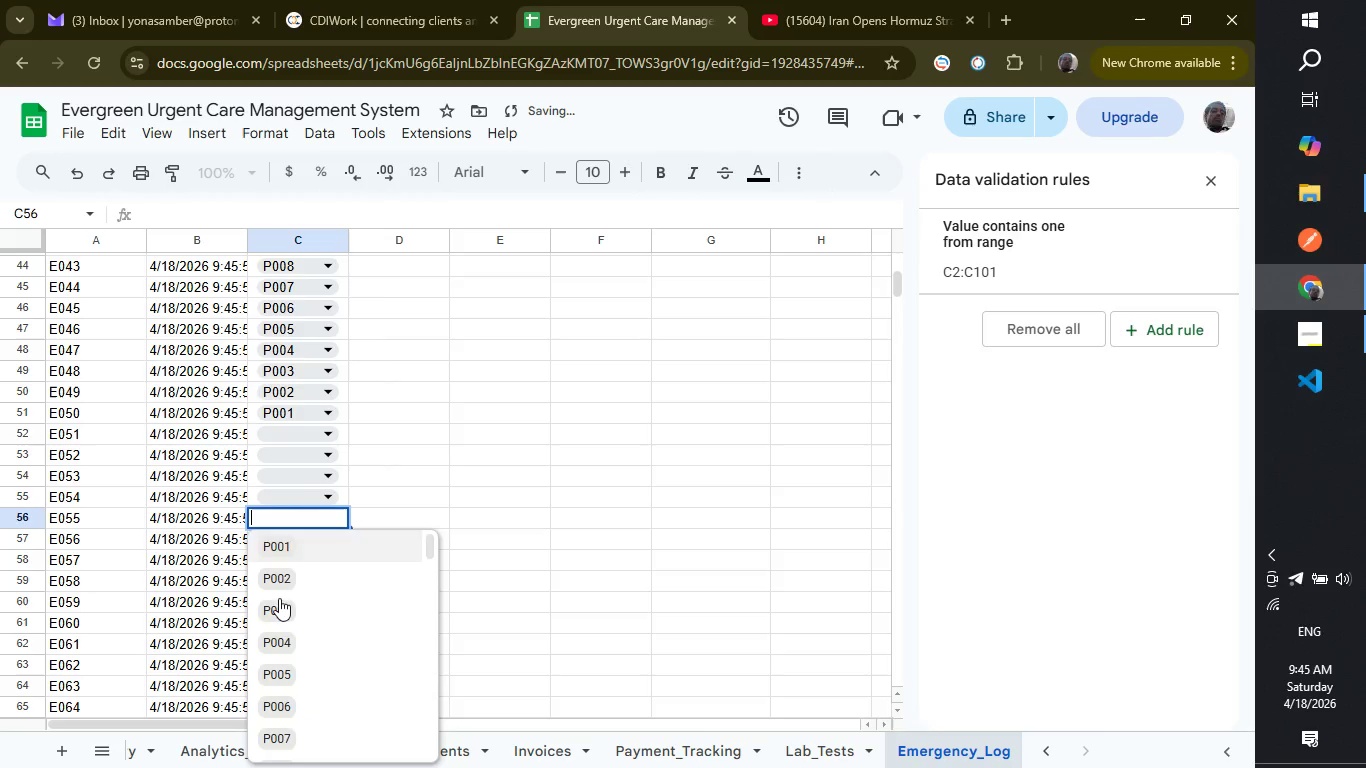 
scroll: coordinate [279, 598], scroll_direction: down, amount: 13.0
 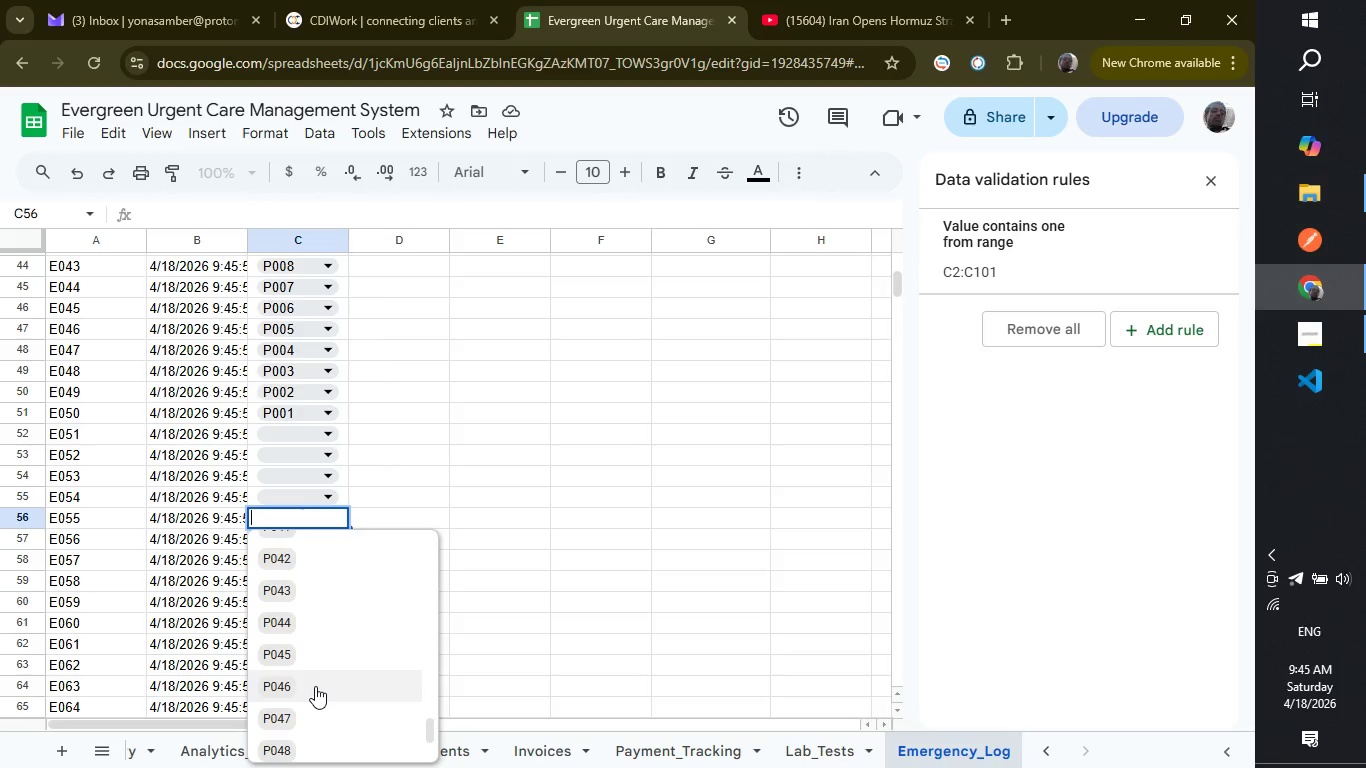 
left_click([315, 686])
 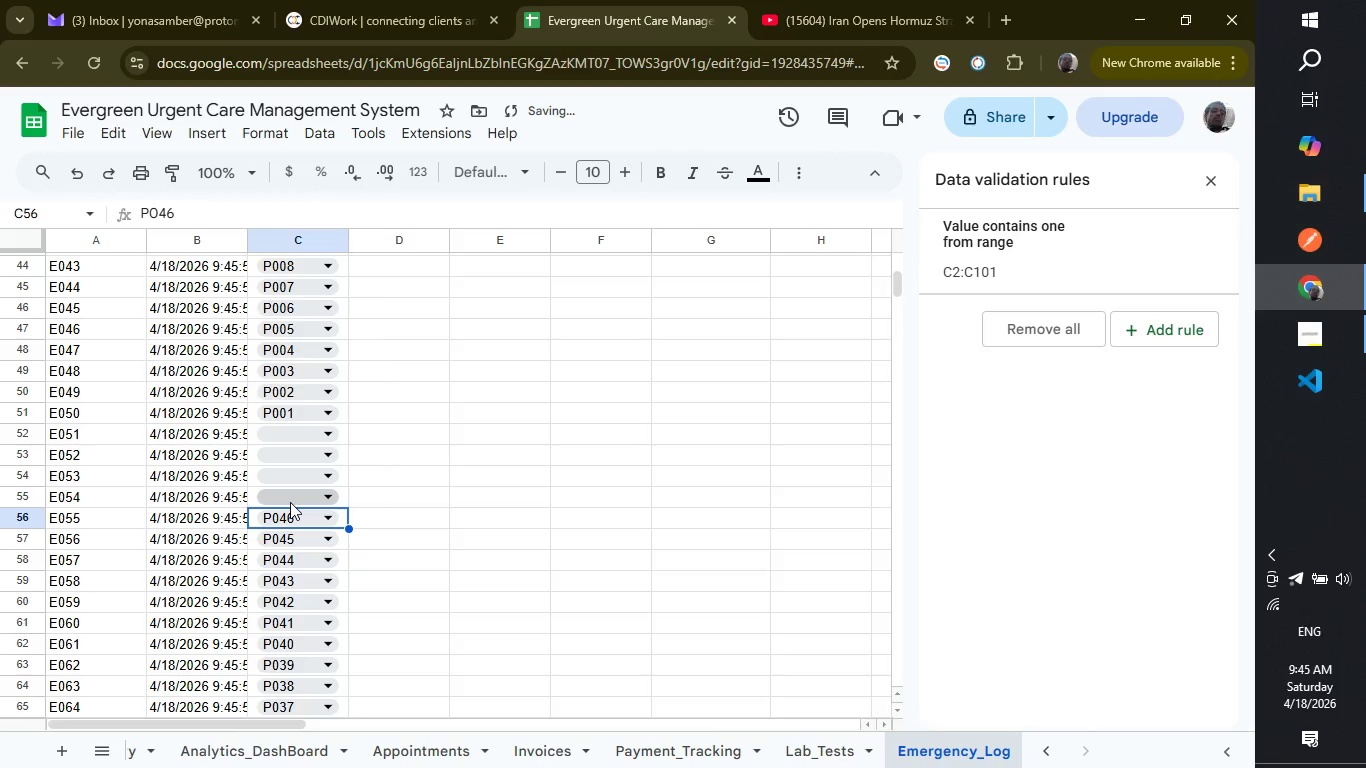 
left_click([290, 502])
 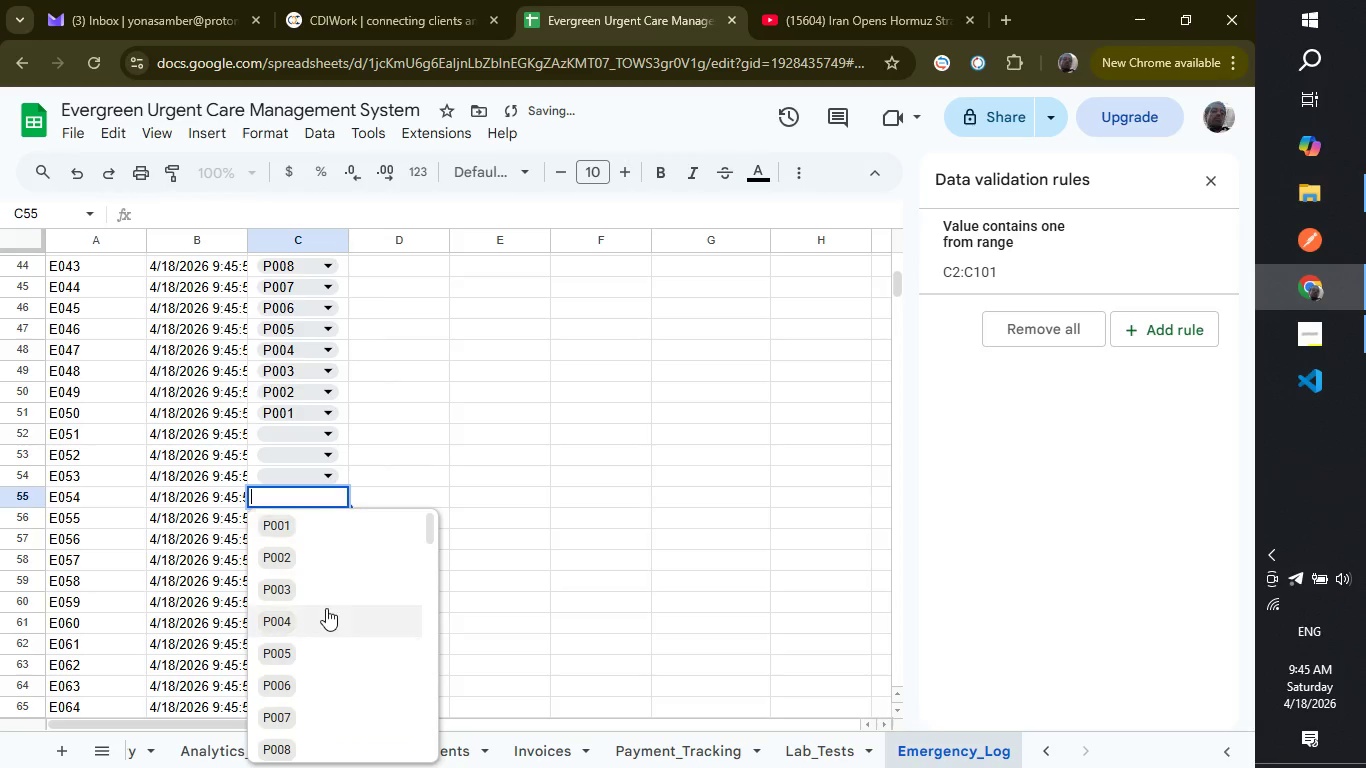 
scroll: coordinate [326, 608], scroll_direction: down, amount: 9.0
 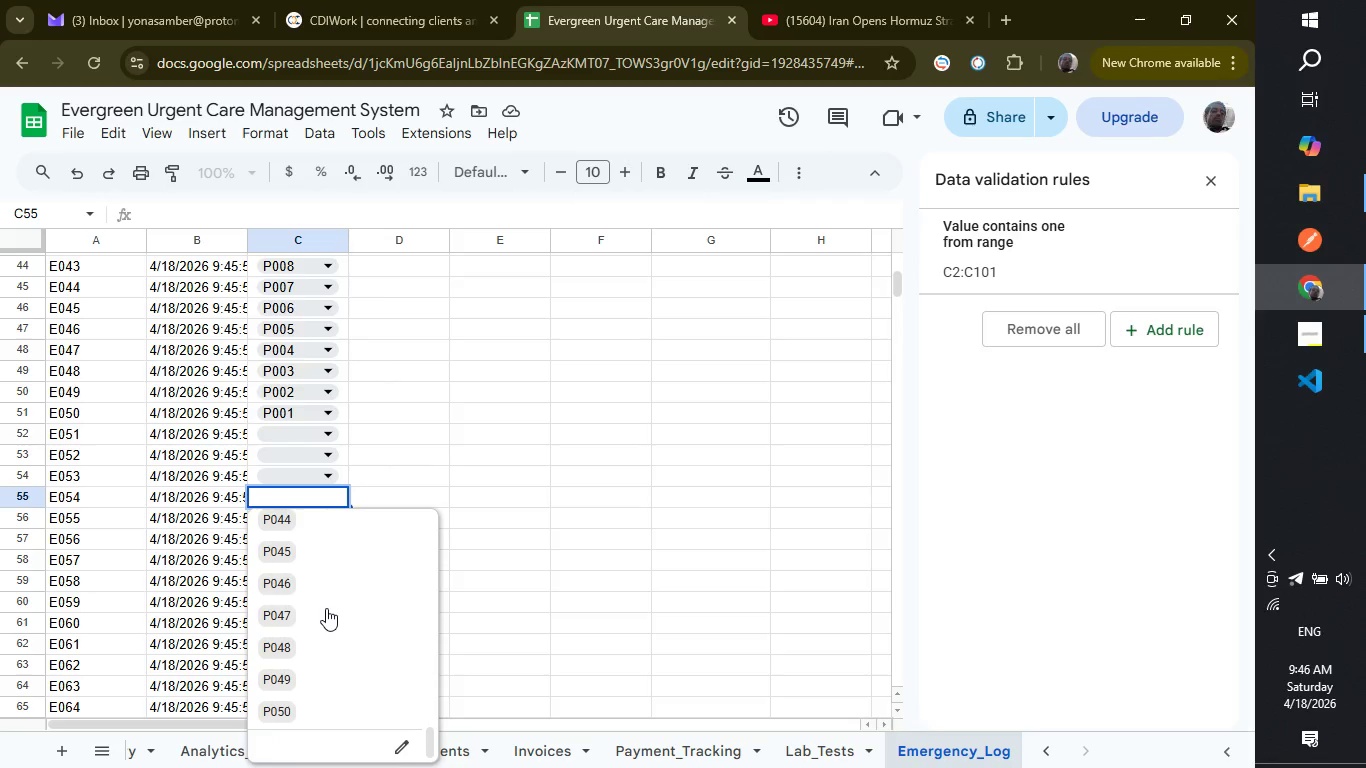 
left_click([322, 617])
 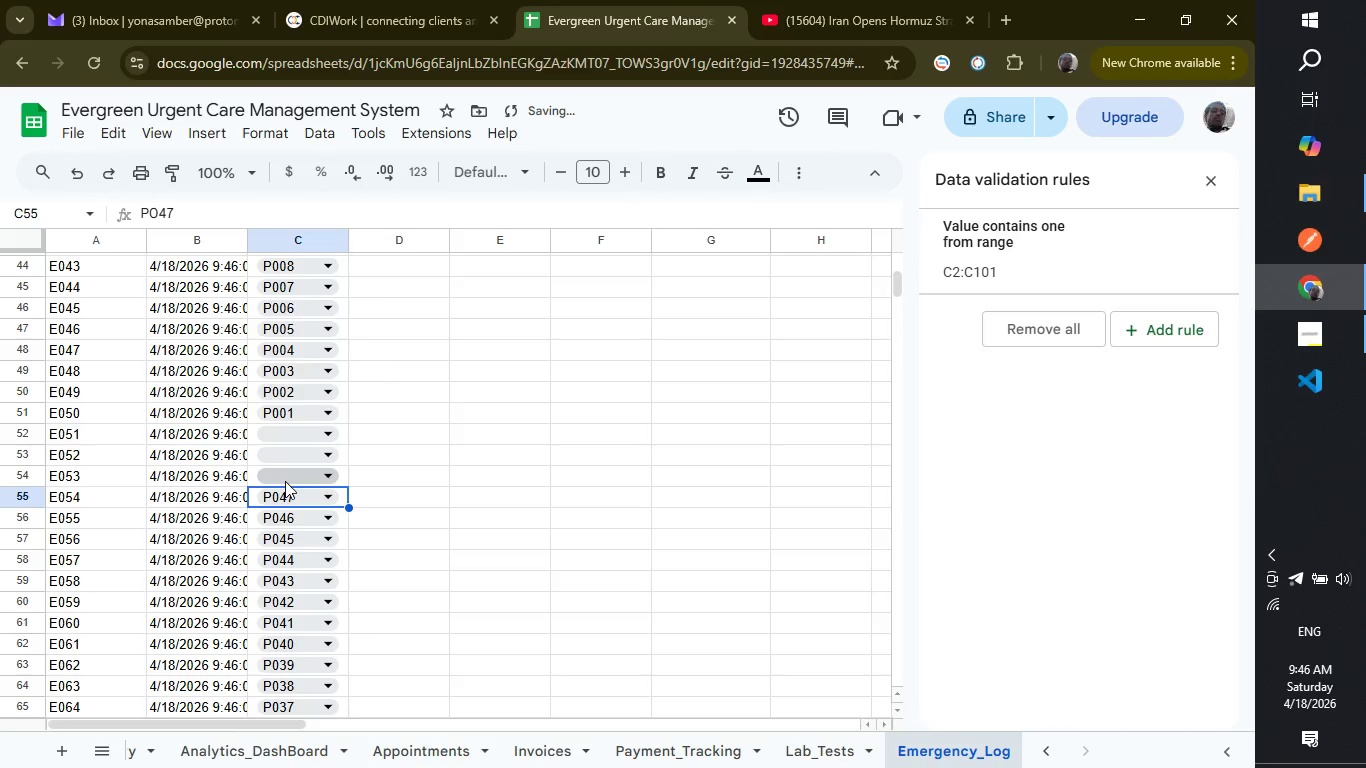 
left_click([285, 481])
 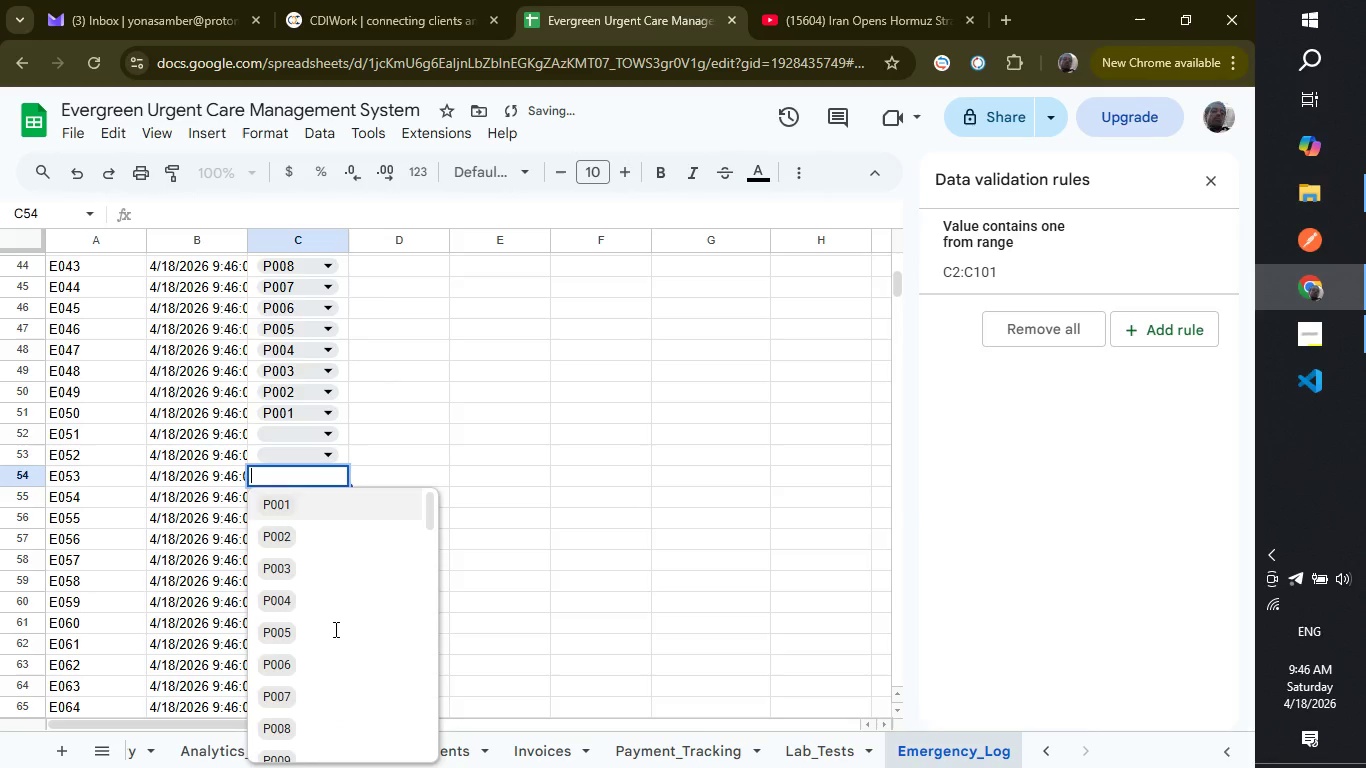 
scroll: coordinate [334, 629], scroll_direction: down, amount: 14.0
 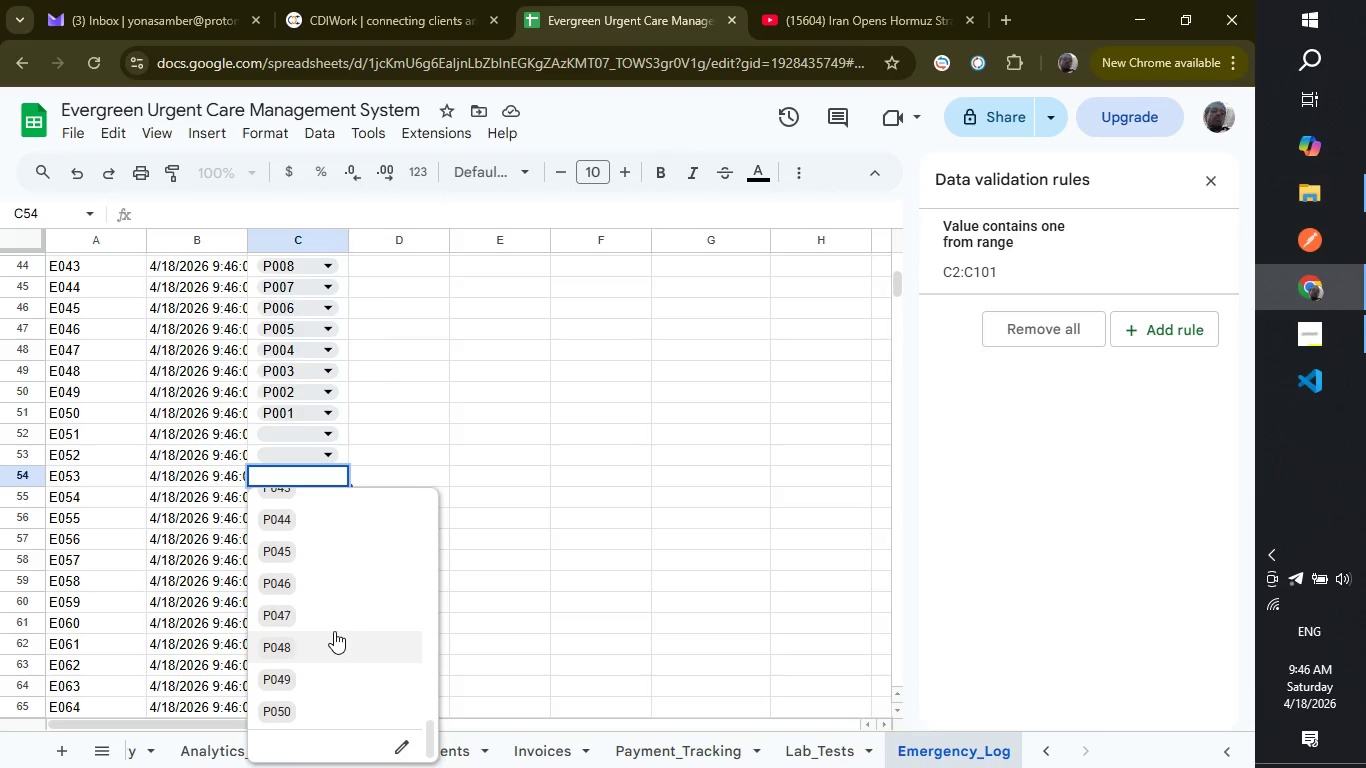 
left_click([334, 631])
 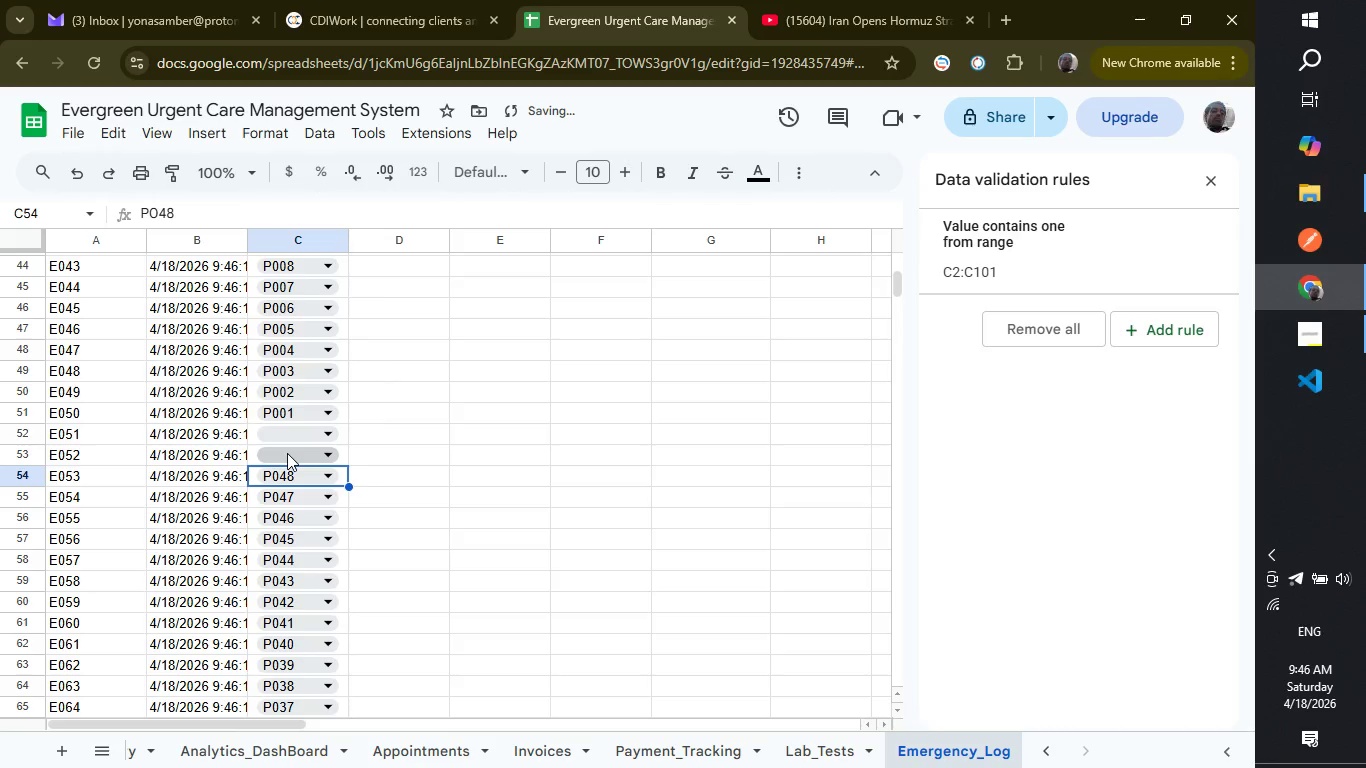 
left_click([287, 453])
 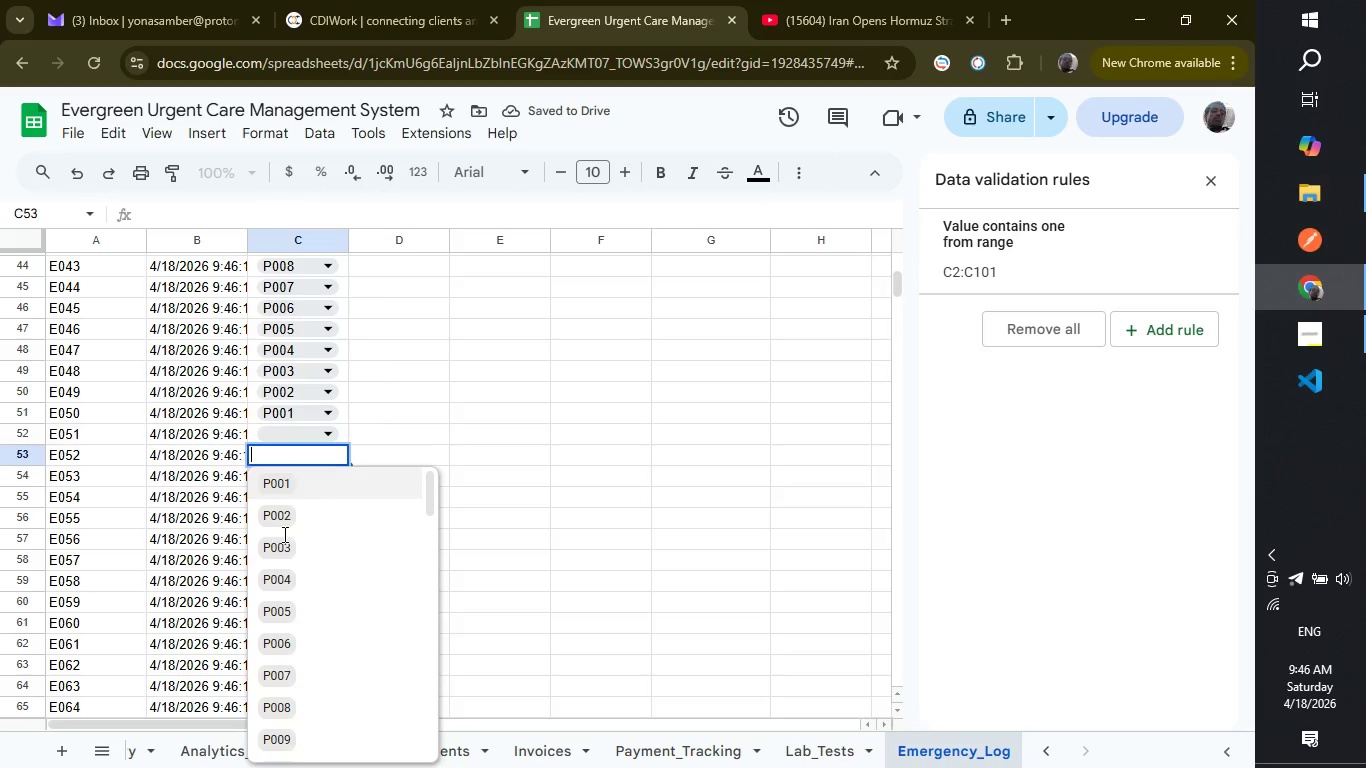 
scroll: coordinate [283, 534], scroll_direction: down, amount: 11.0
 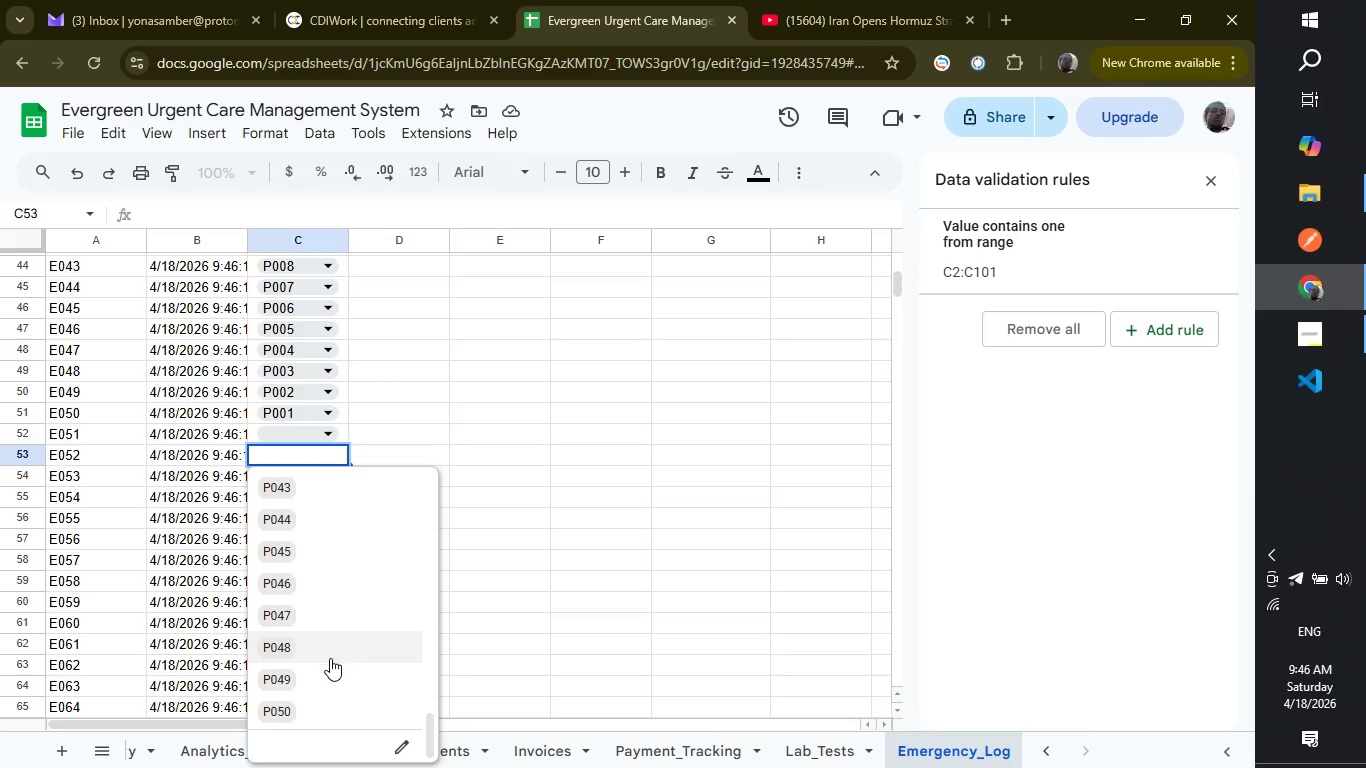 
left_click([330, 671])
 